 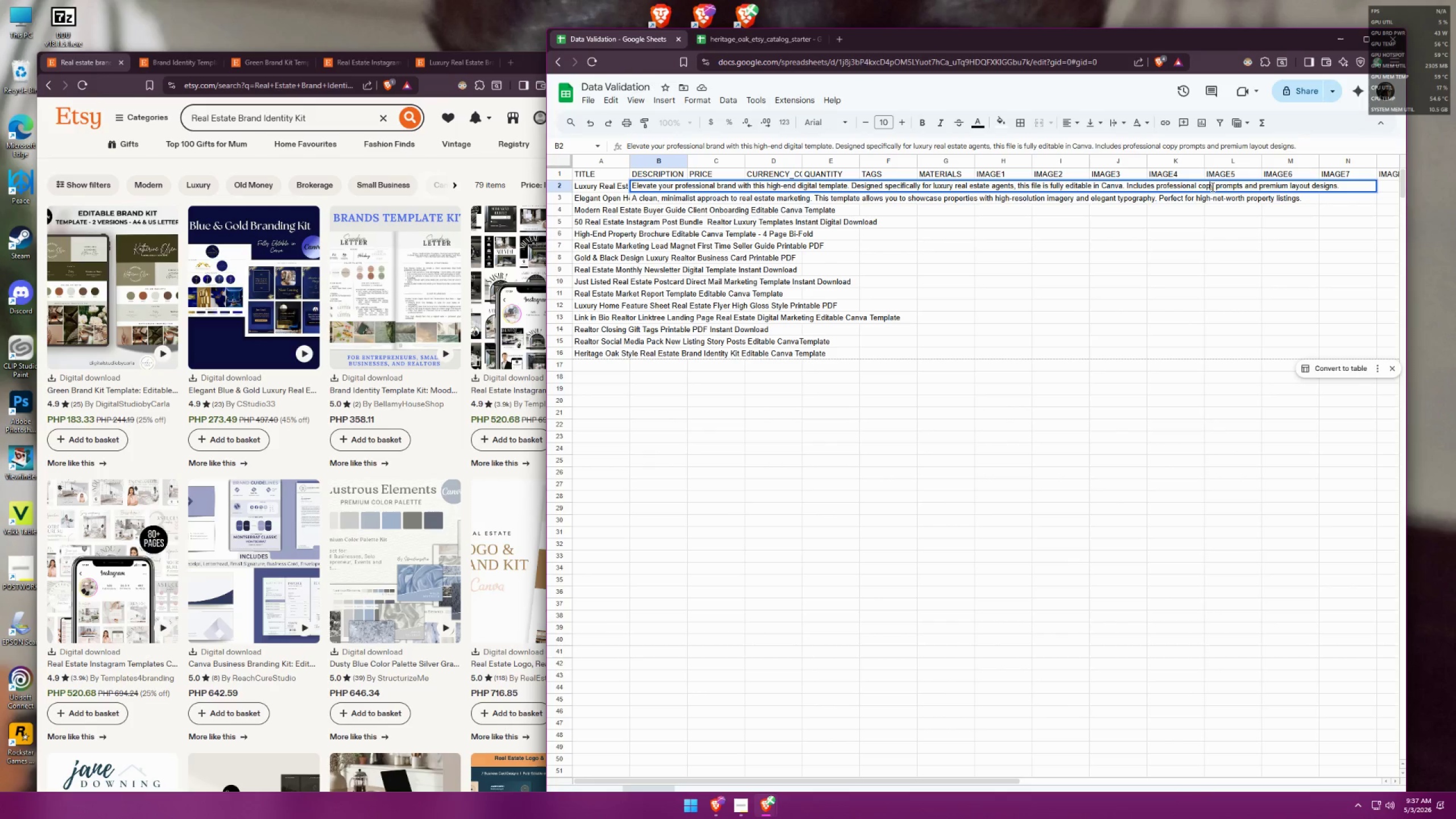 
left_click([1338, 186])
 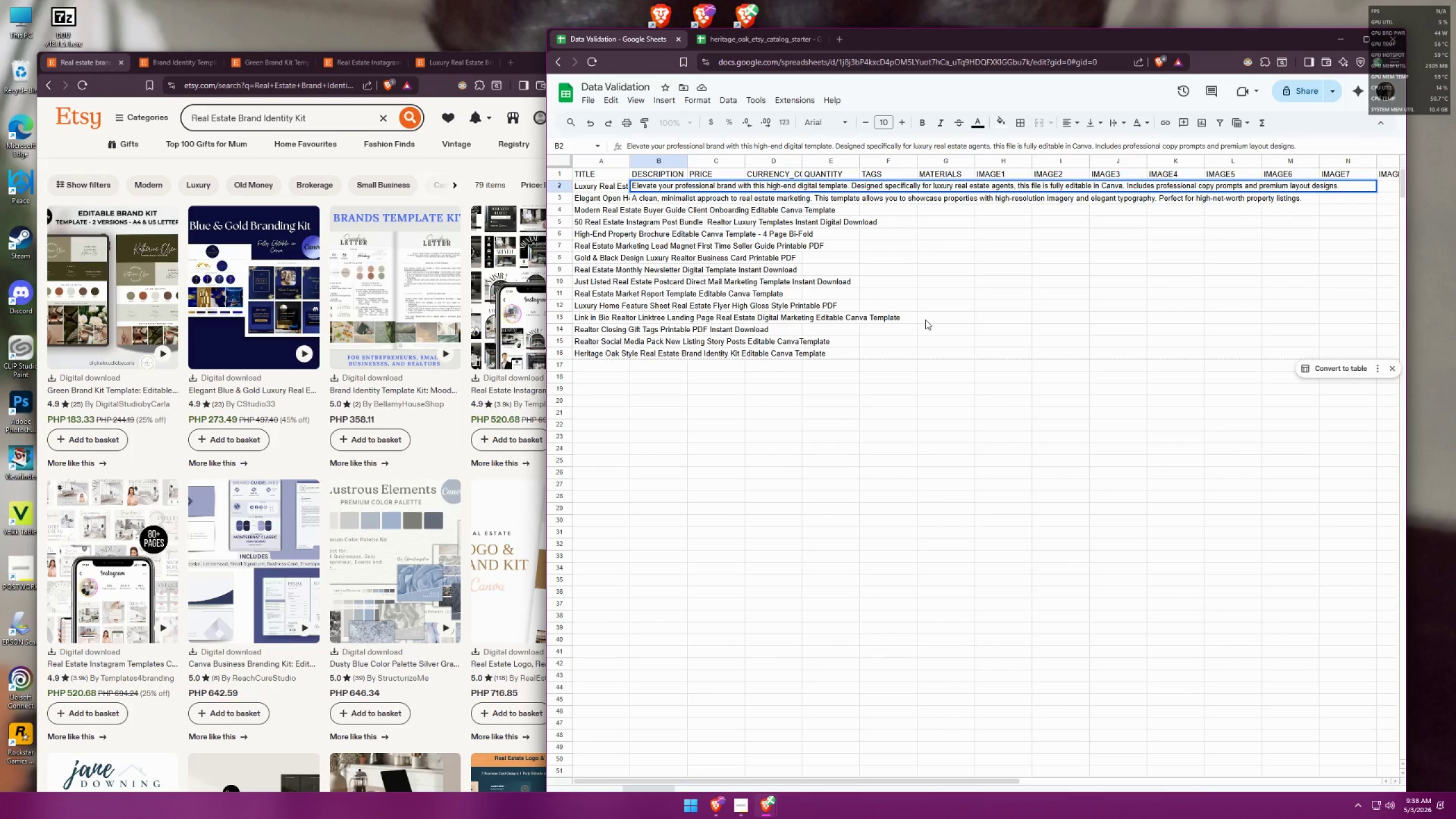 
wait(5.23)
 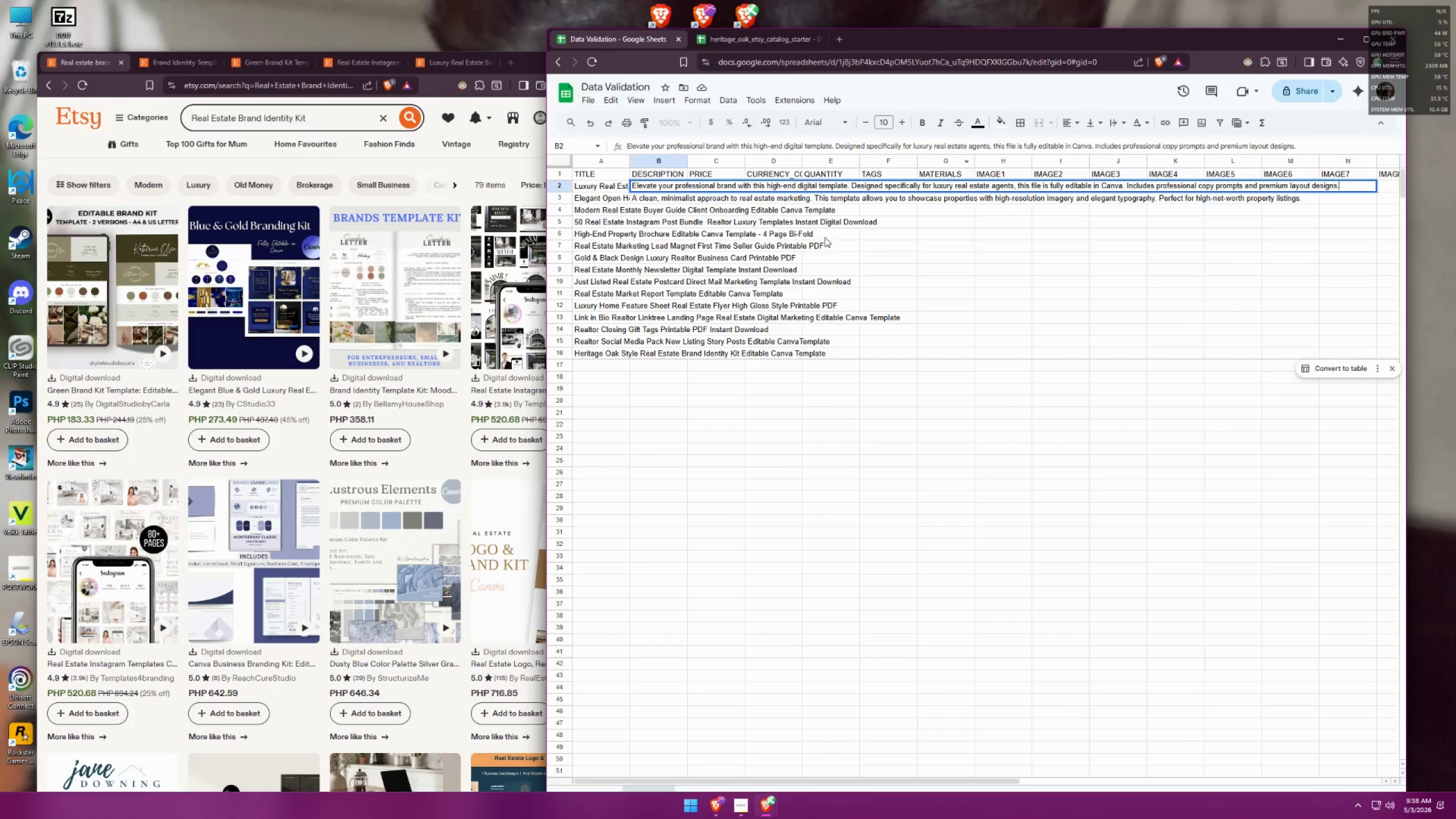 
key(Control+Enter)
 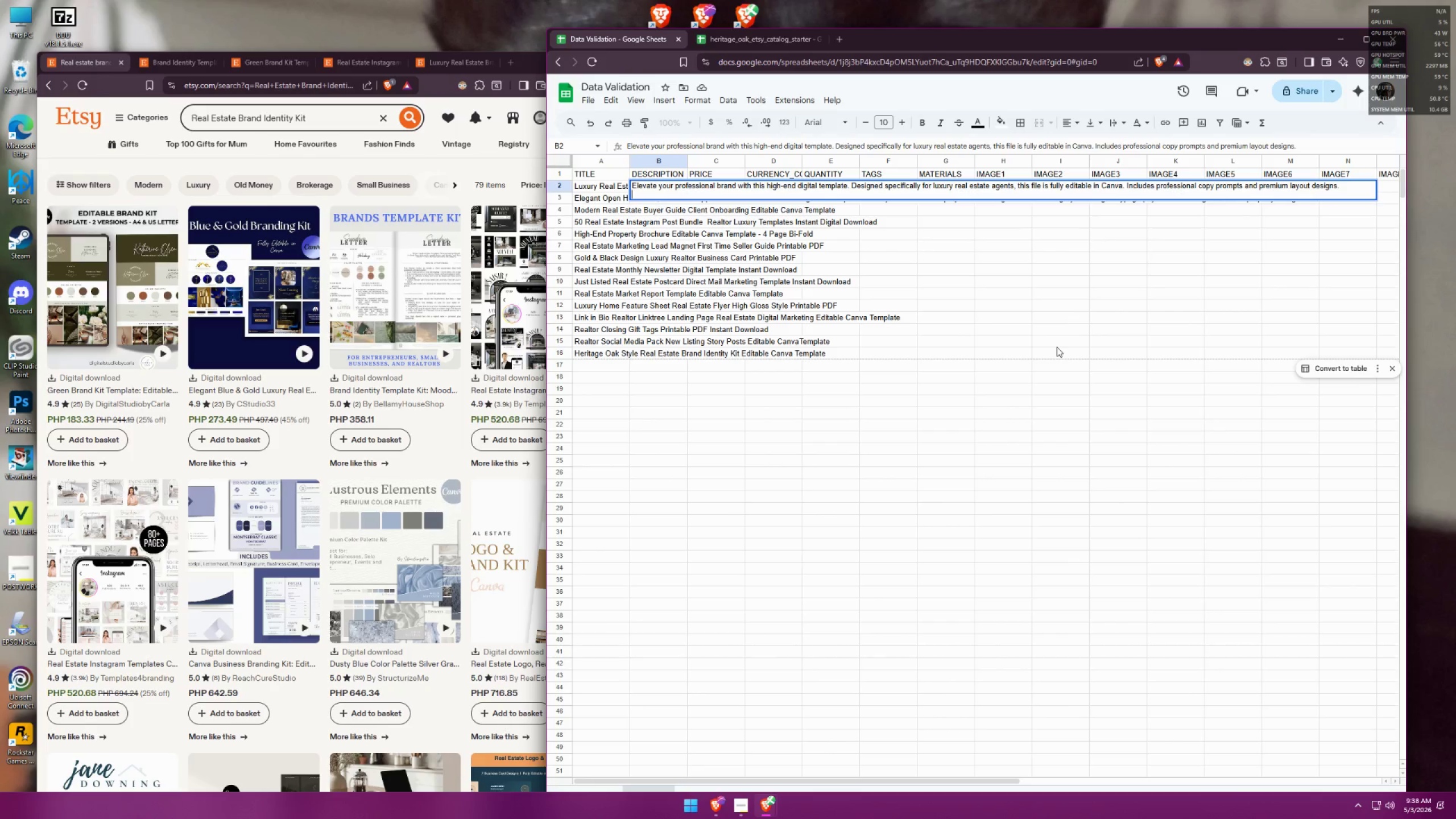 
type(Once purchased, )
 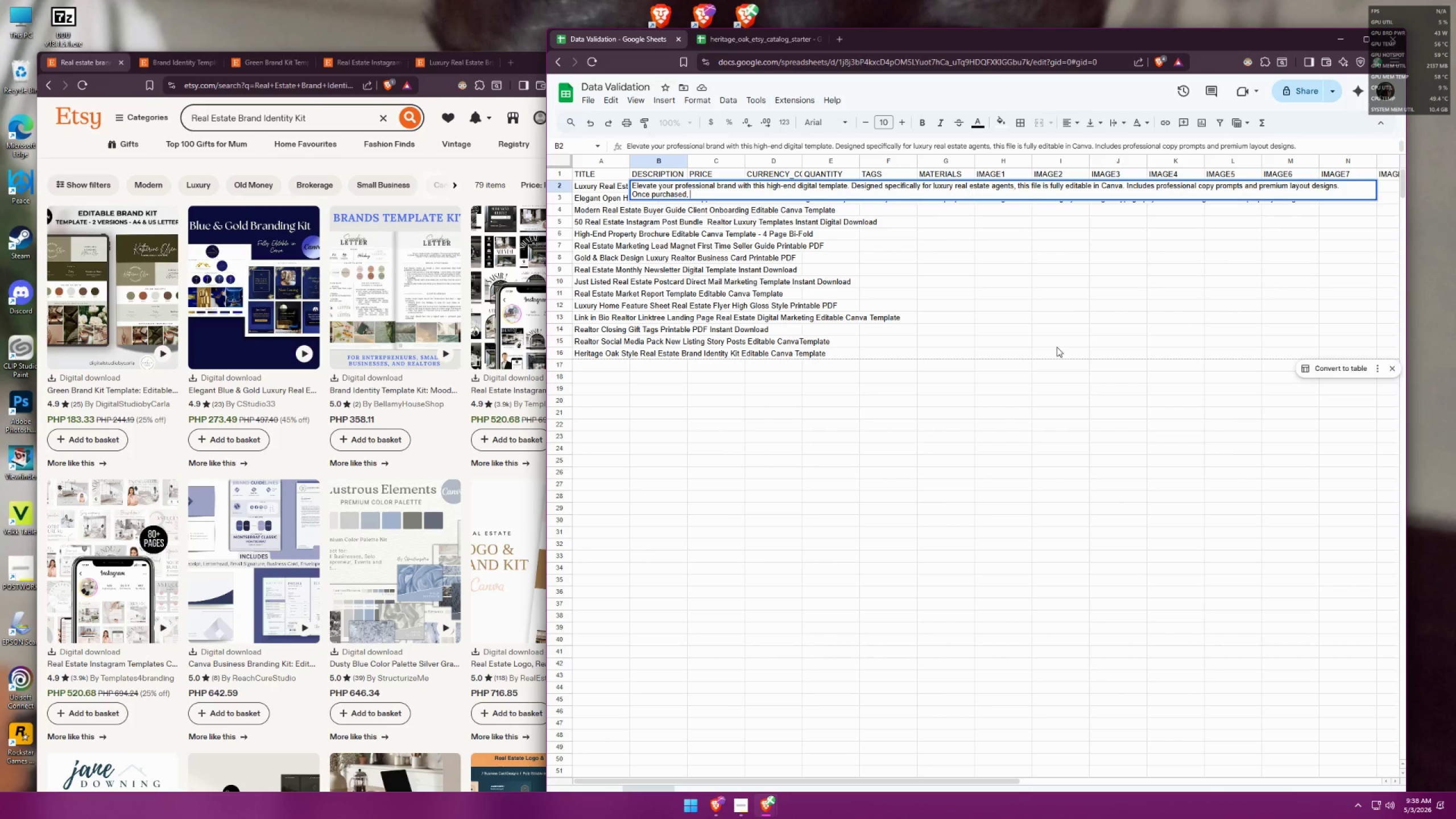 
type(you will reci)
key(Backspace)
type(eive a PDF file wit)
key(Backspace)
key(Backspace)
type(25 page)
 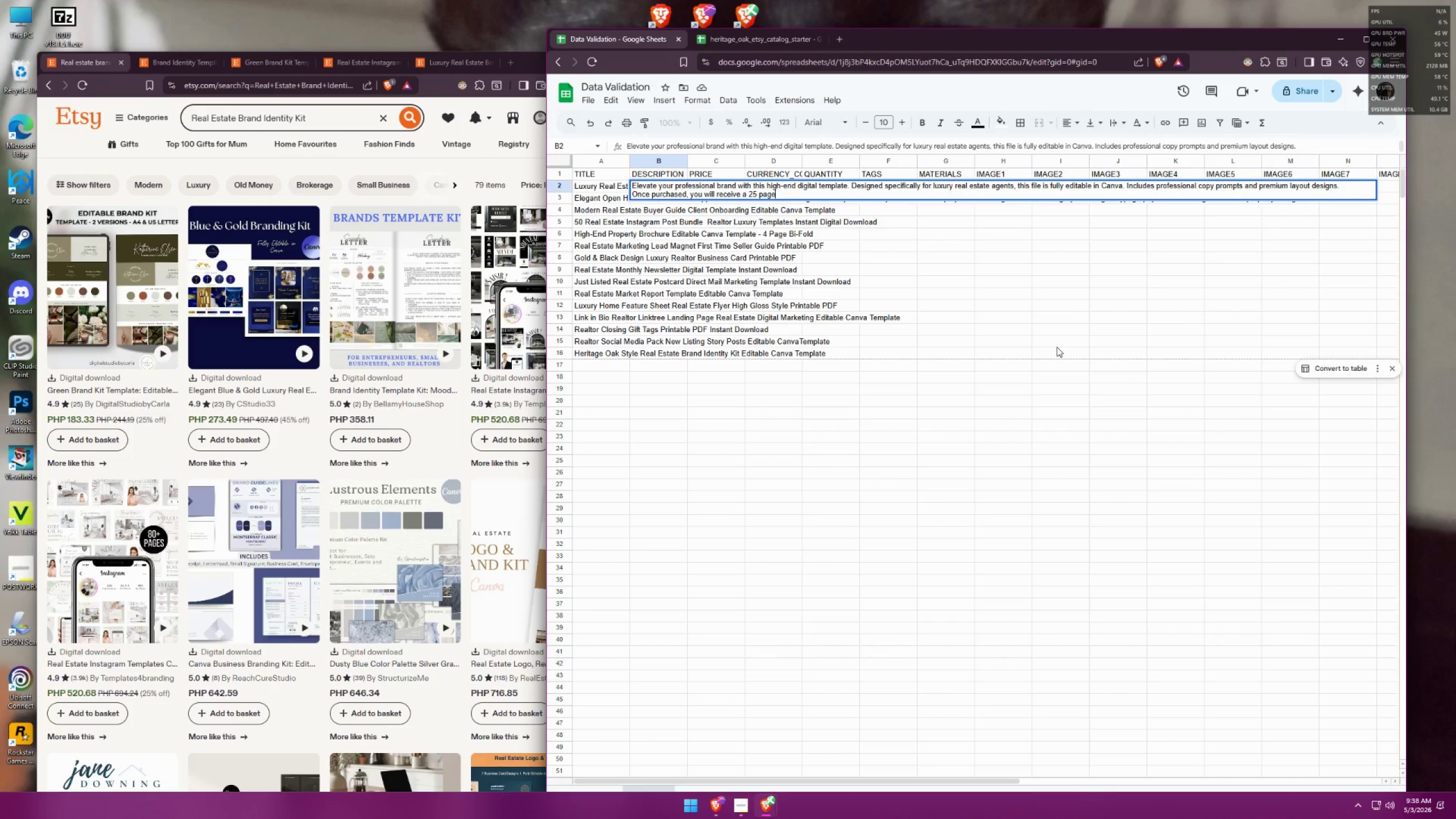 
key(Backspace)
key(Backspace)
key(Backspace)
key(Backspace)
type(o)
key(Backspace)
type(page PDF file)
 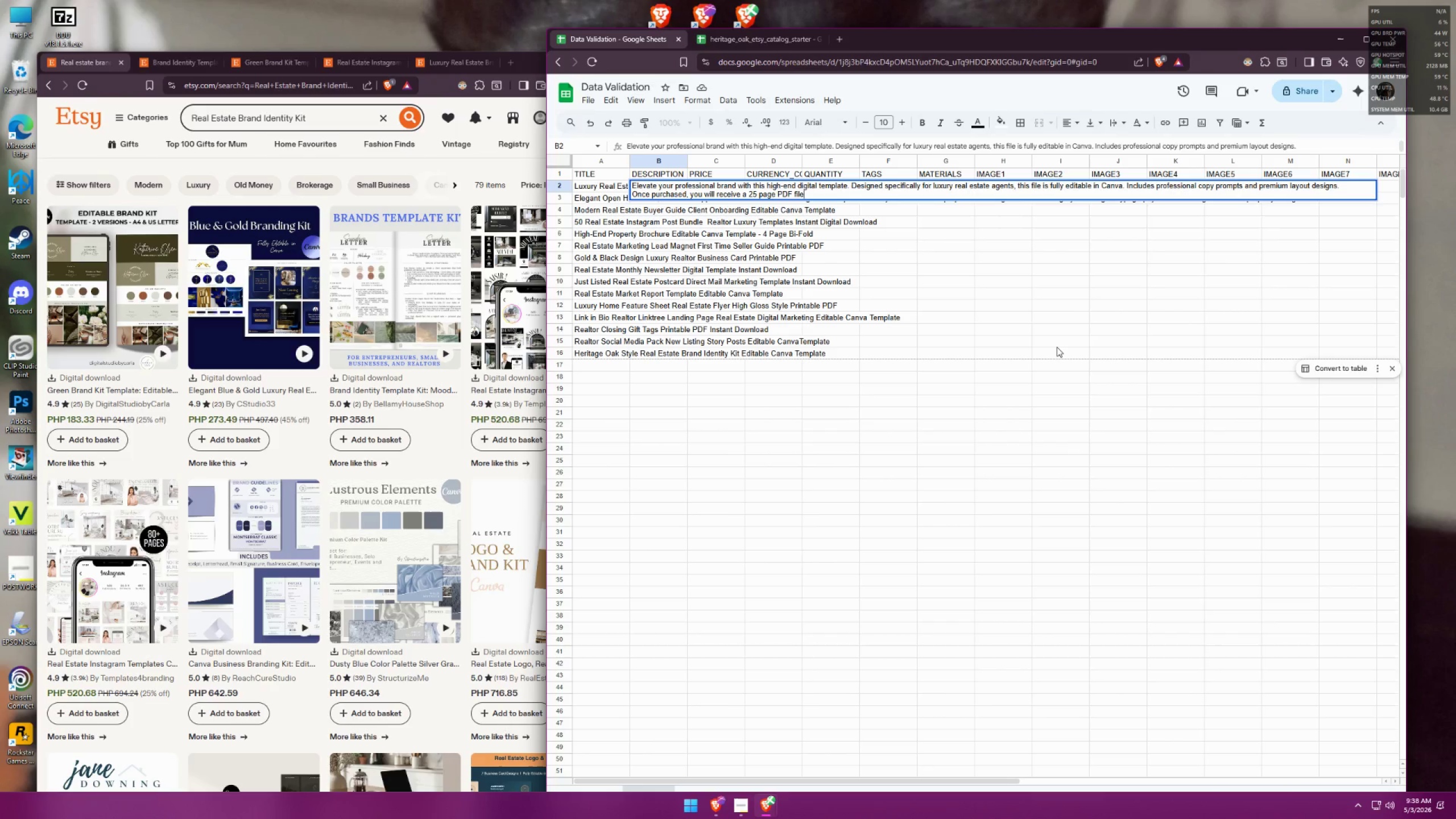 
wait(6.58)
 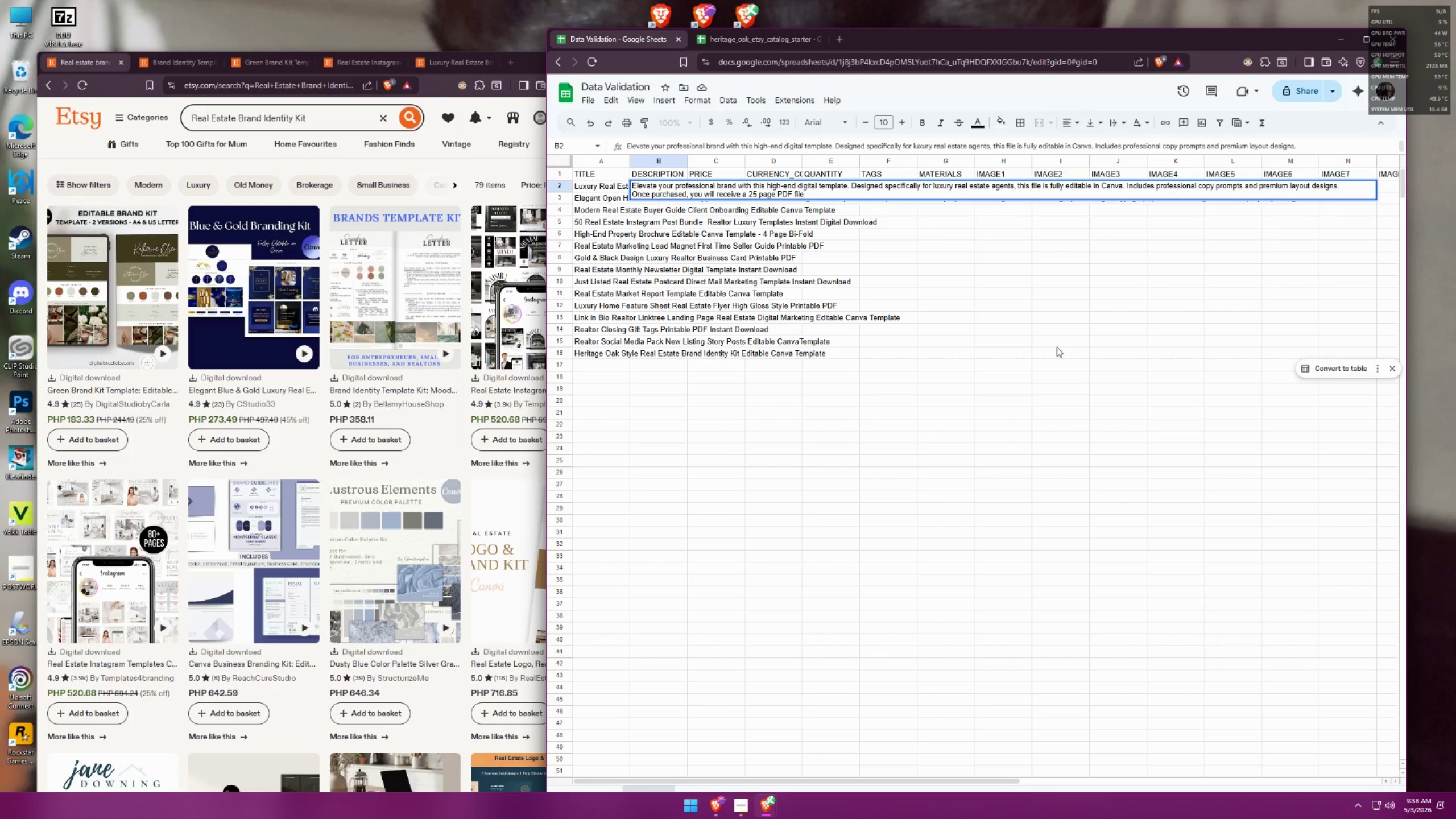 
double_click([592, 188])
 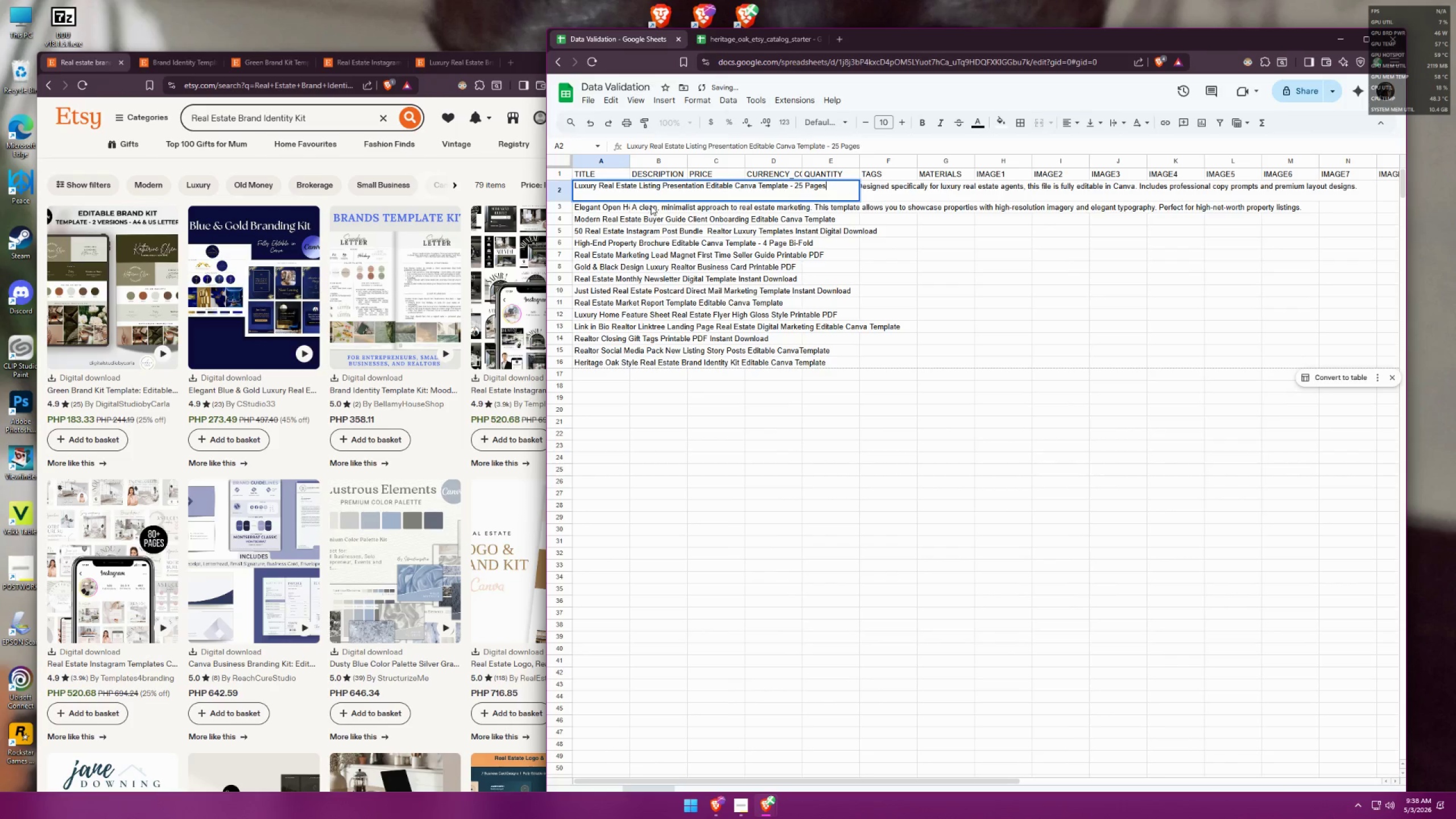 
double_click([656, 192])
 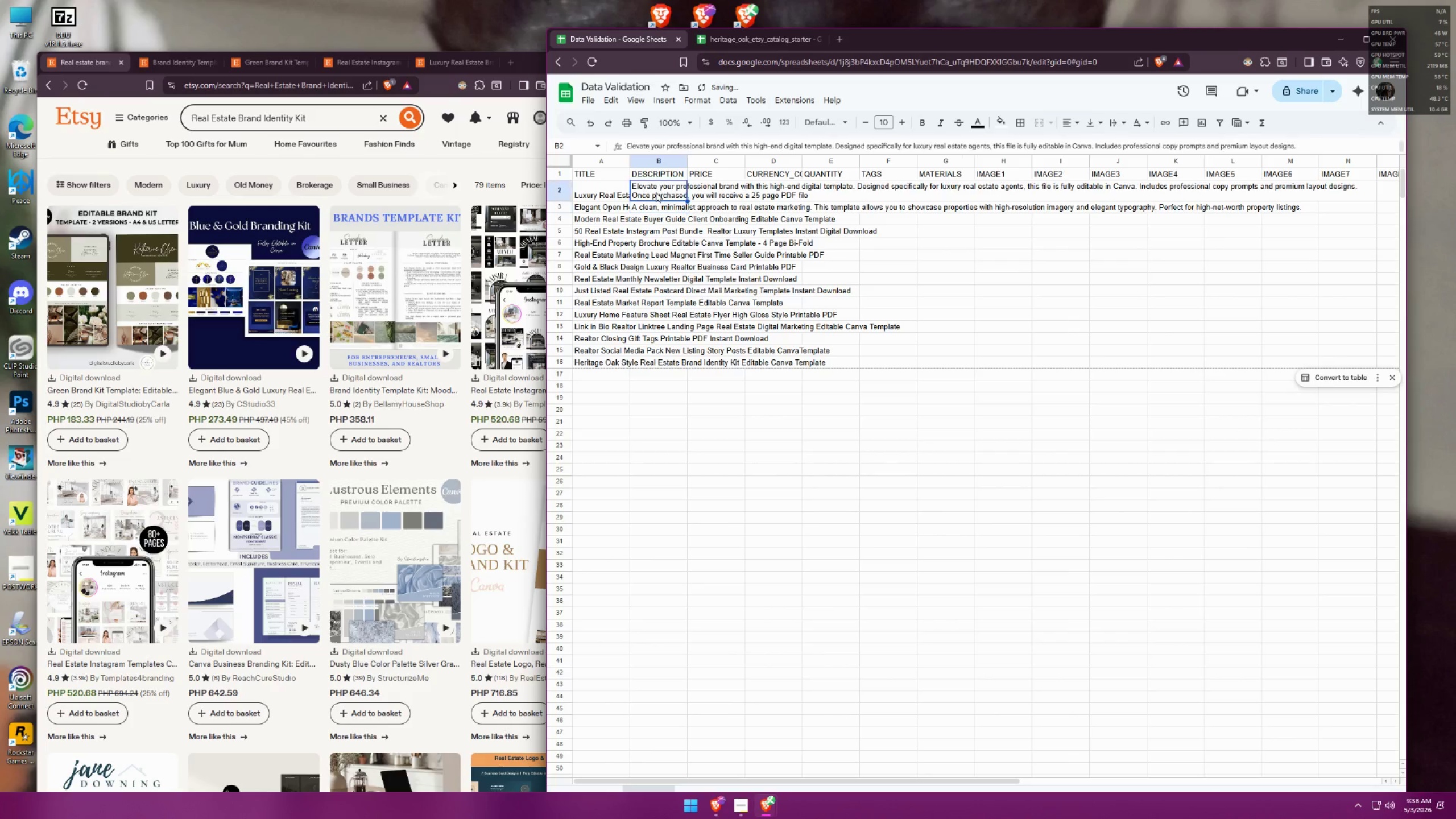 
triple_click([656, 192])
 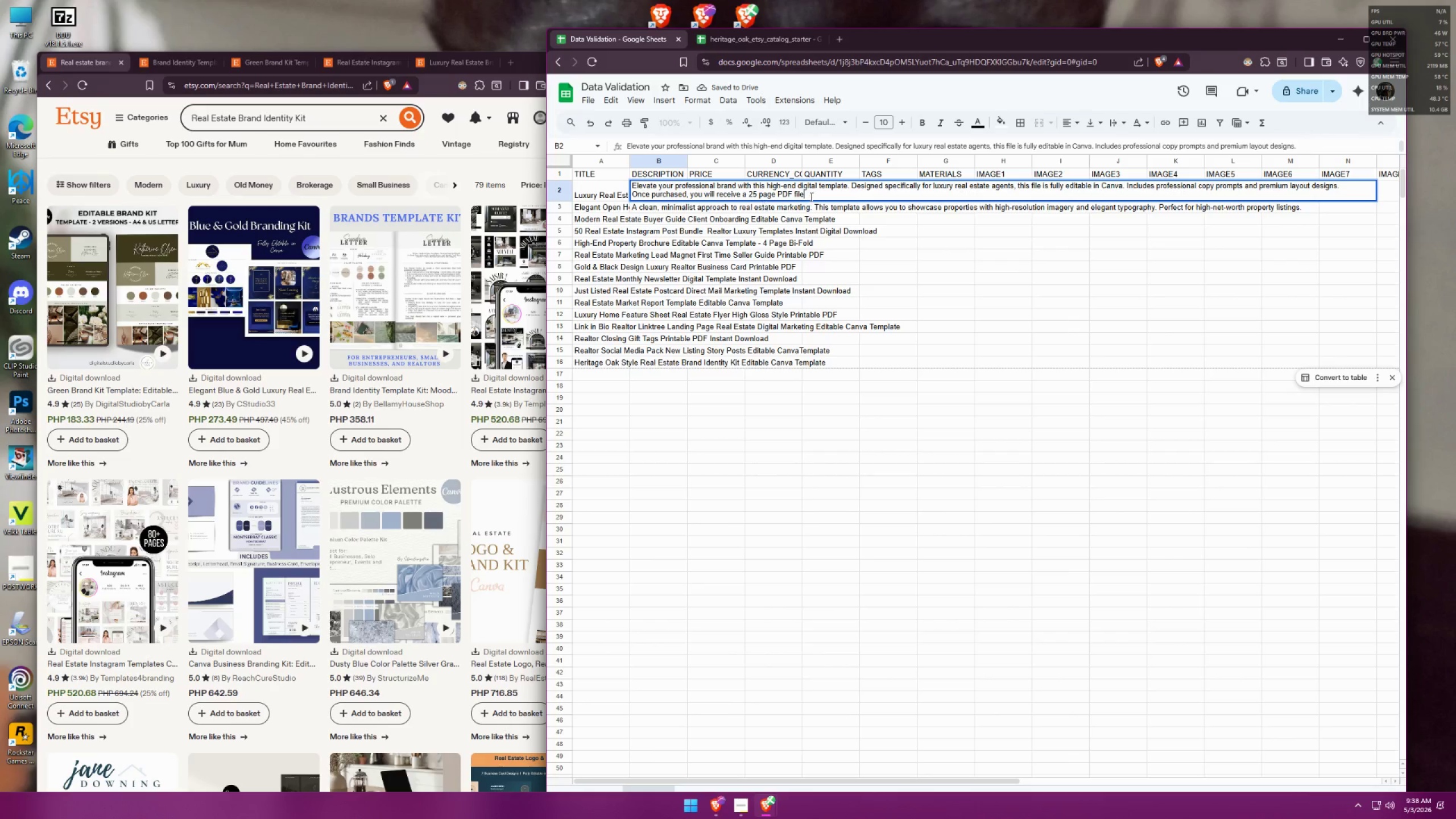 
left_click([810, 197])
 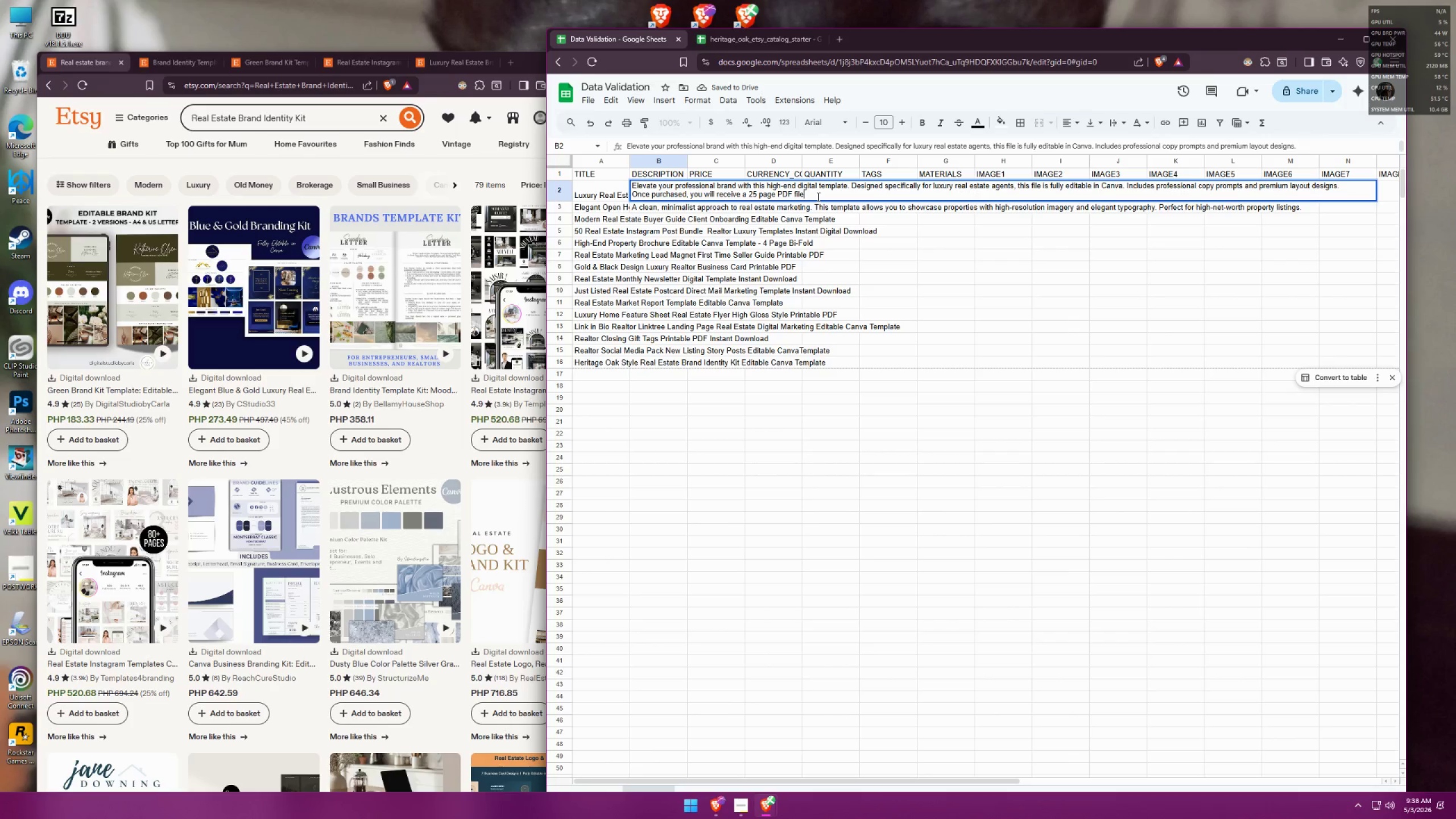 
type(. Rea)
key(Backspace)
key(Backspace)
key(Backspace)
key(Backspace)
 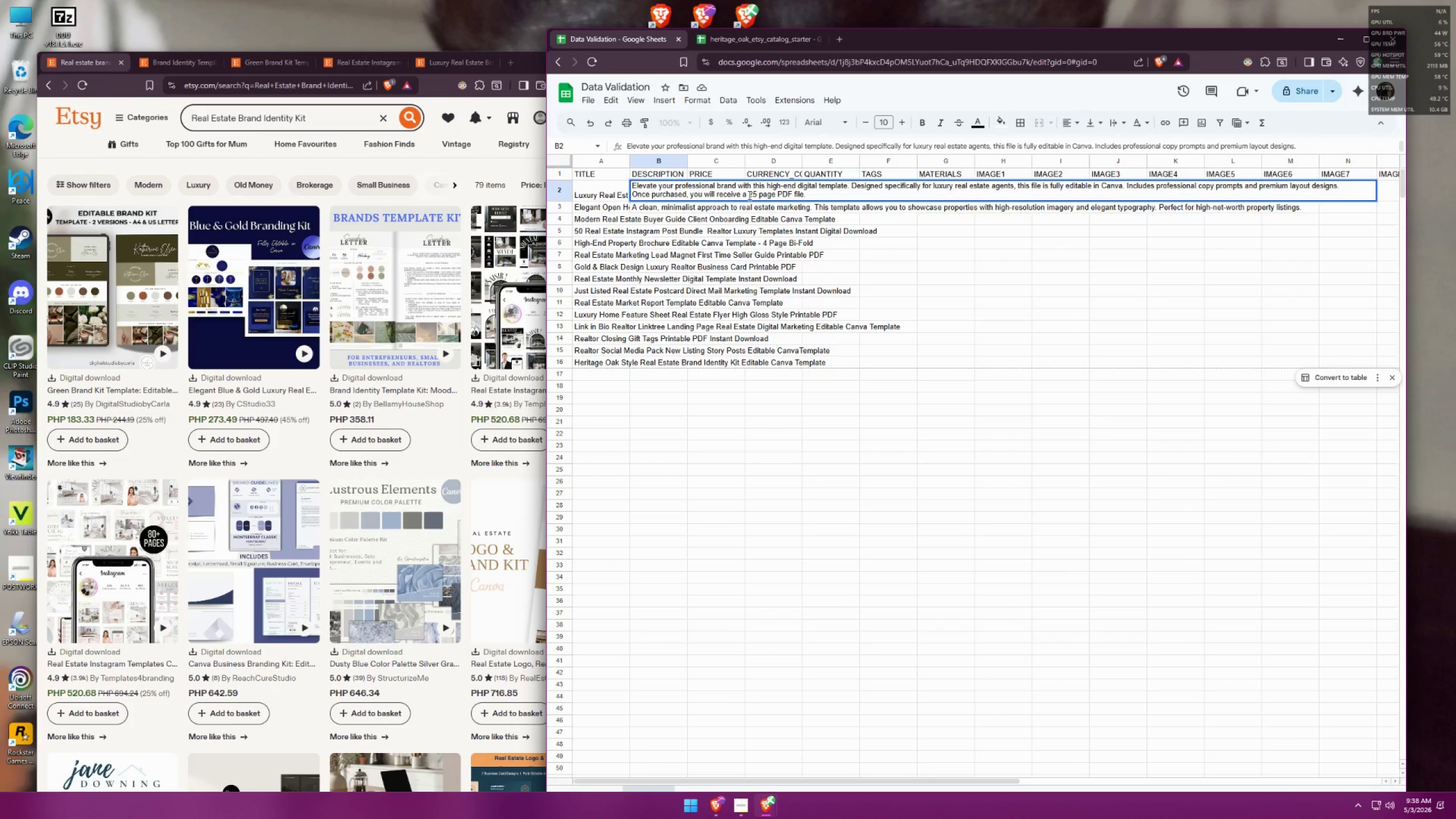 
left_click([747, 195])
 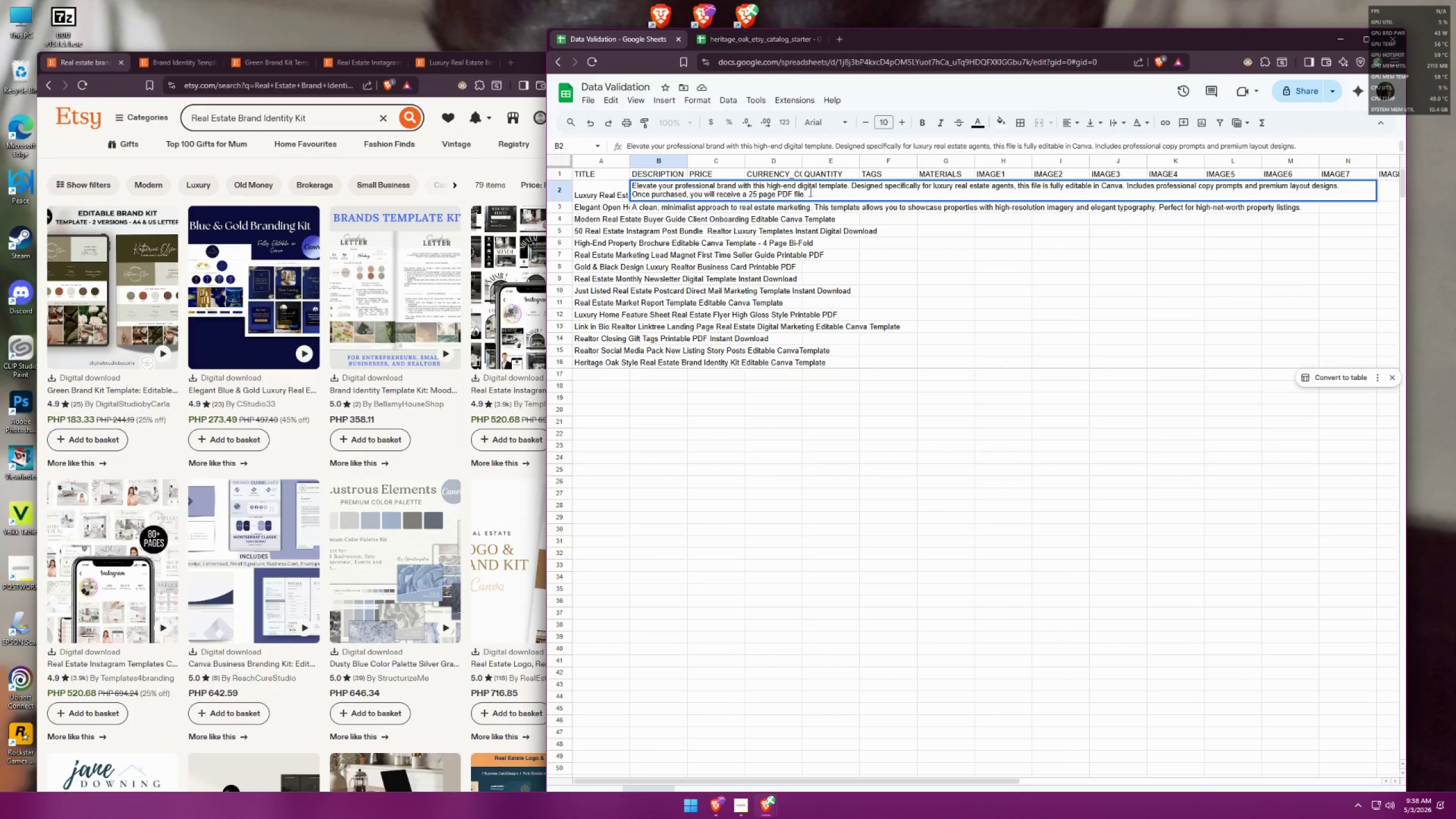 
type(n Instant download)
key(Backspace)
key(Backspace)
key(Backspace)
key(Backspace)
key(Backspace)
key(Backspace)
key(Backspace)
key(Backspace)
 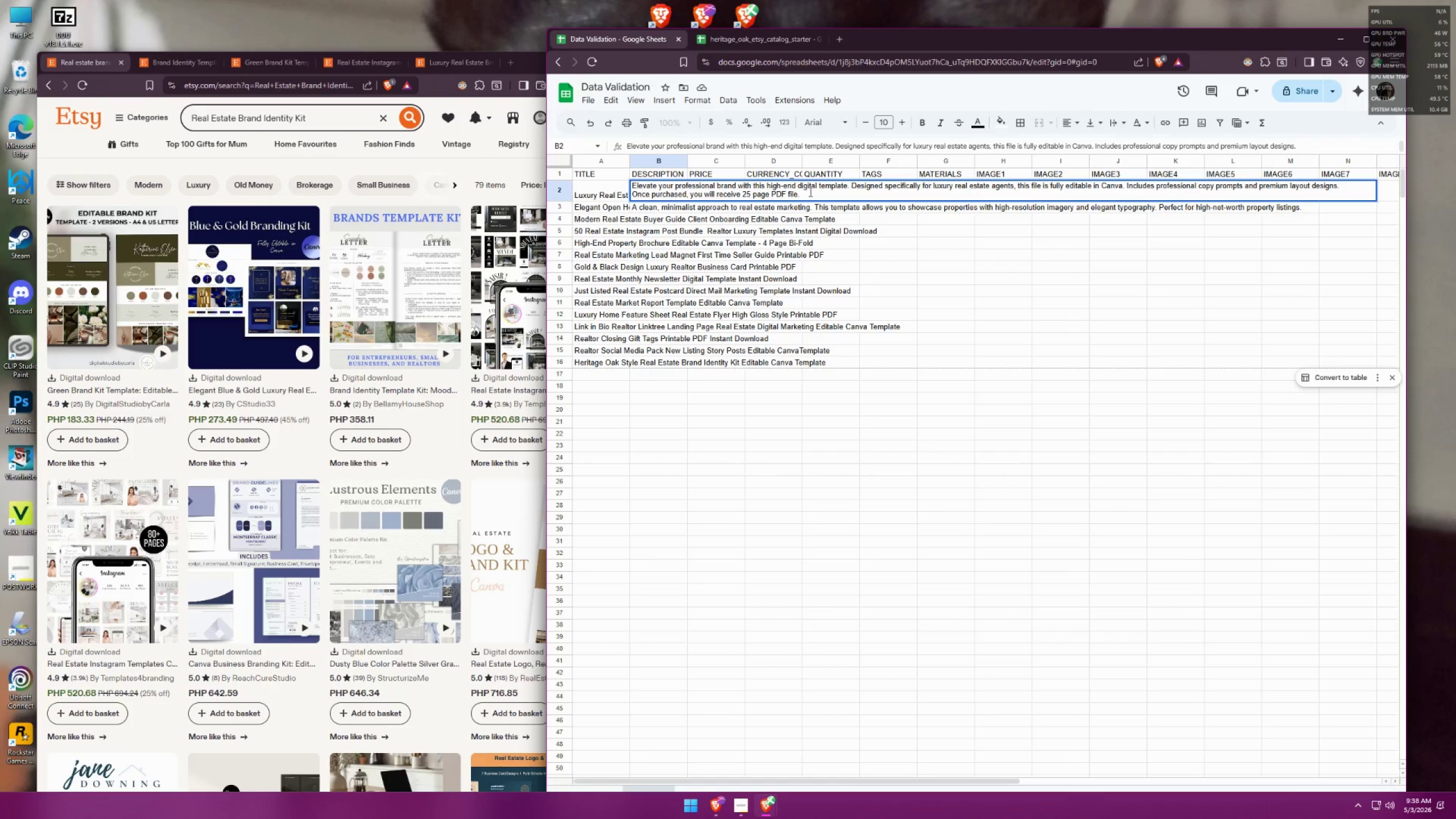 
double_click([814, 198])
 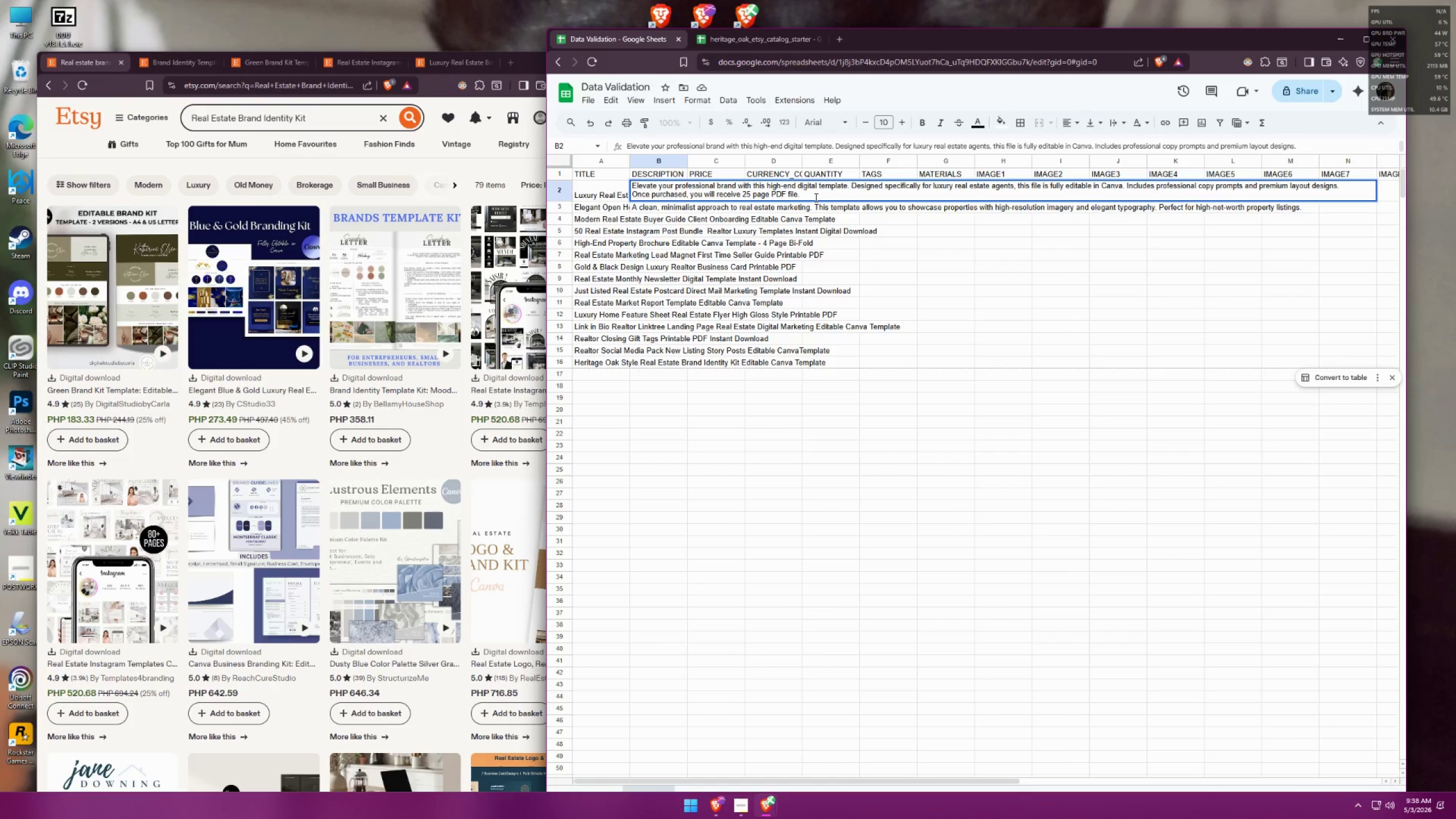 
triple_click([815, 197])
 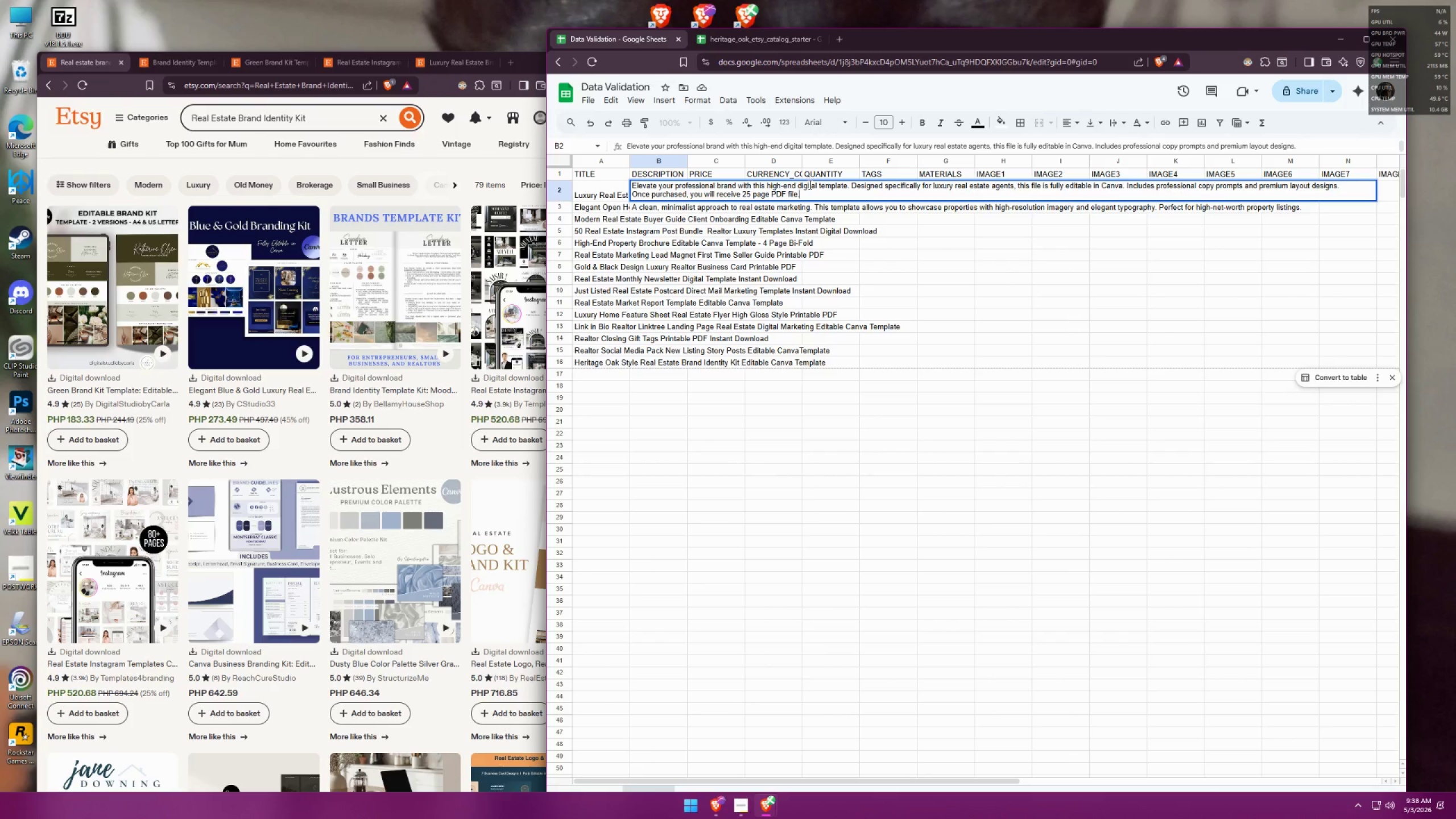 
key(Backspace)
type( to download. Editable in Canva)
 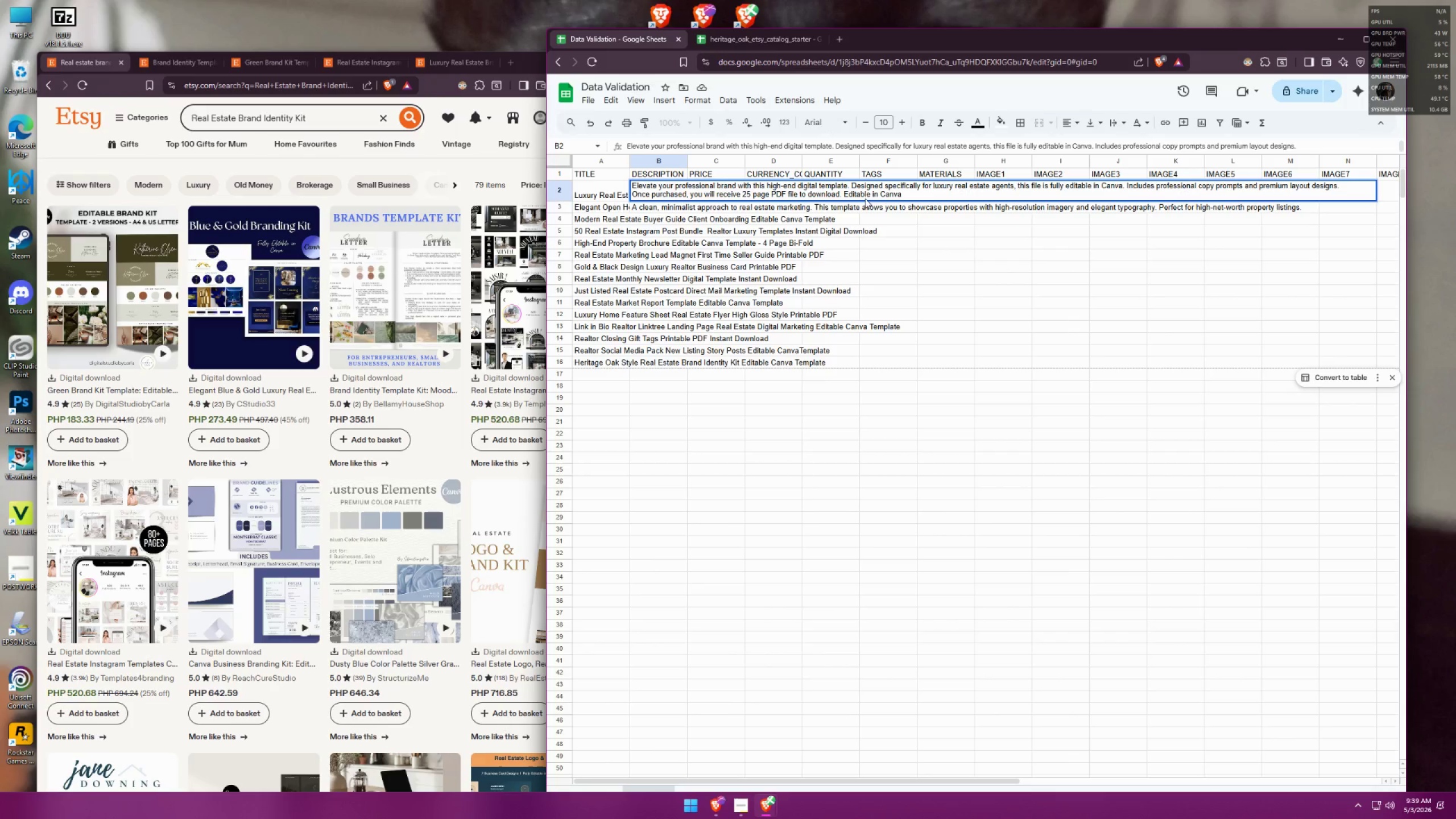 
left_click([846, 193])
 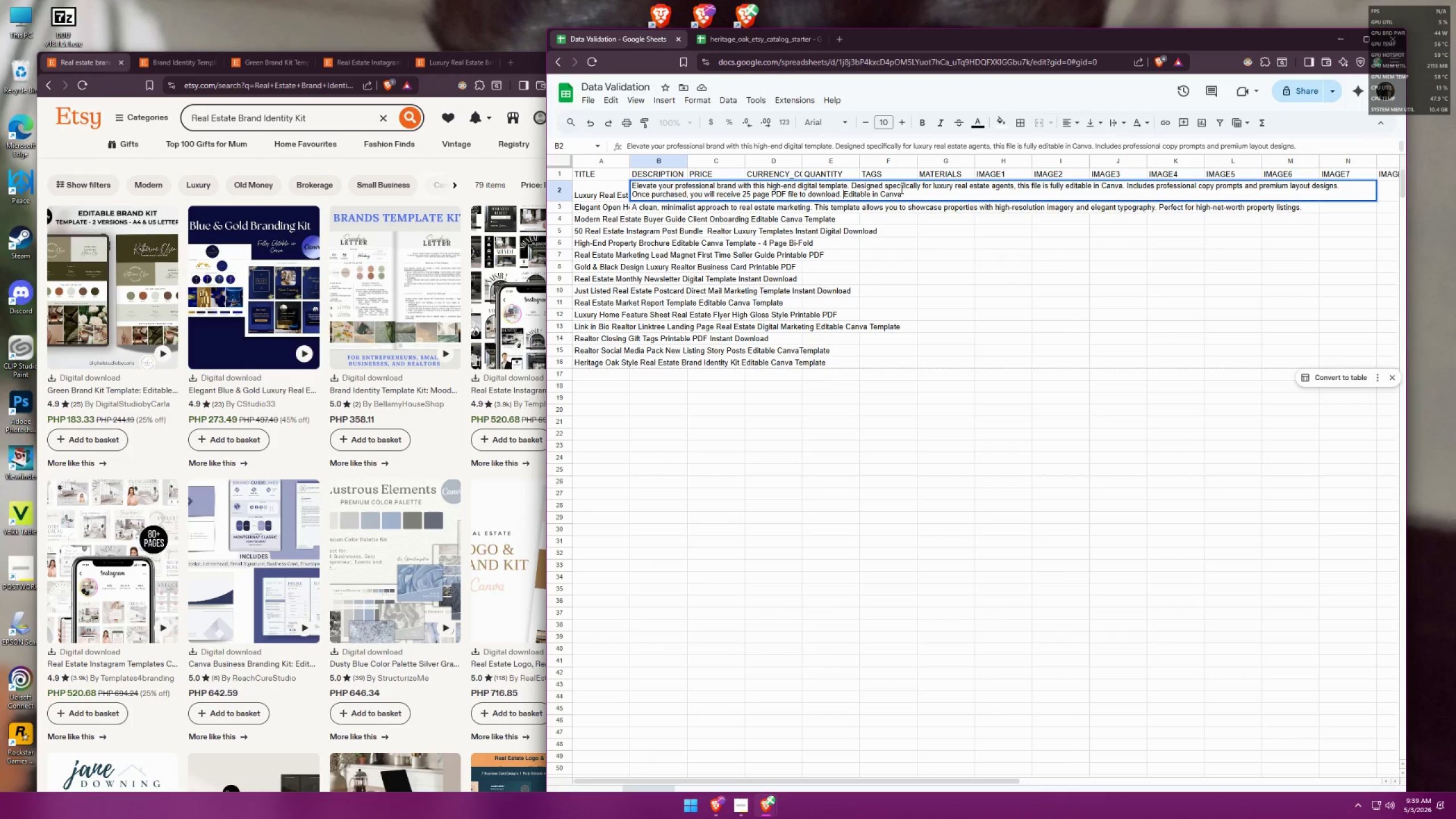 
type(High quality )
key(Backspace)
key(Backspace)
type(-quality template, )
 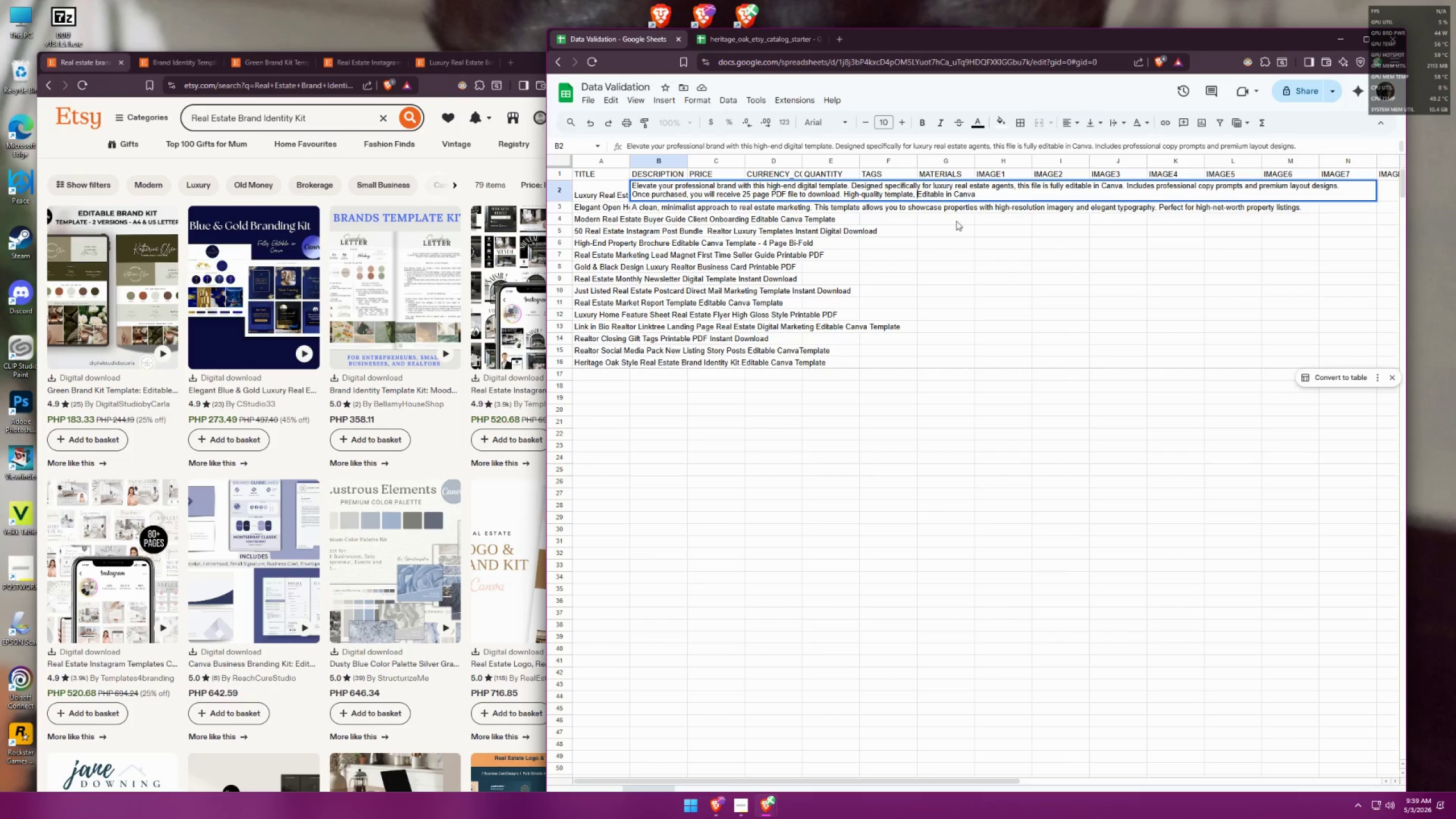 
key(E)
 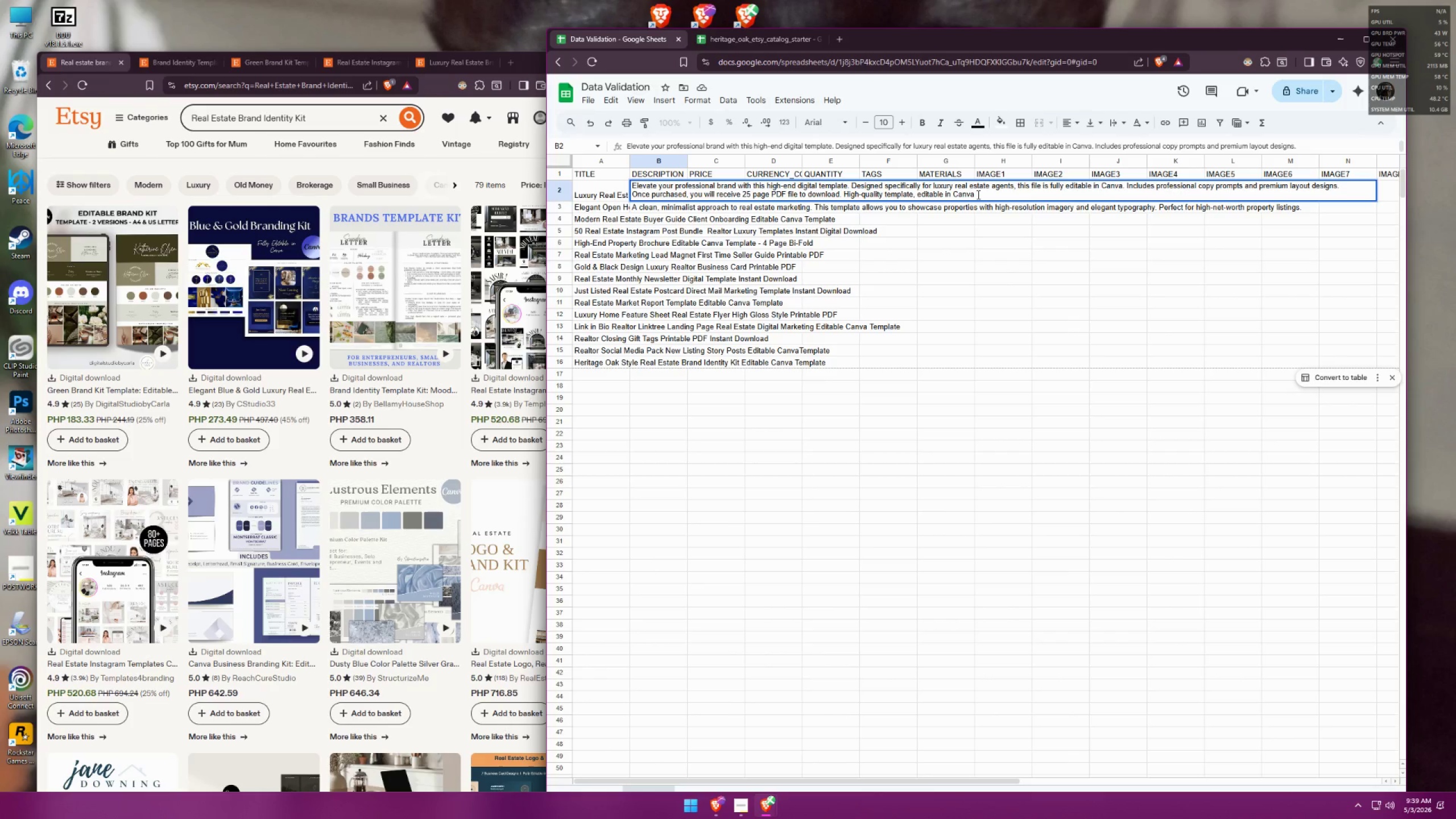 
left_click([985, 195])
 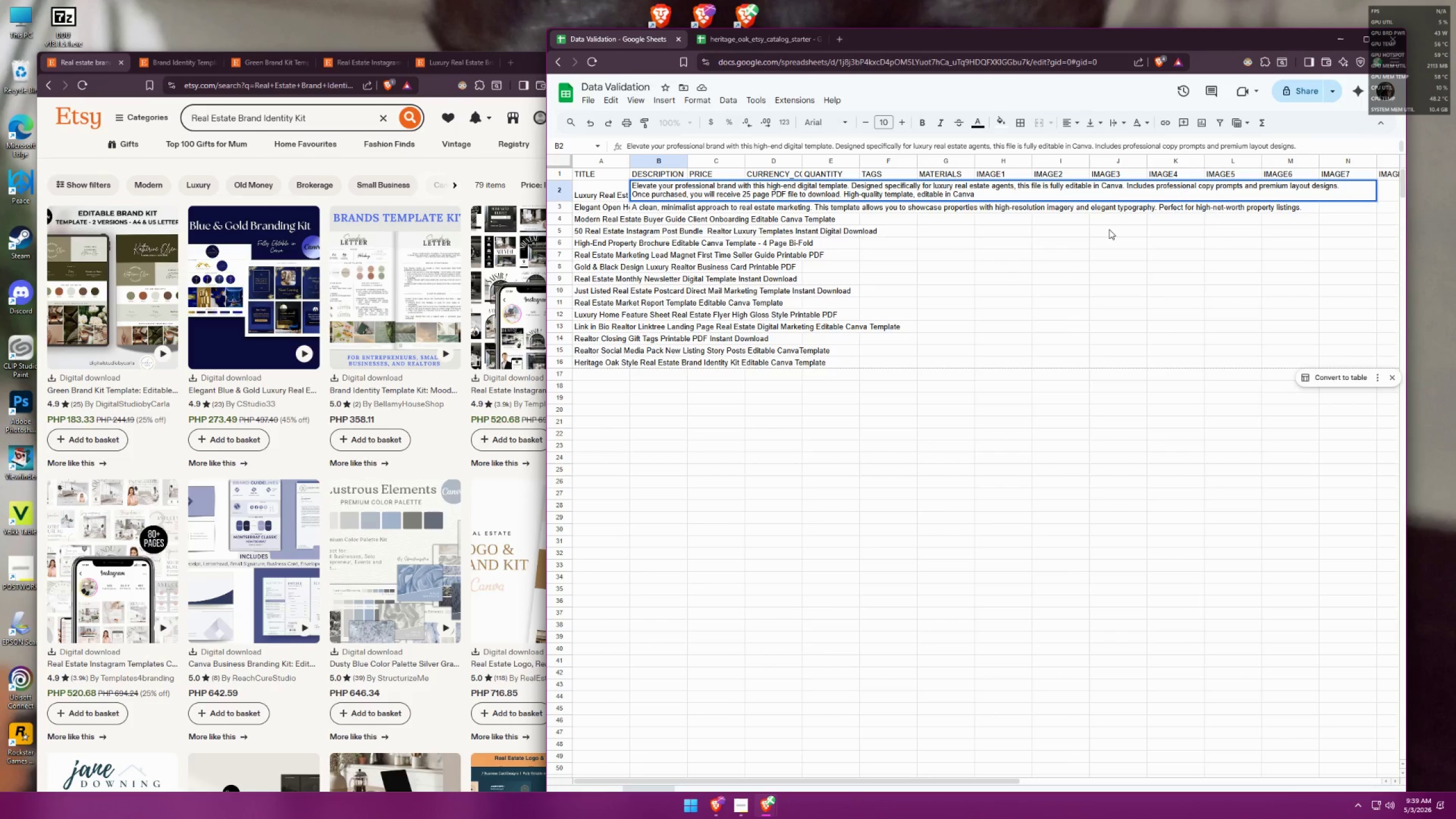 
key(Control+Enter)
 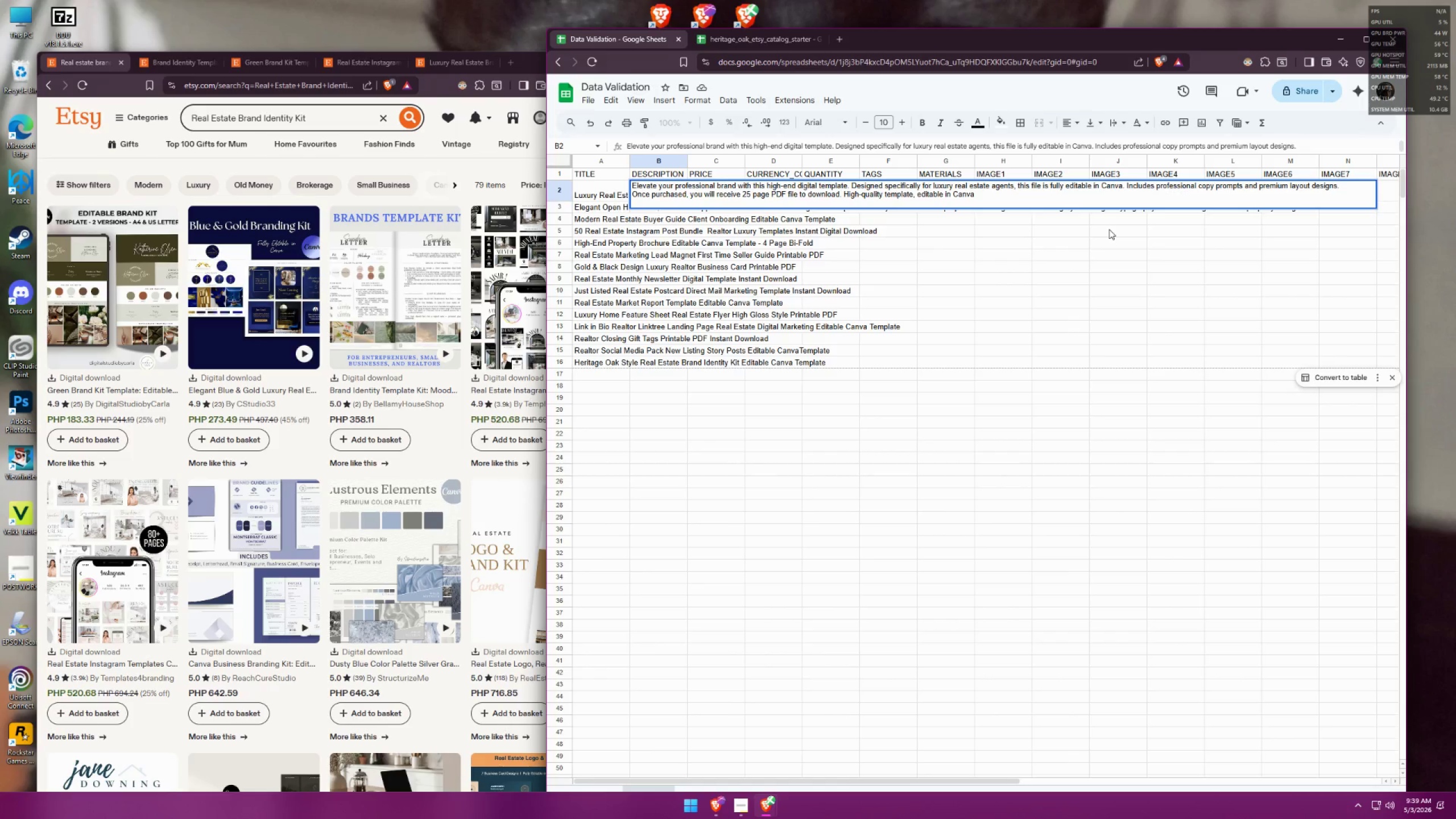 
type(You w)
key(Backspace)
key(Backspace)
key(Backspace)
key(Backspace)
key(Backspace)
 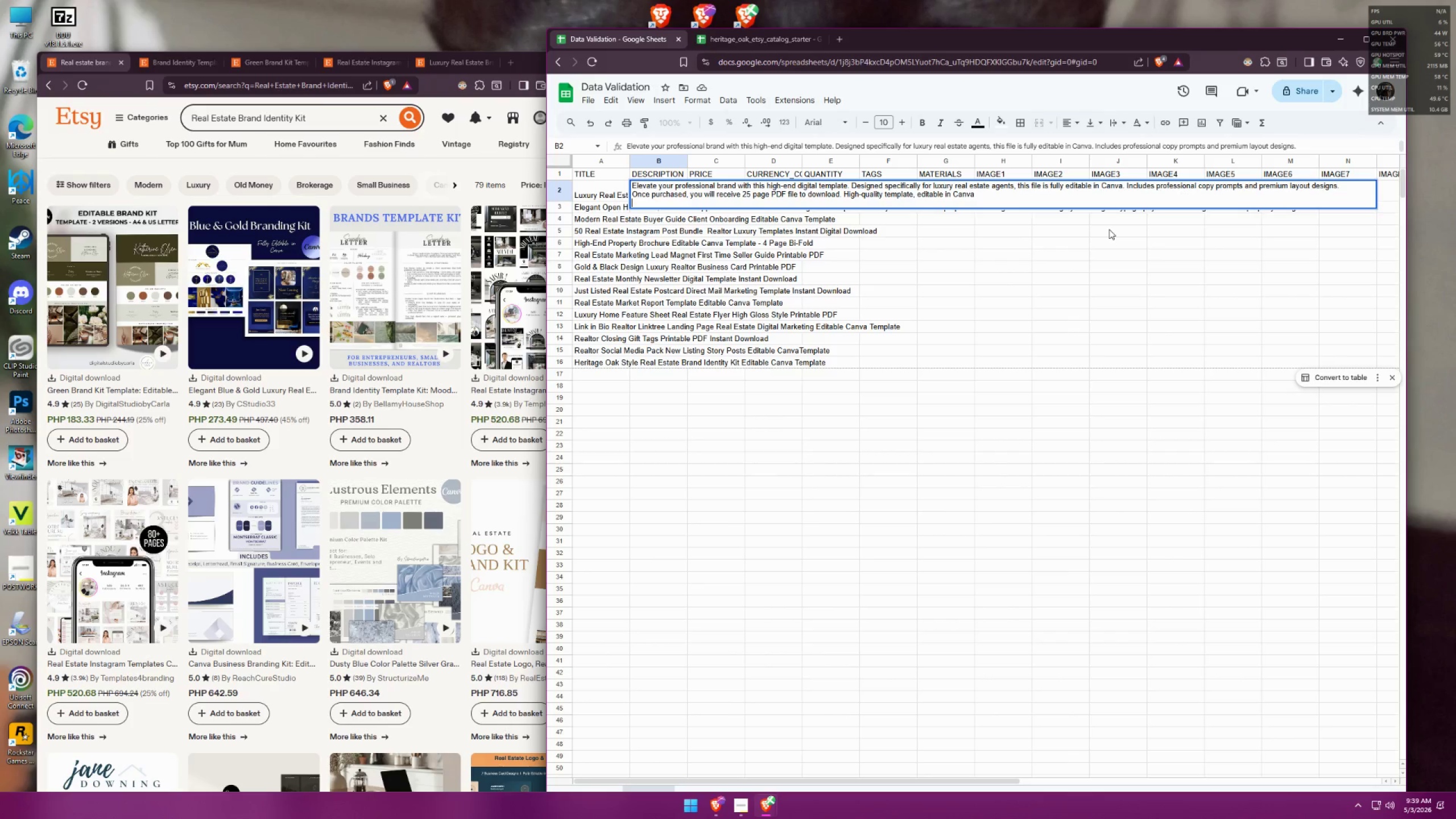 
key(Control+Enter)
 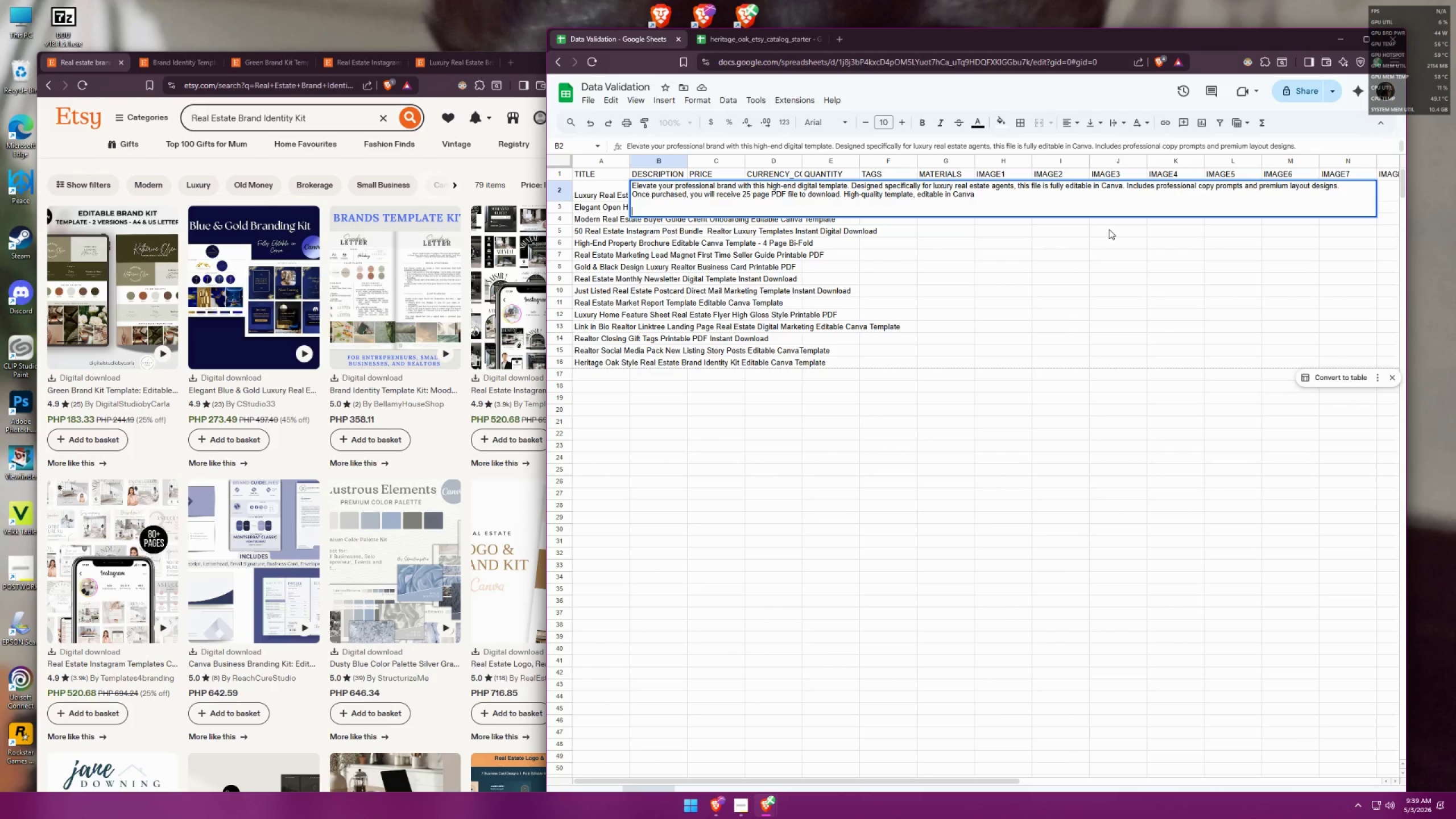 
type(No physical)
key(Backspace)
key(Backspace)
type(Do)
key(Backspace)
key(Backspace)
type(Digital Files,)
key(Backspace)
type(/Download/)
key(Backspace)
type( )
key(Backspace)
type(. No ie)
key(Backspace)
type(tems will be shipe)
key(Backspace)
type(ped to you.)
 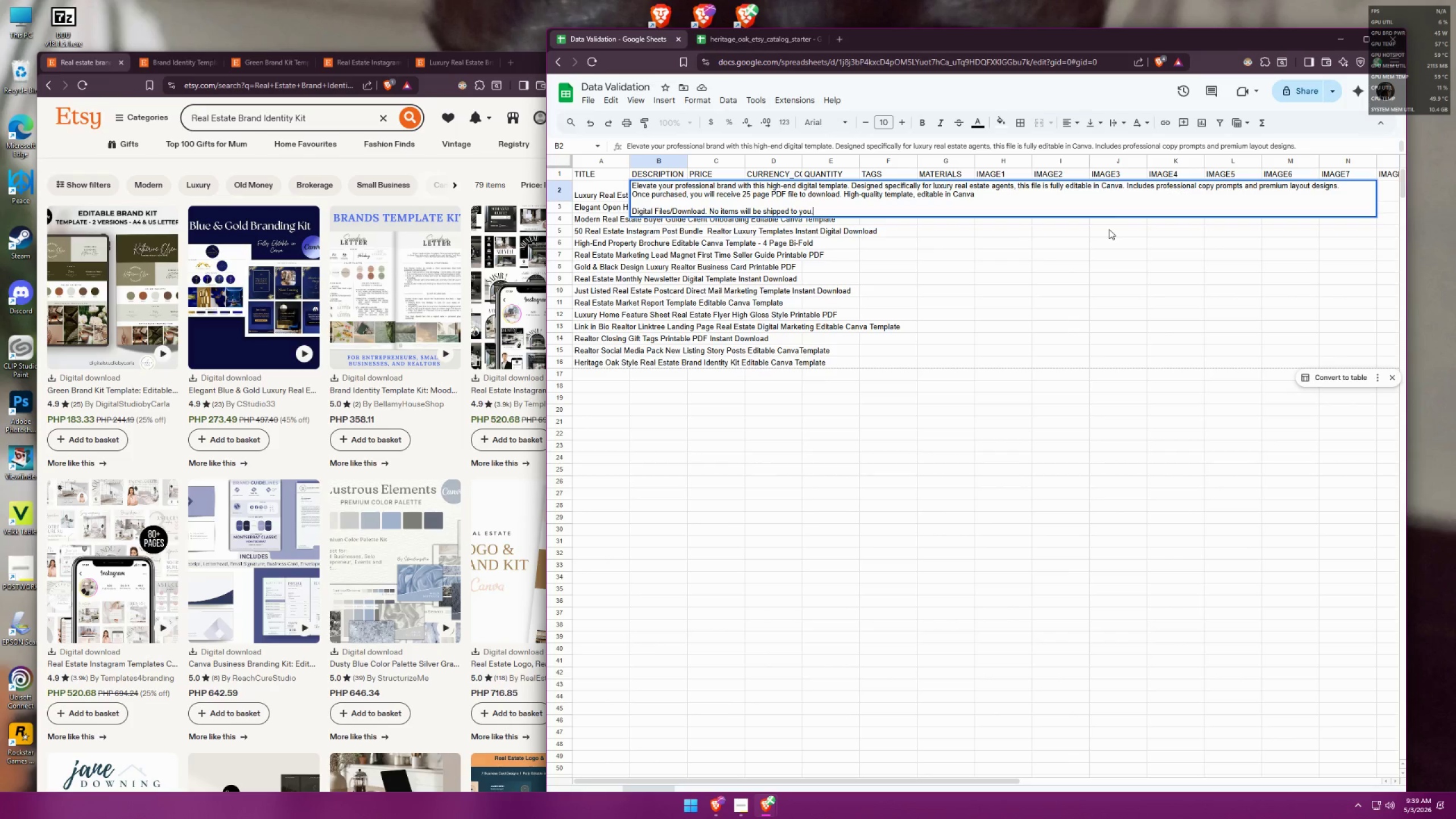 
key(Control+Enter)
 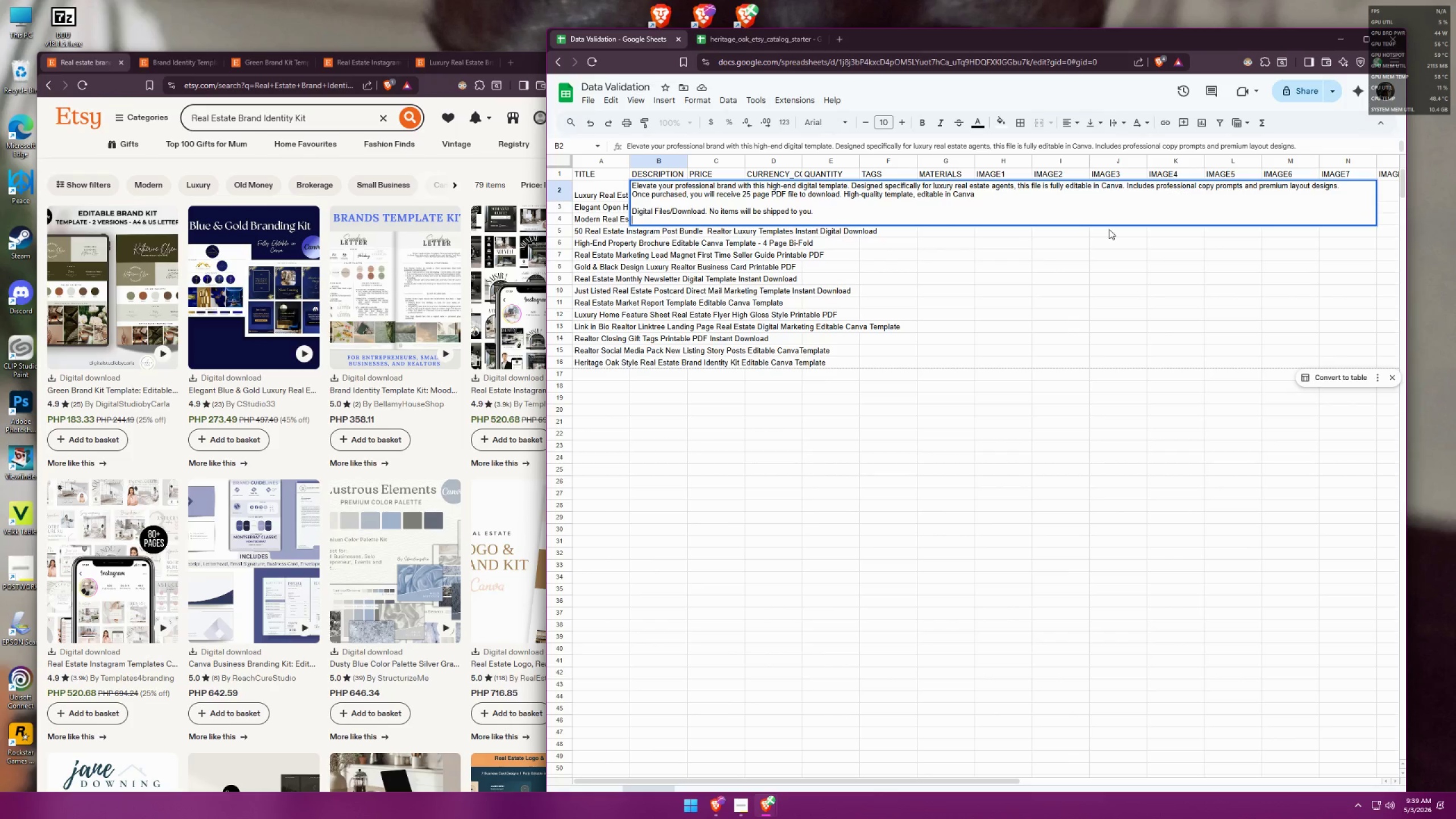 
type(Do not sell)
key(Backspace)
key(Backspace)
key(Backspace)
key(Backspace)
type(ree)
key(Backspace)
type(sell, redistribute or claim as your own.)
 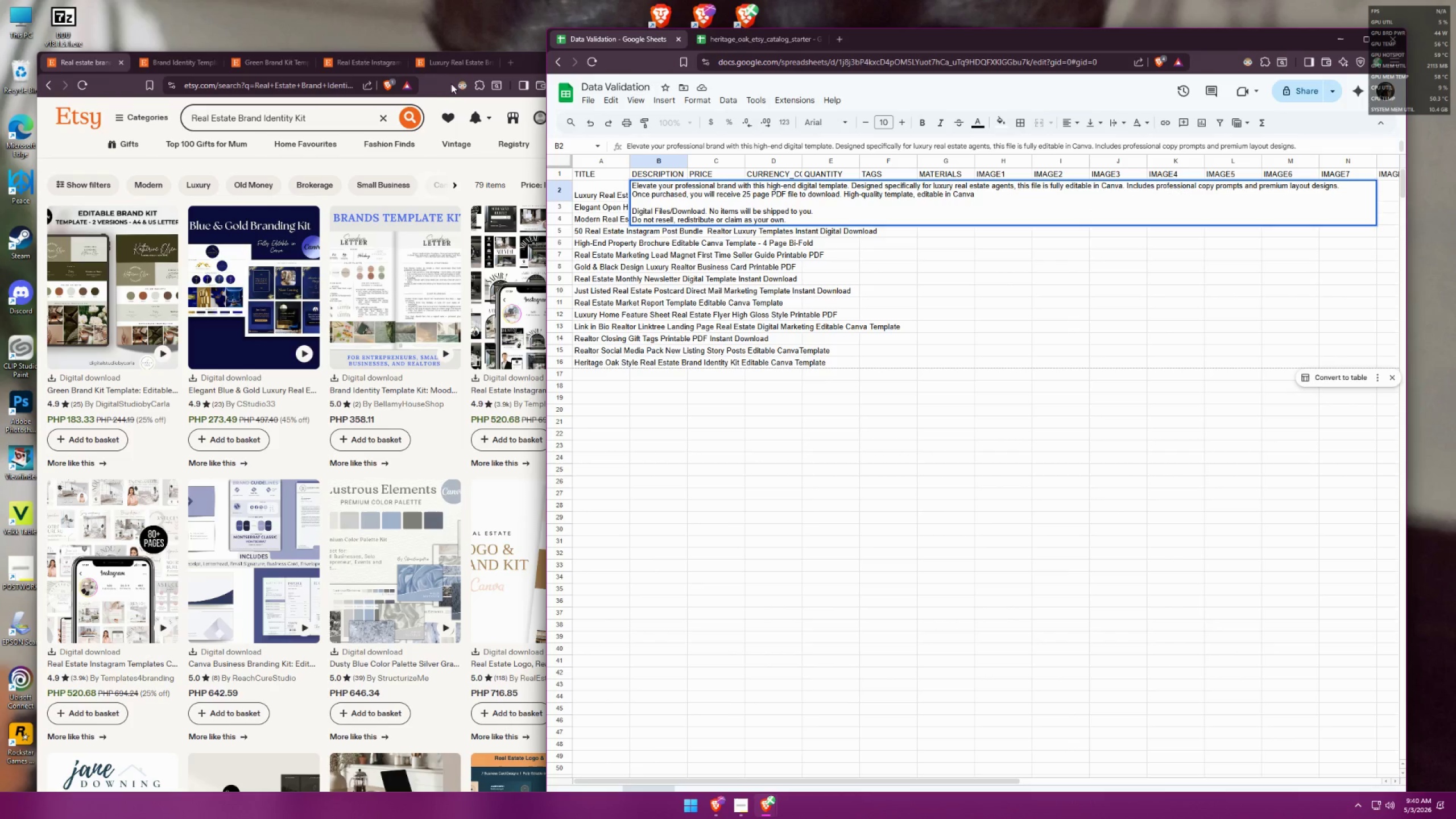 
left_click([439, 68])
 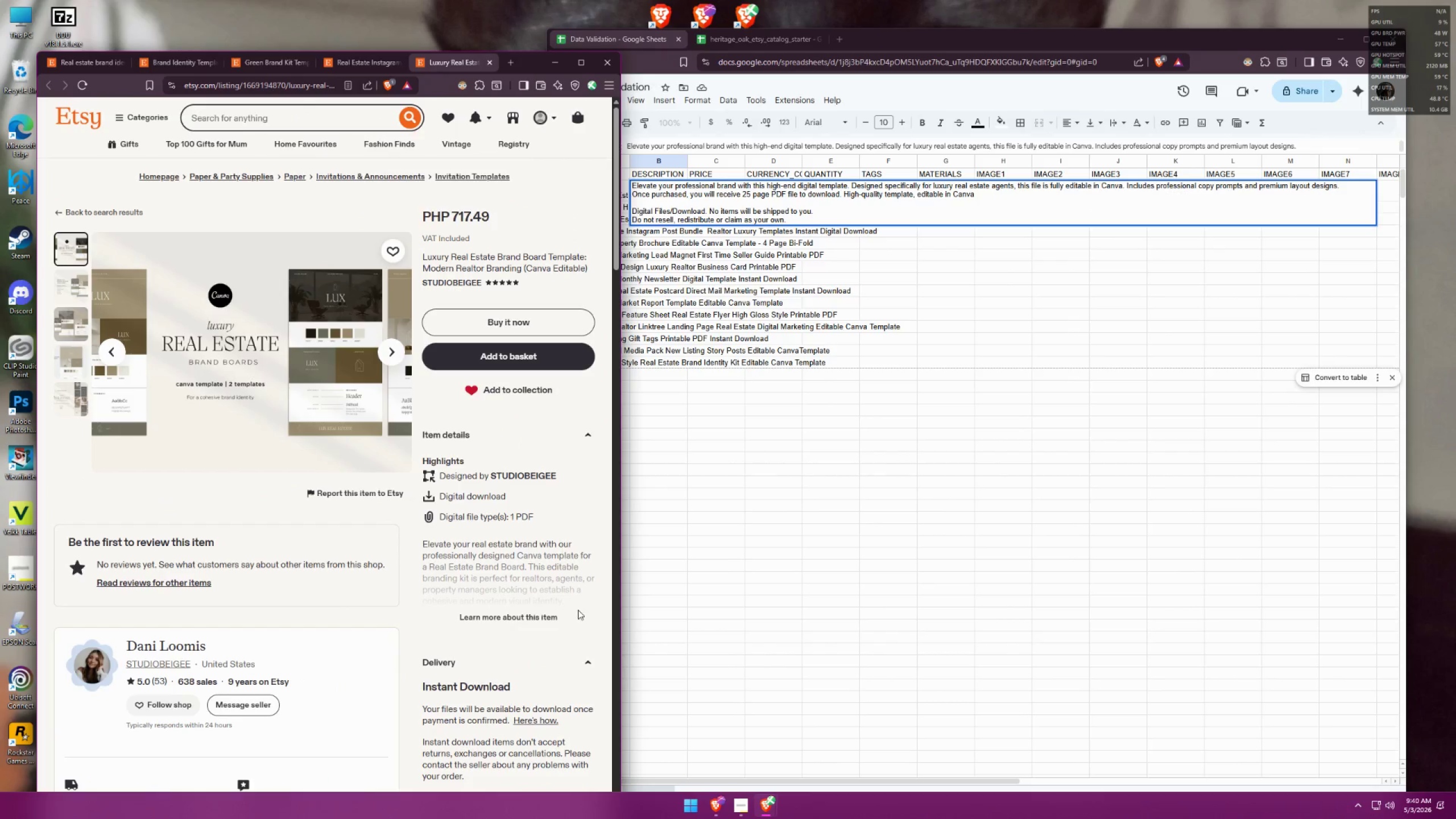 
left_click([560, 626])
 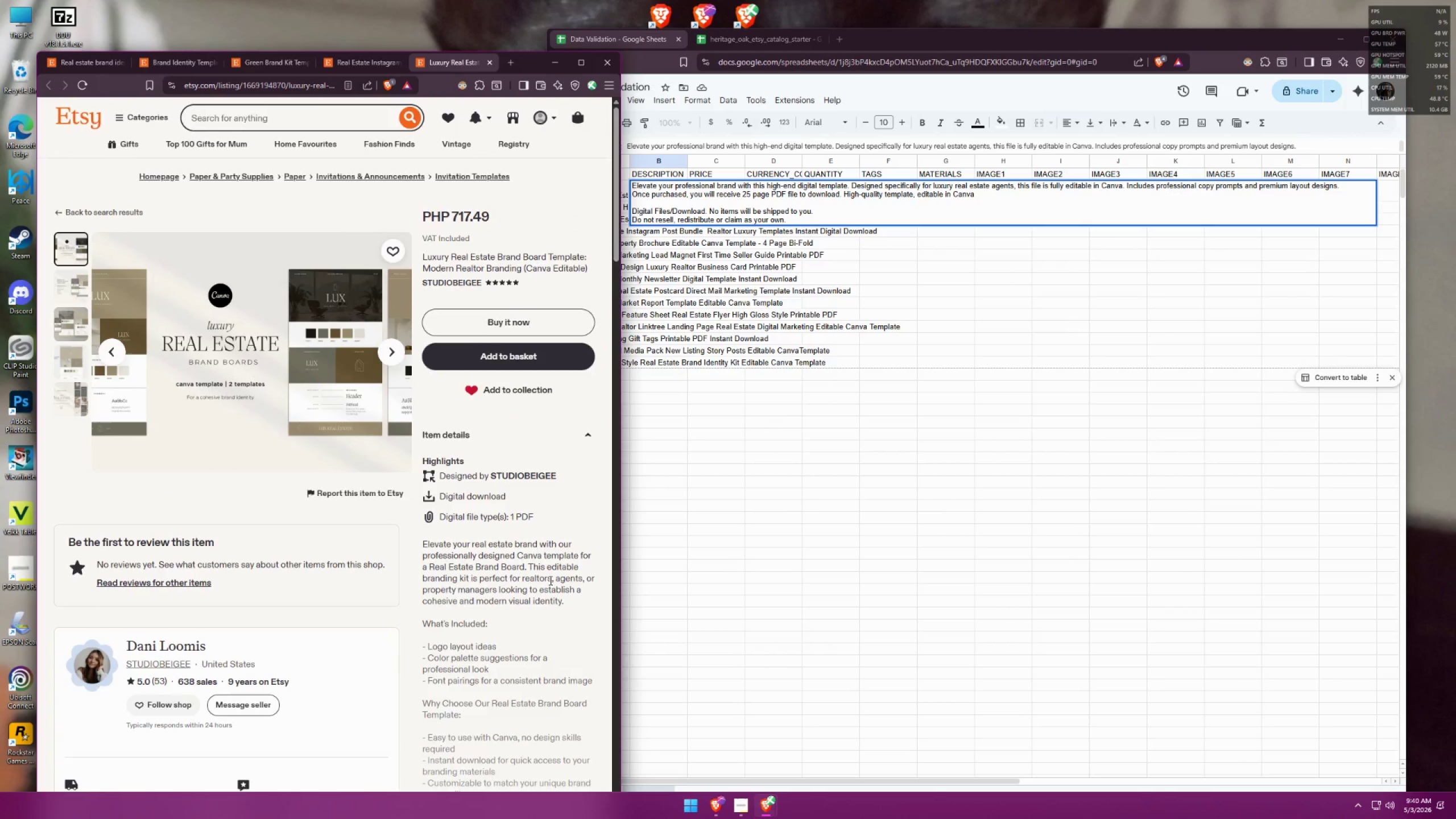 
scroll: coordinate [502, 446], scroll_direction: down, amount: 6.0
 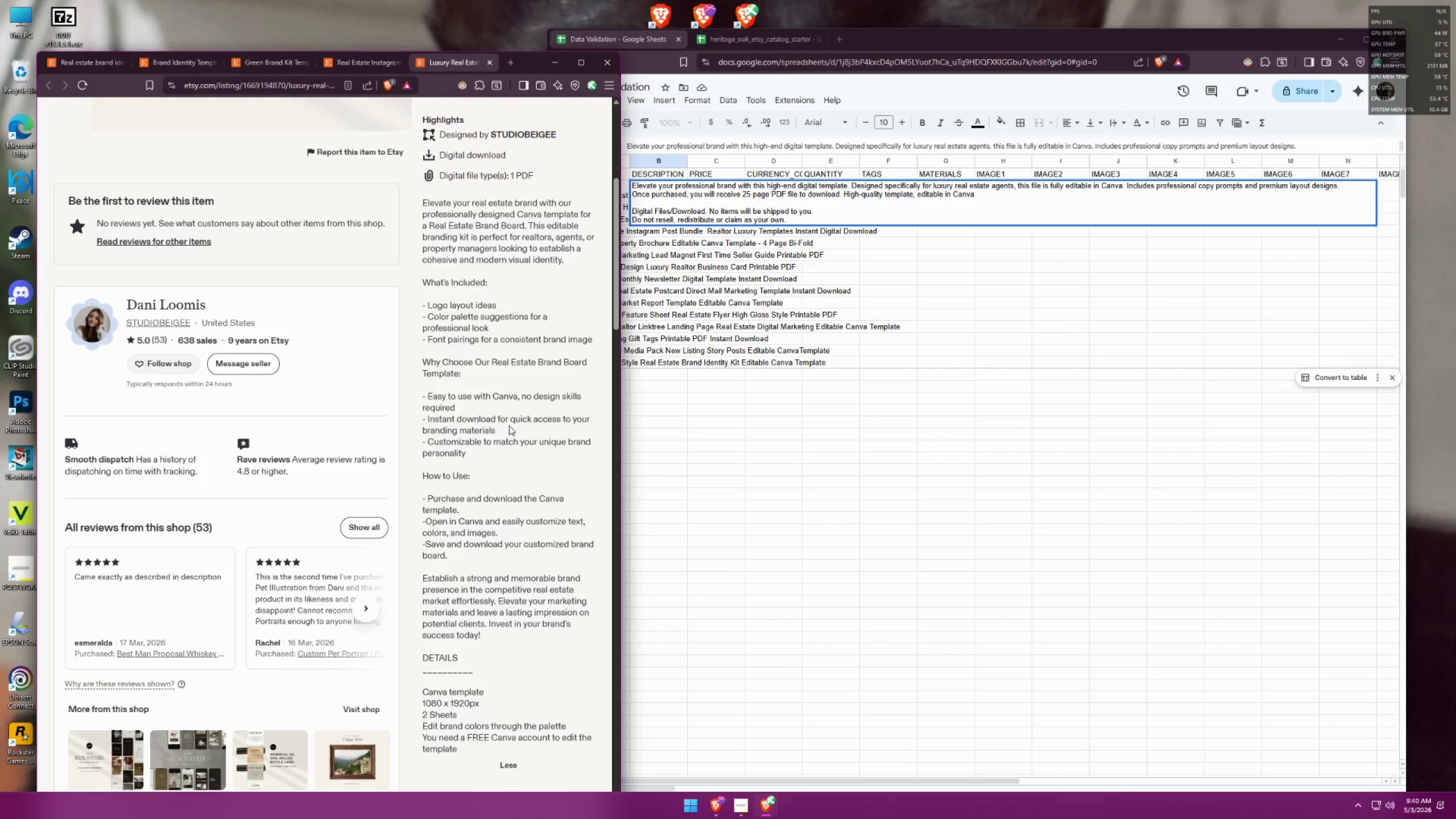 
left_click_drag(start_coordinate=[798, 217], to_coordinate=[631, 225])
 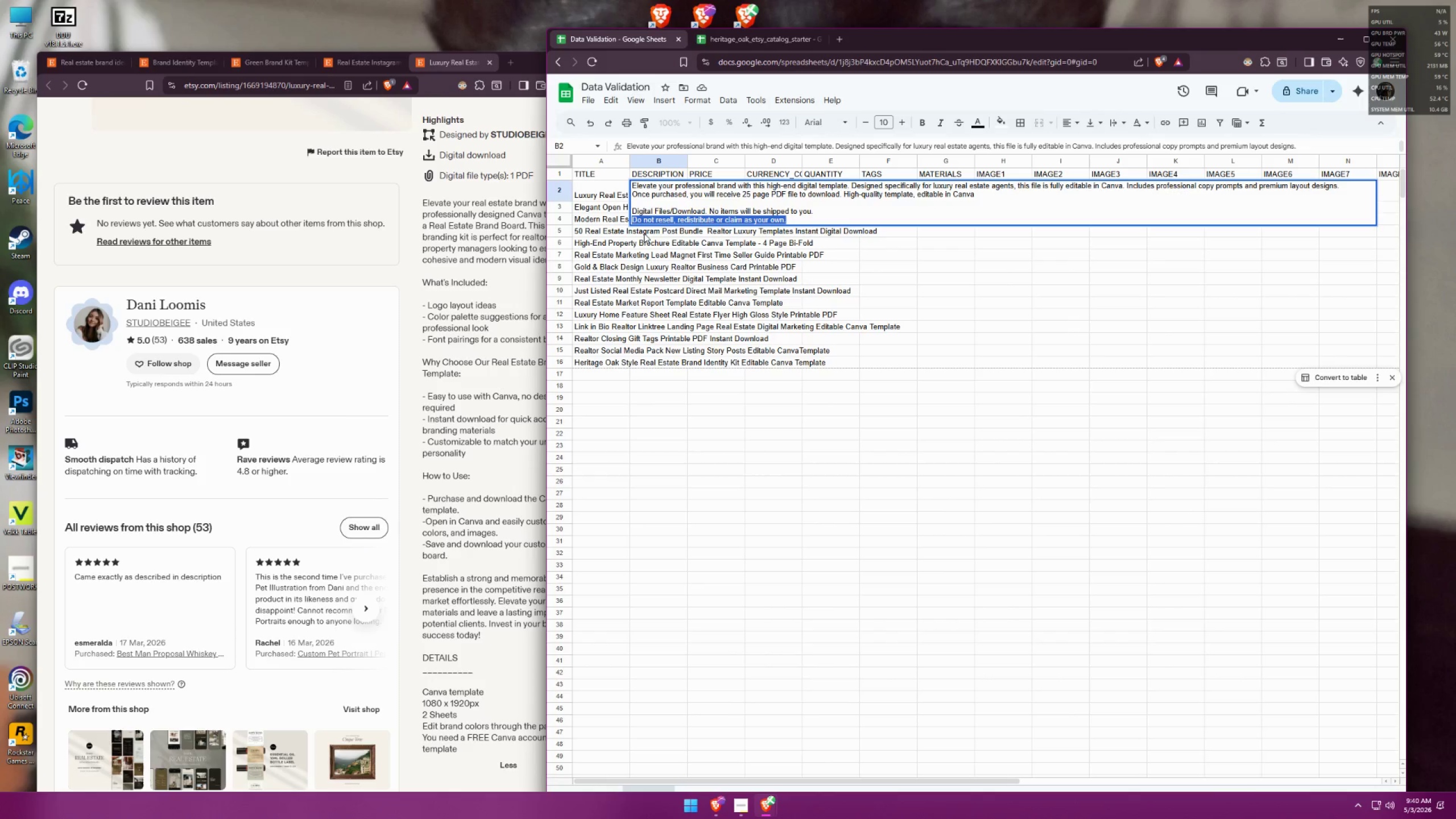 
key(Backspace)
 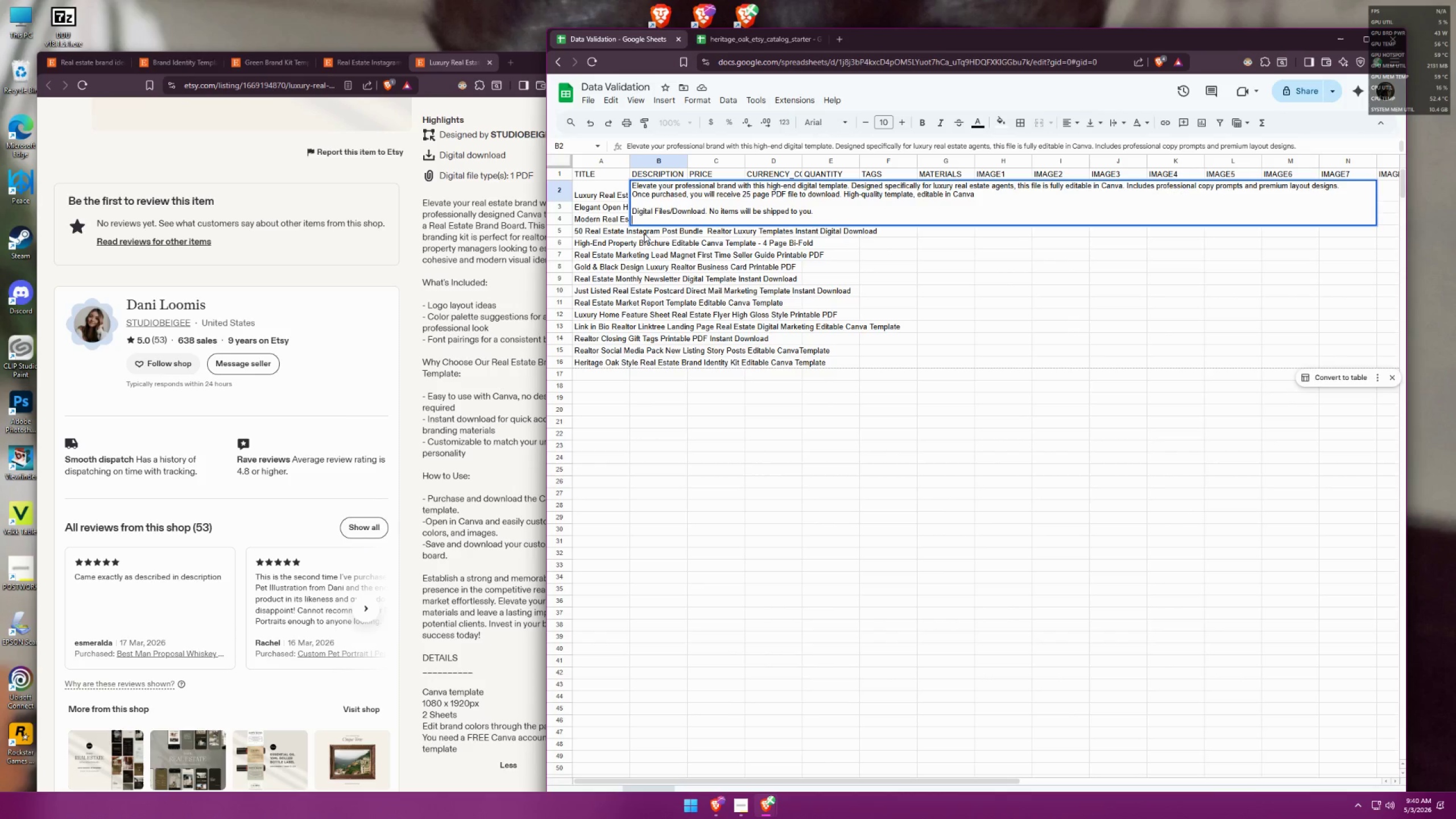 
key(Backspace)
 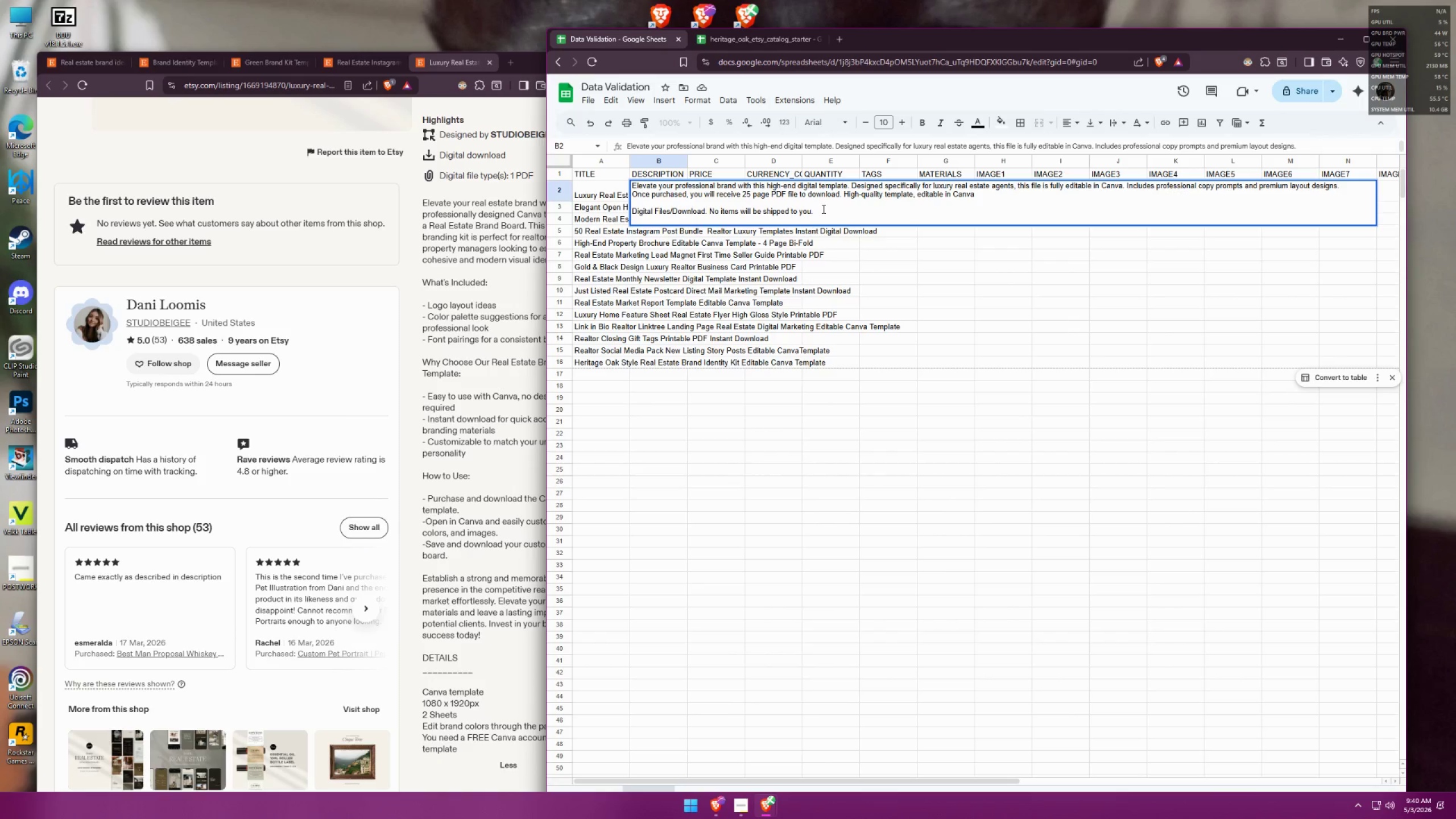 
left_click_drag(start_coordinate=[822, 209], to_coordinate=[632, 191])
 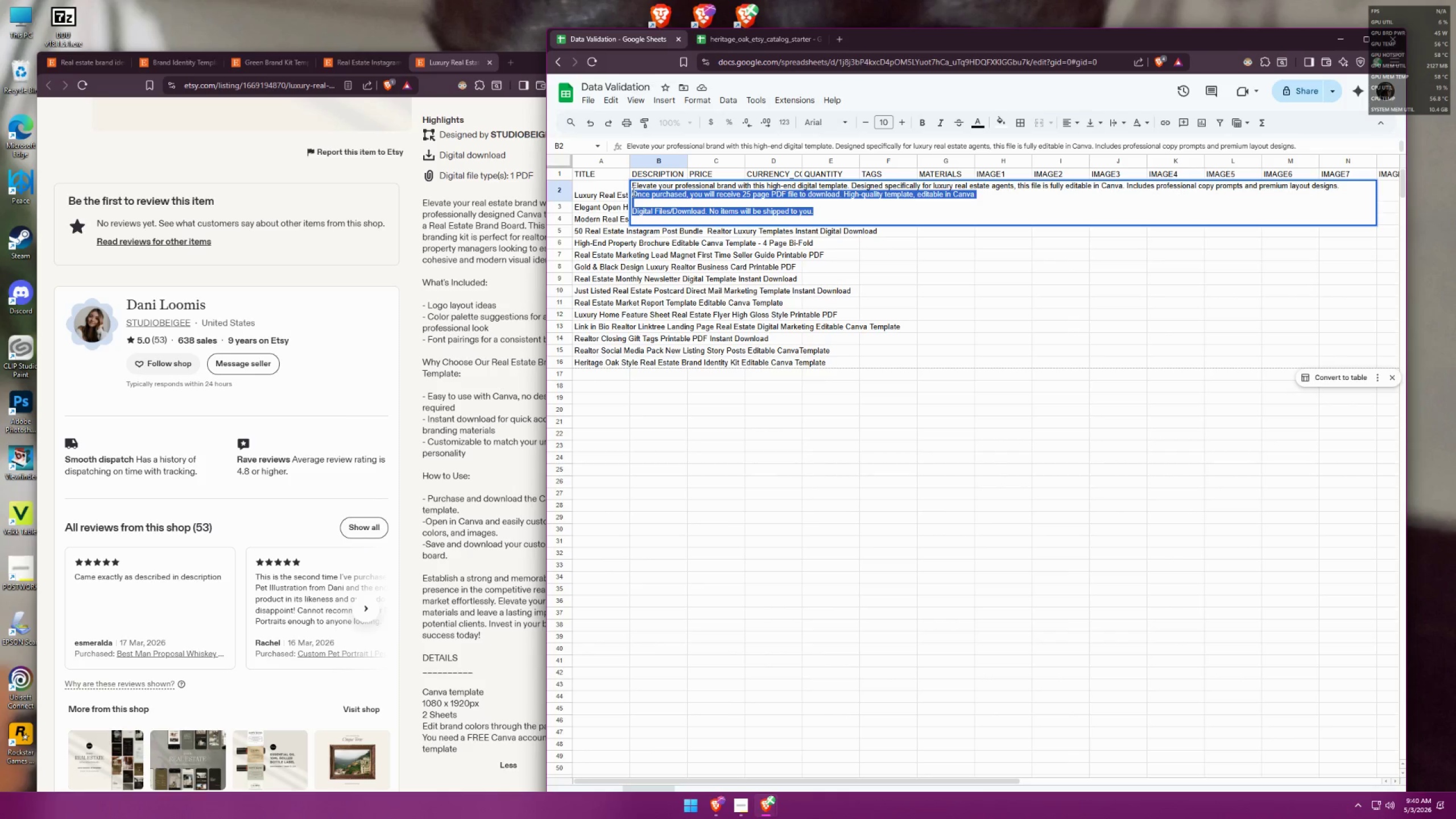 
key(Control+ControlLeft)
 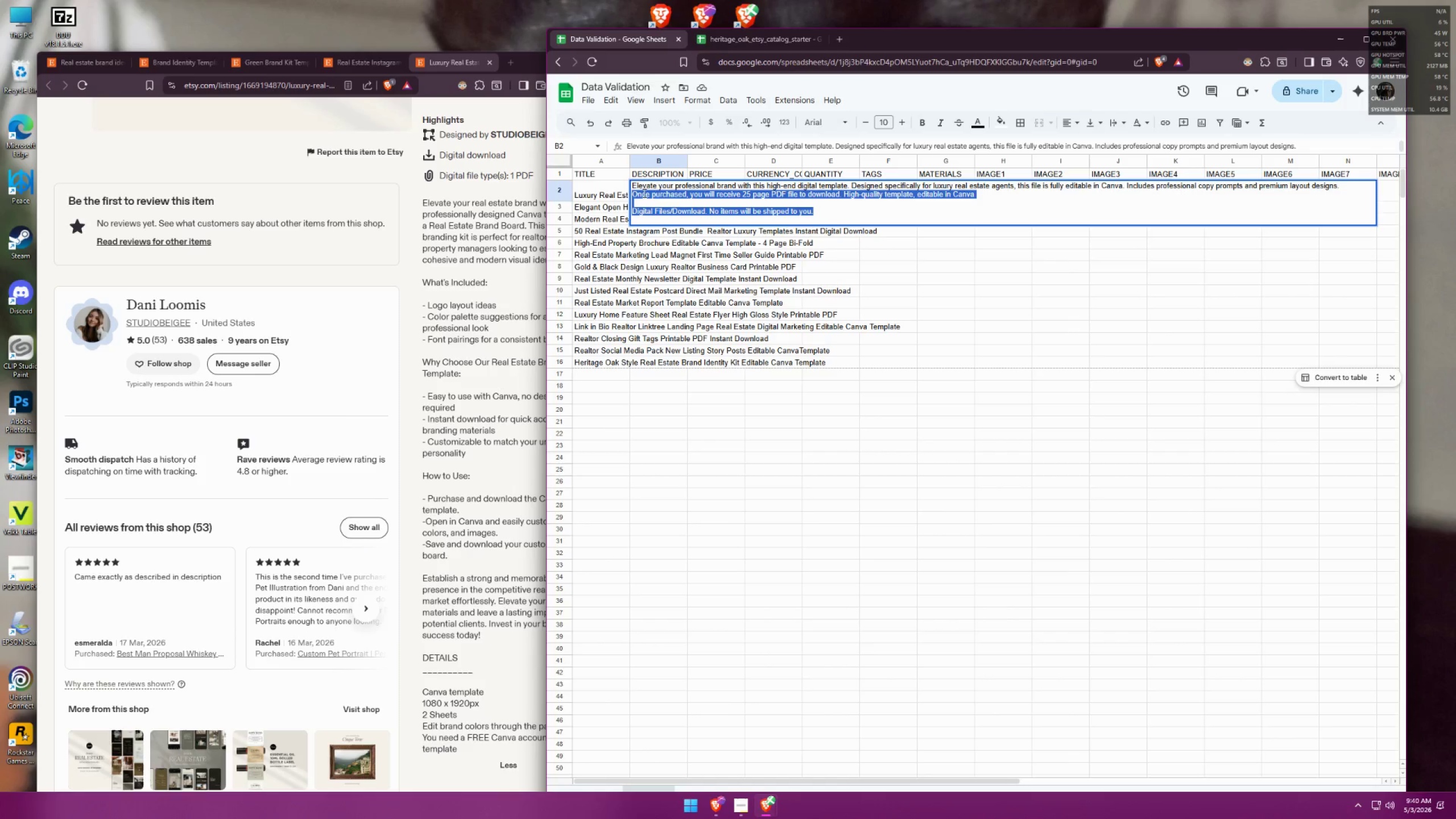 
key(Control+C)
 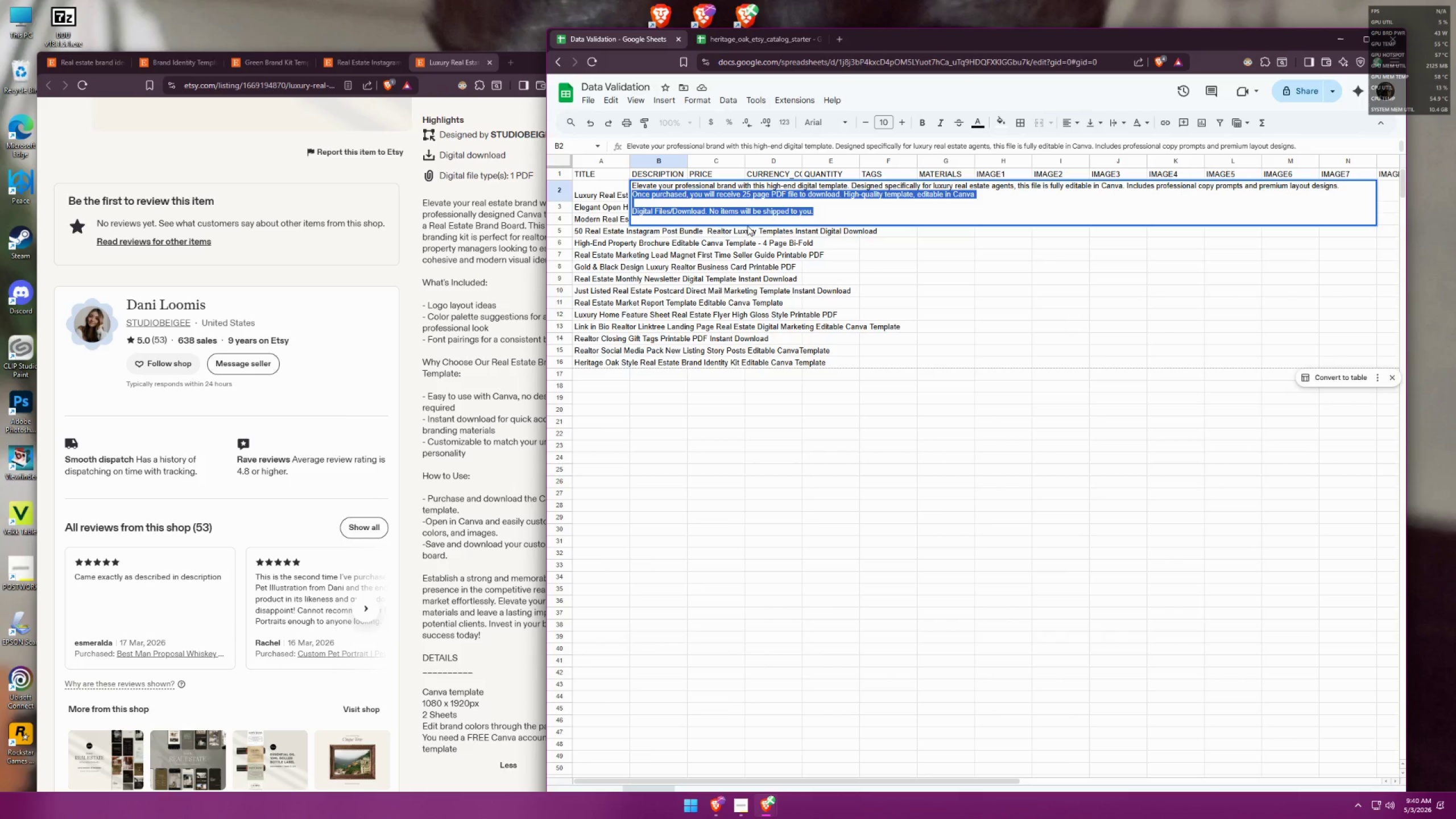 
wait(7.16)
 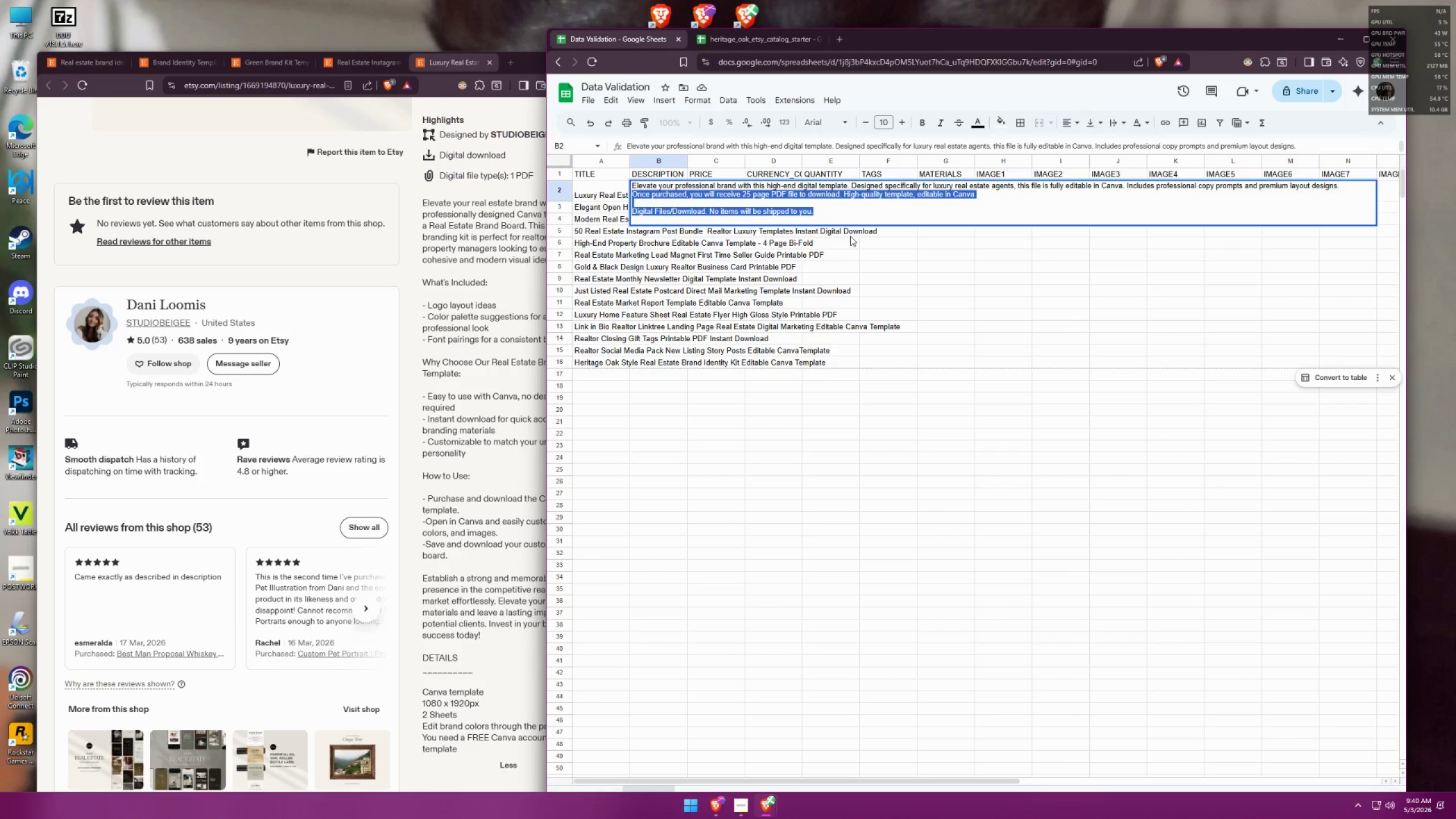 
left_click([860, 253])
 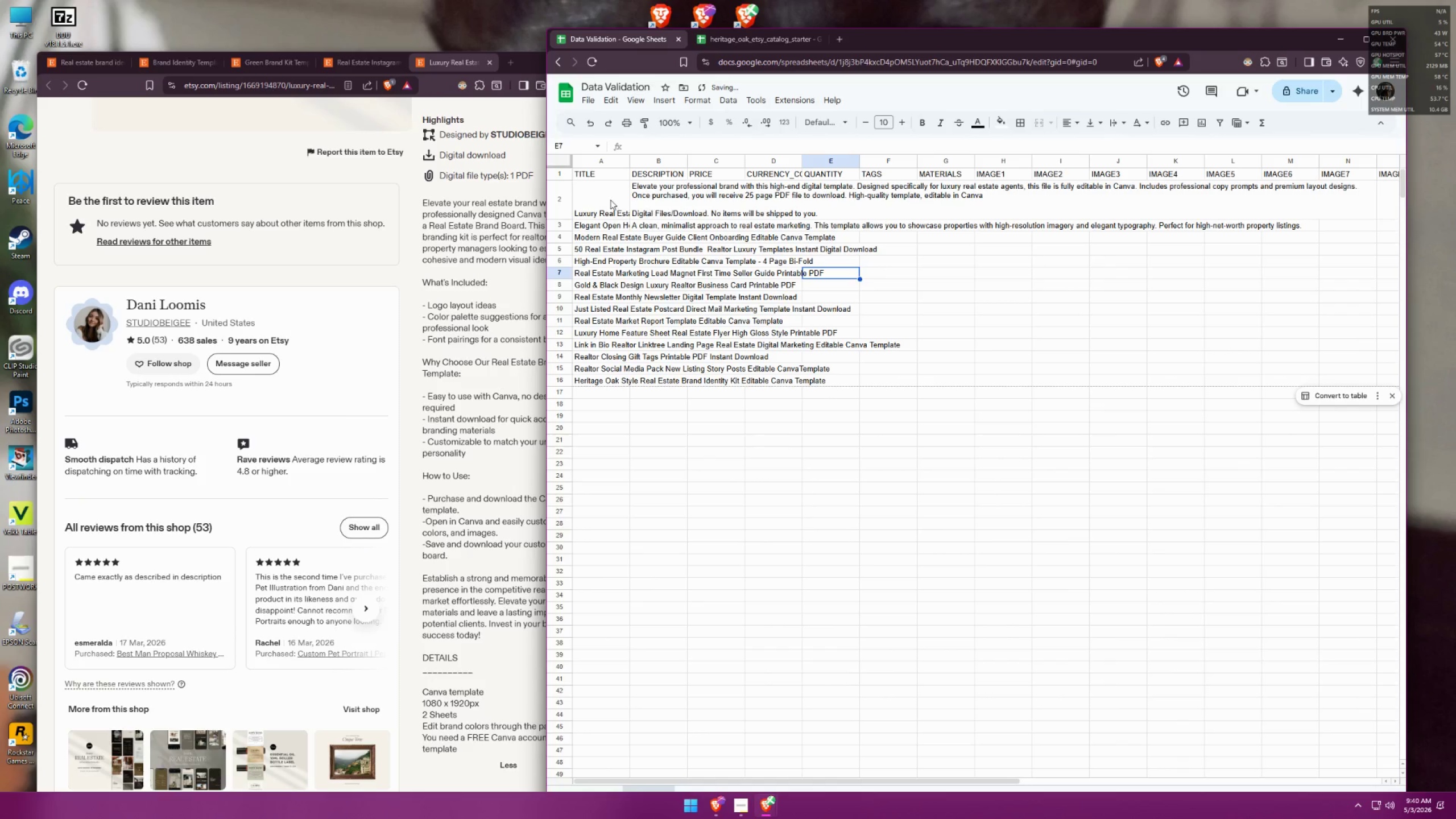 
double_click([610, 199])
 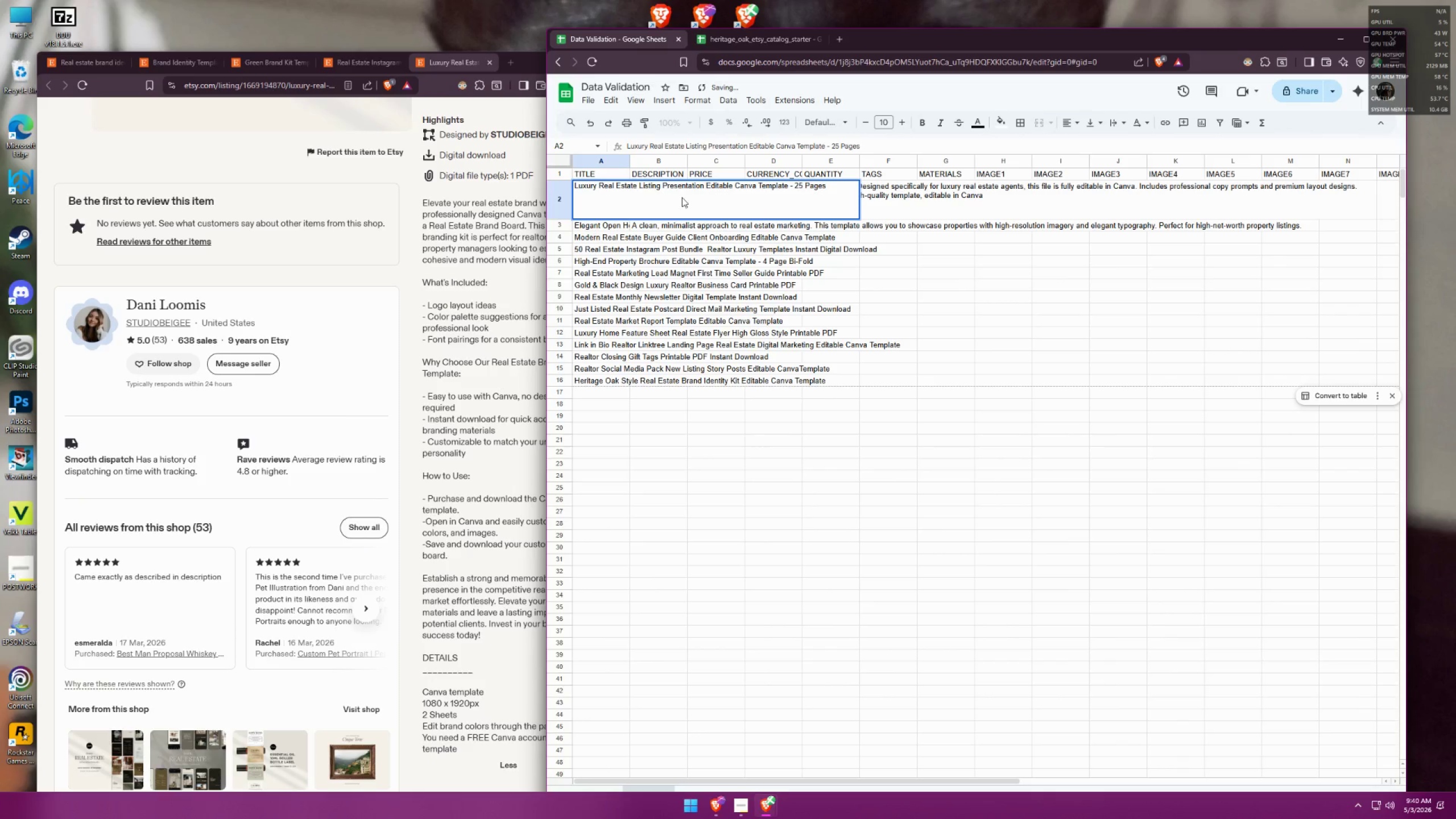 
triple_click([847, 245])
 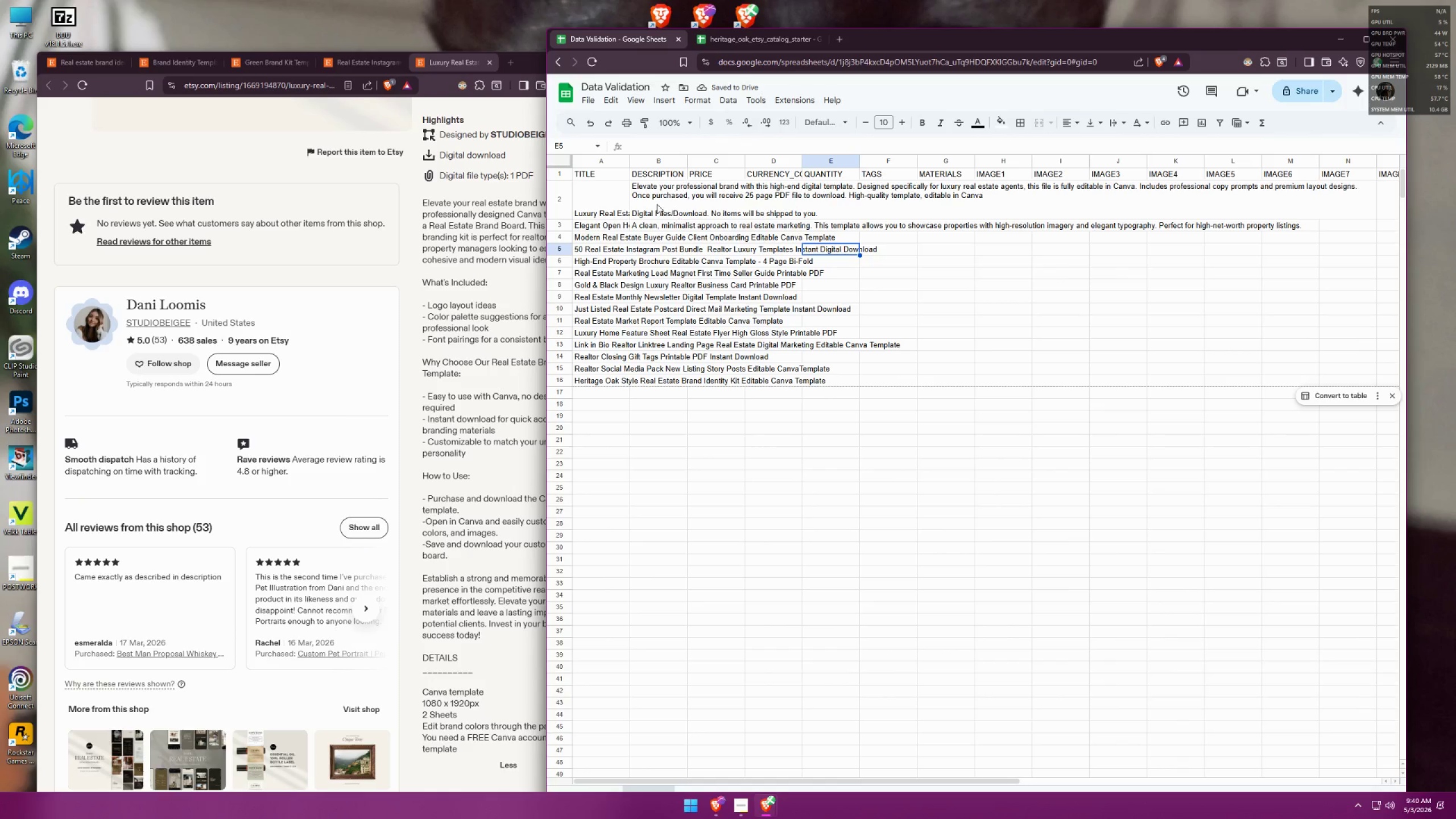 
triple_click([656, 204])
 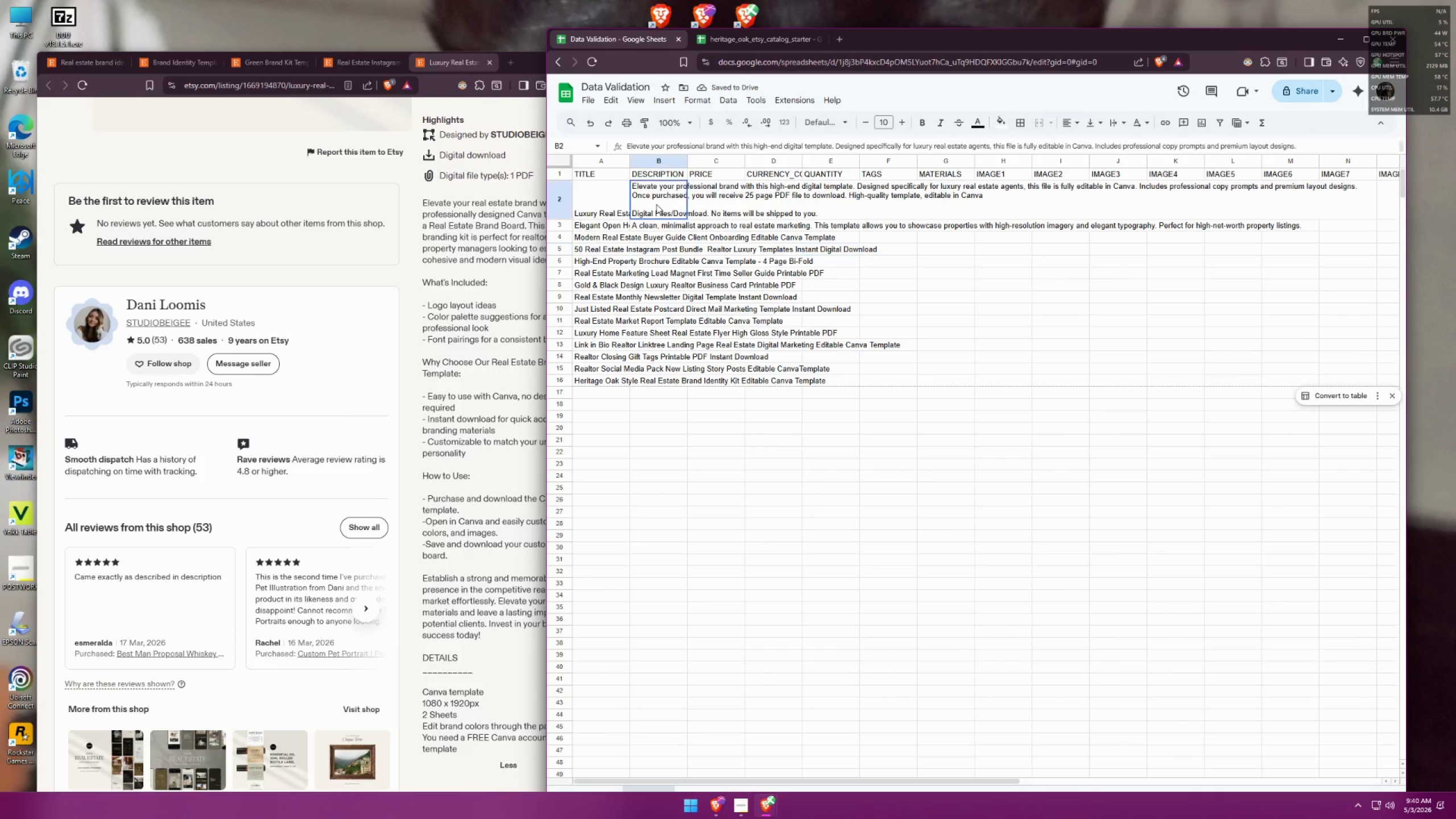 
triple_click([656, 204])
 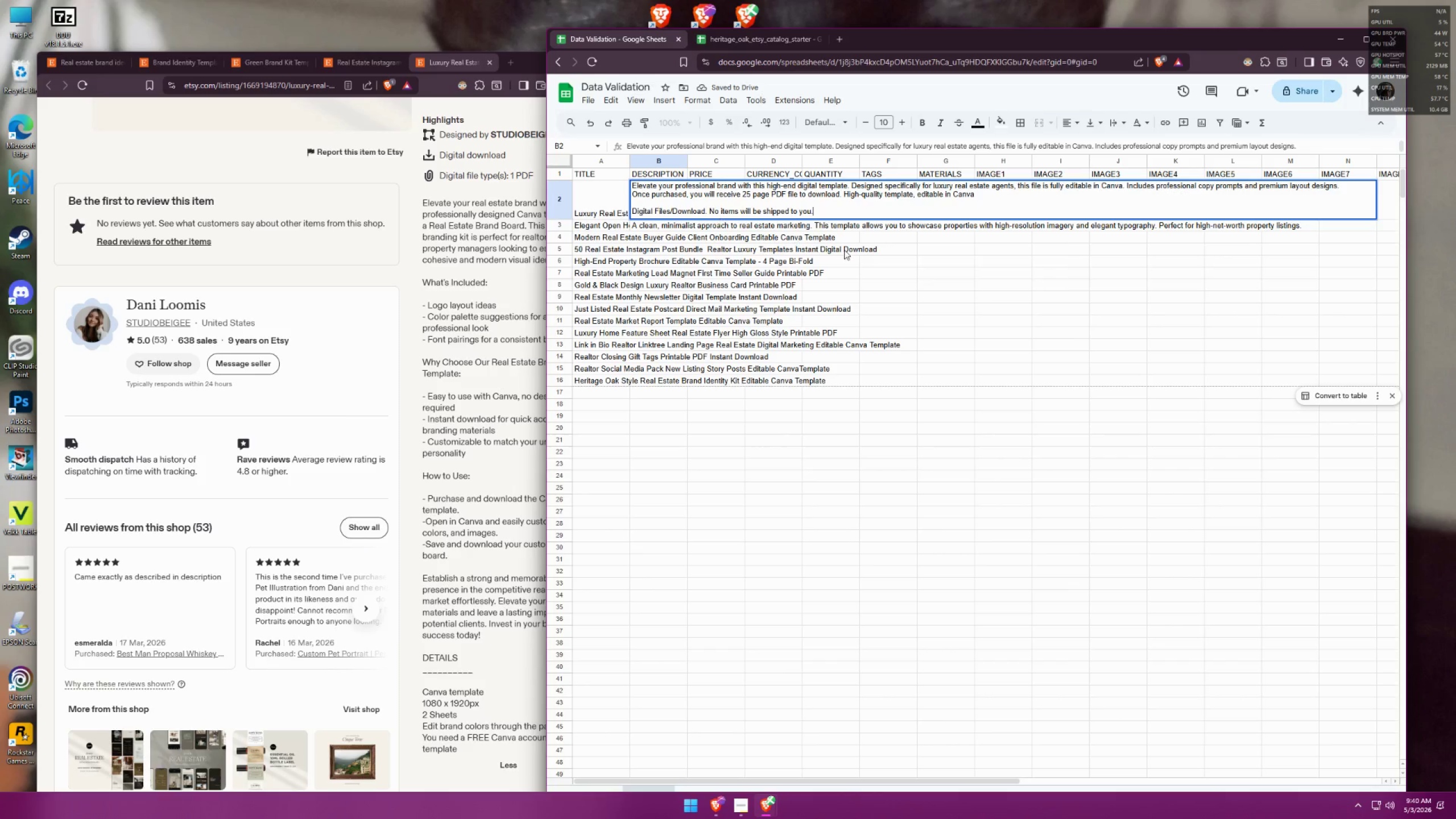 
left_click([869, 253])
 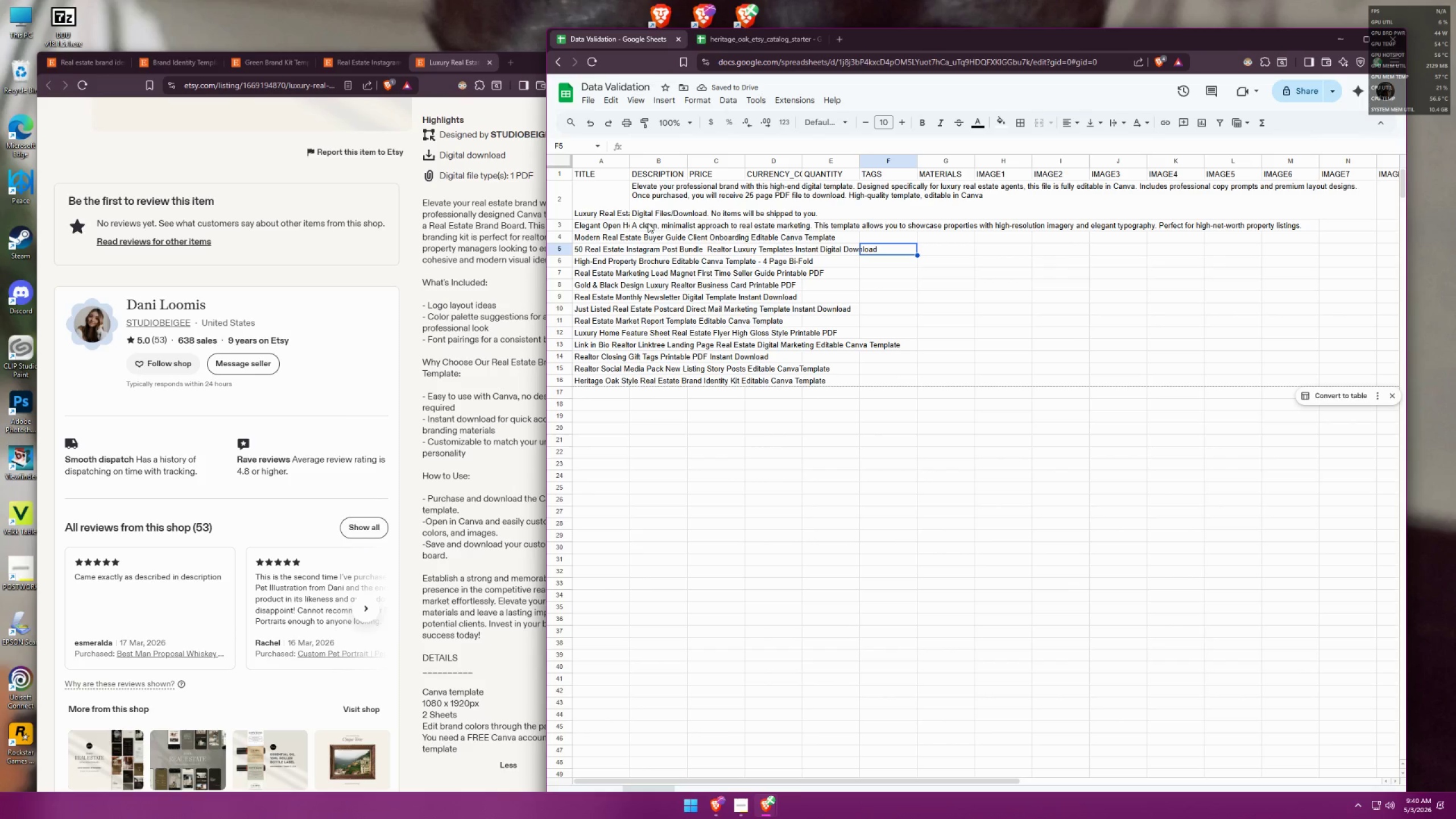 
double_click([650, 217])
 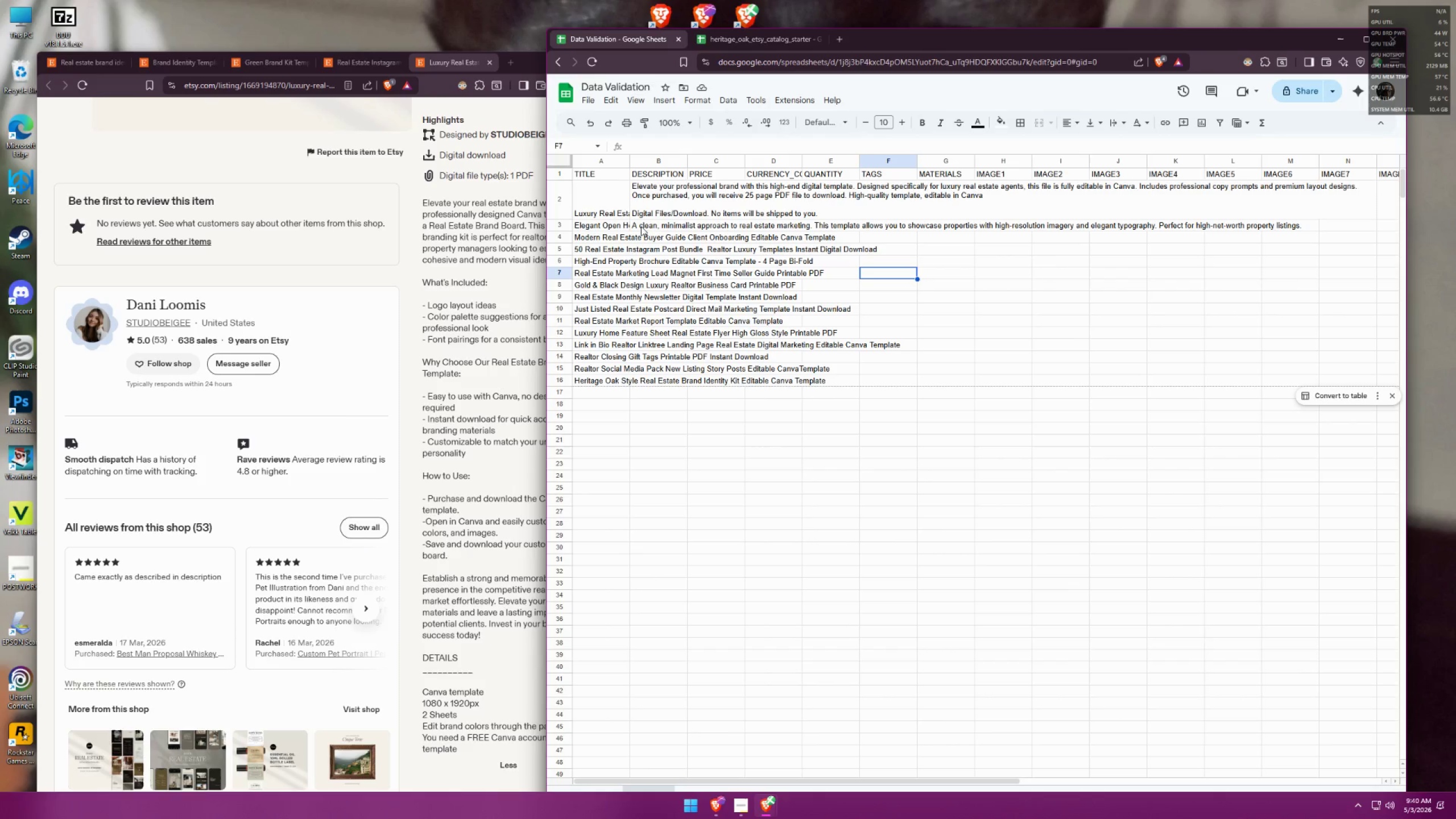 
double_click([656, 228])
 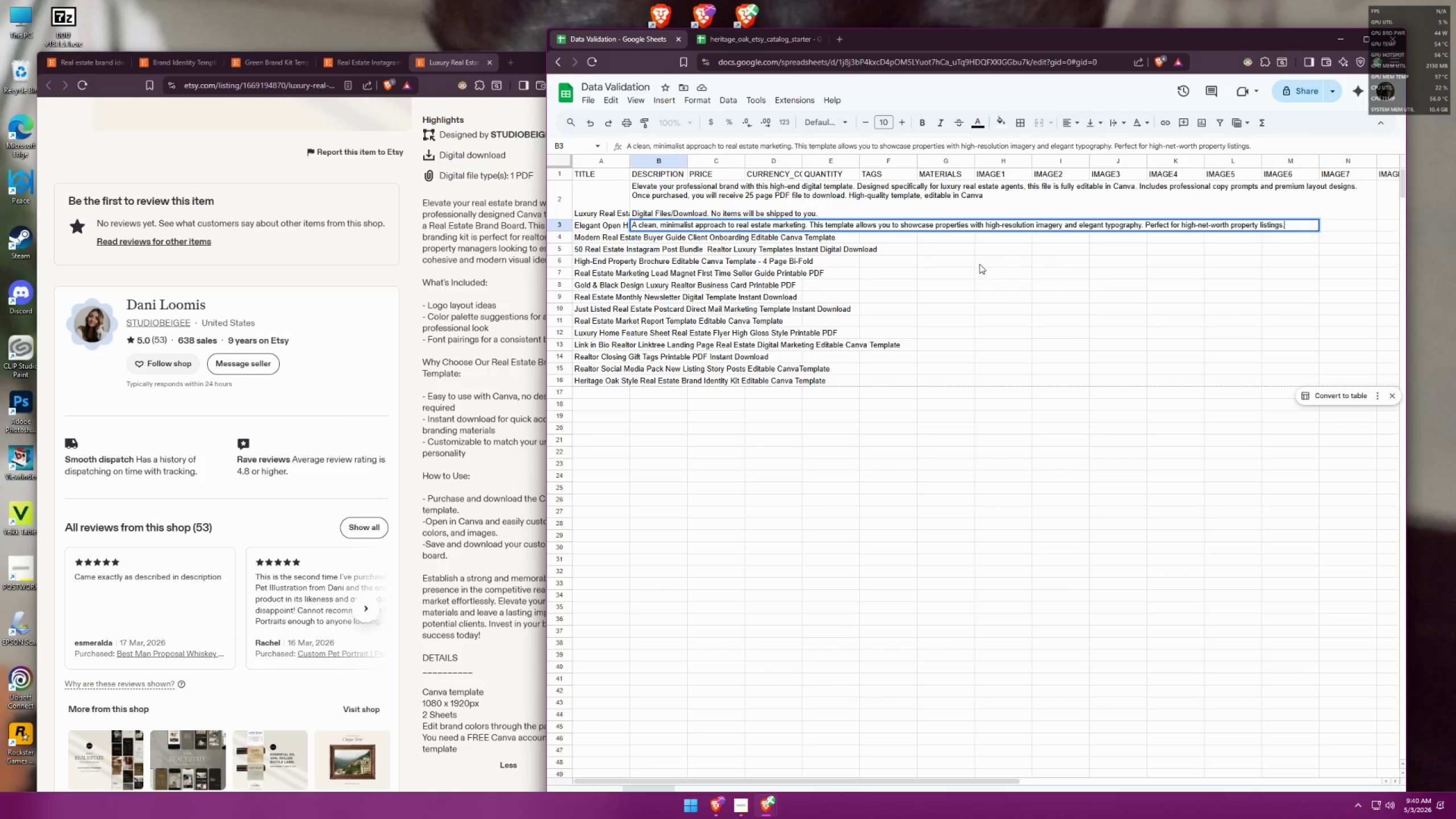 
key(Control+Enter)
 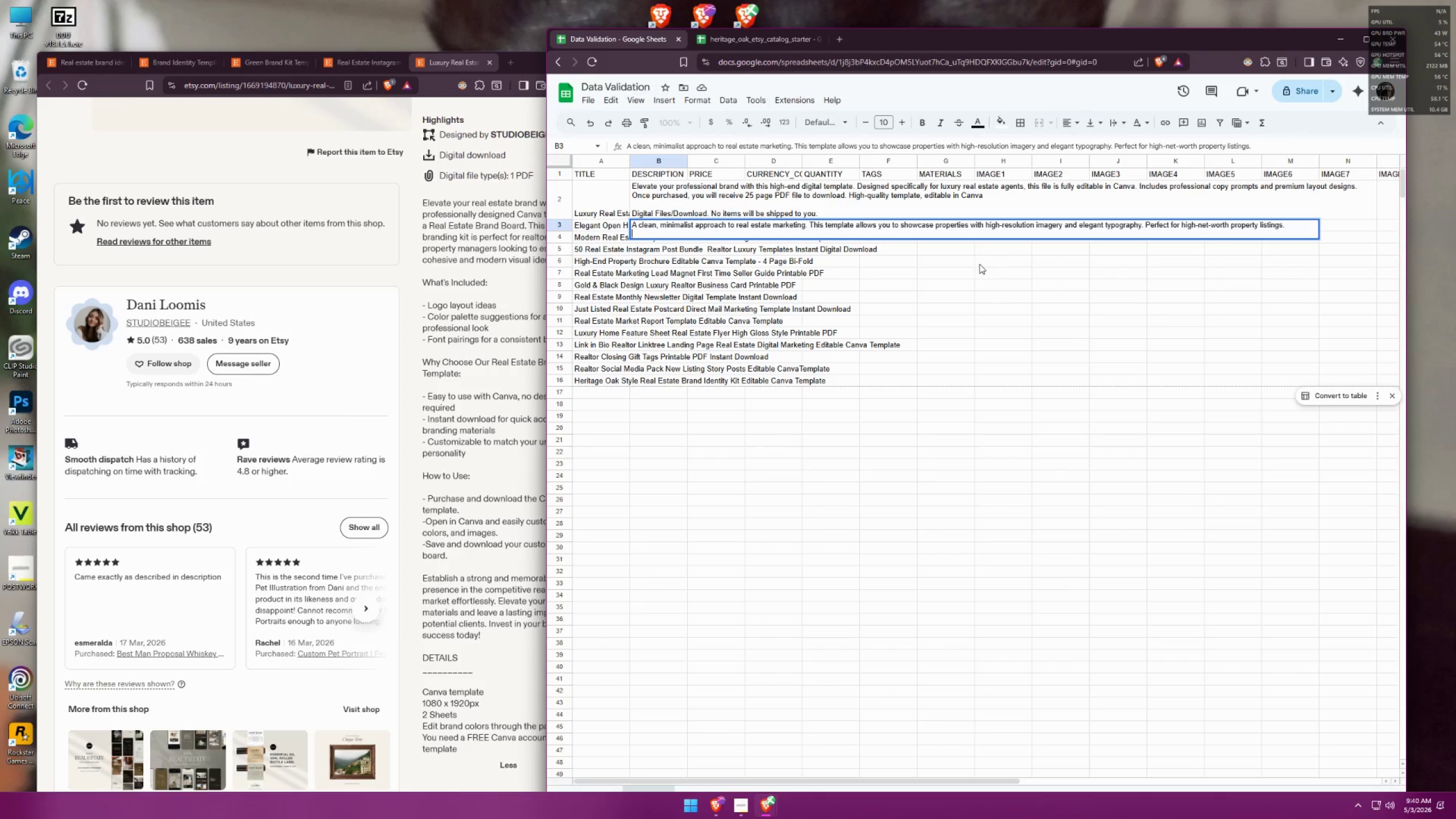 
key(Control+V)
 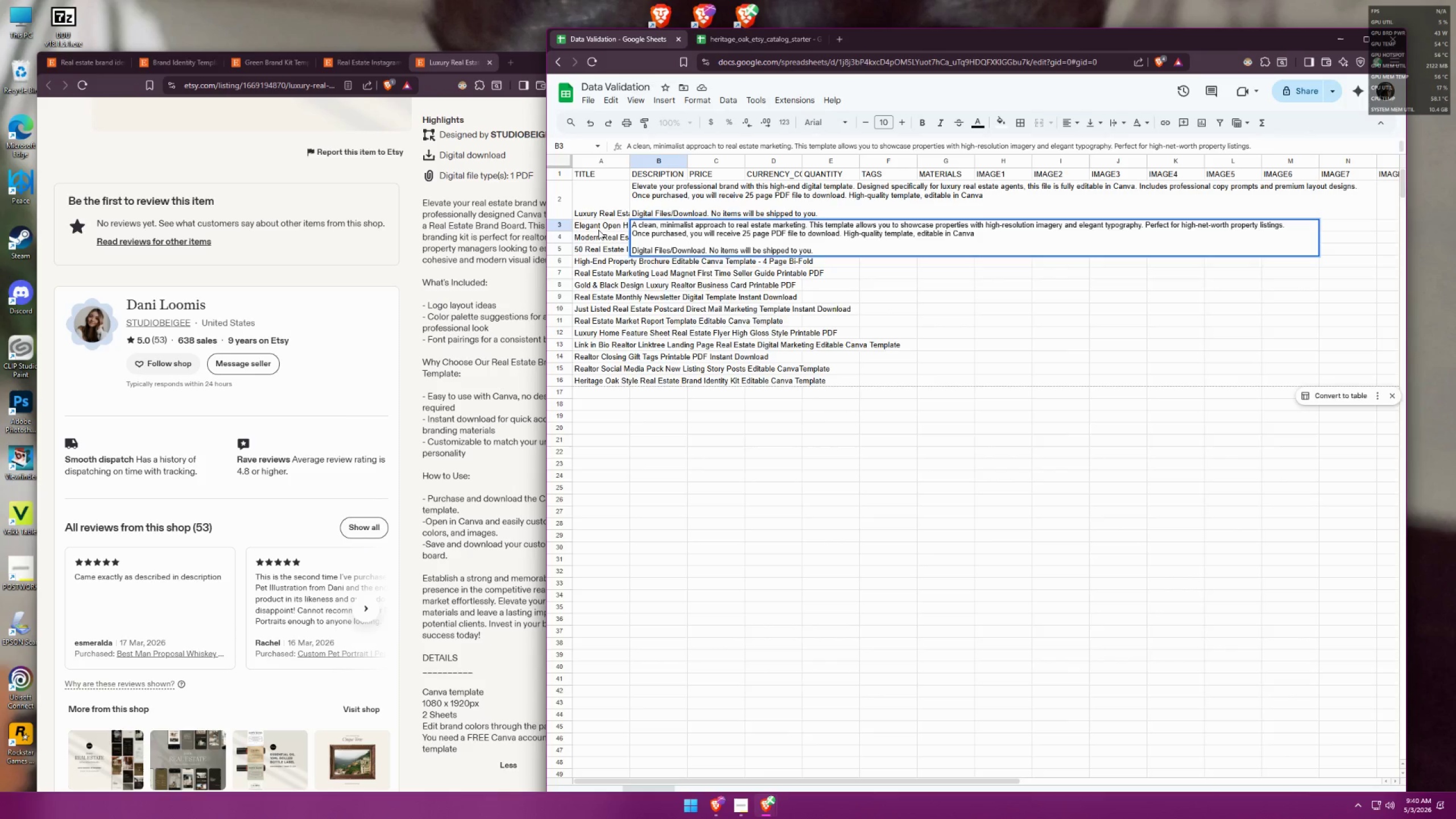 
double_click([601, 229])
 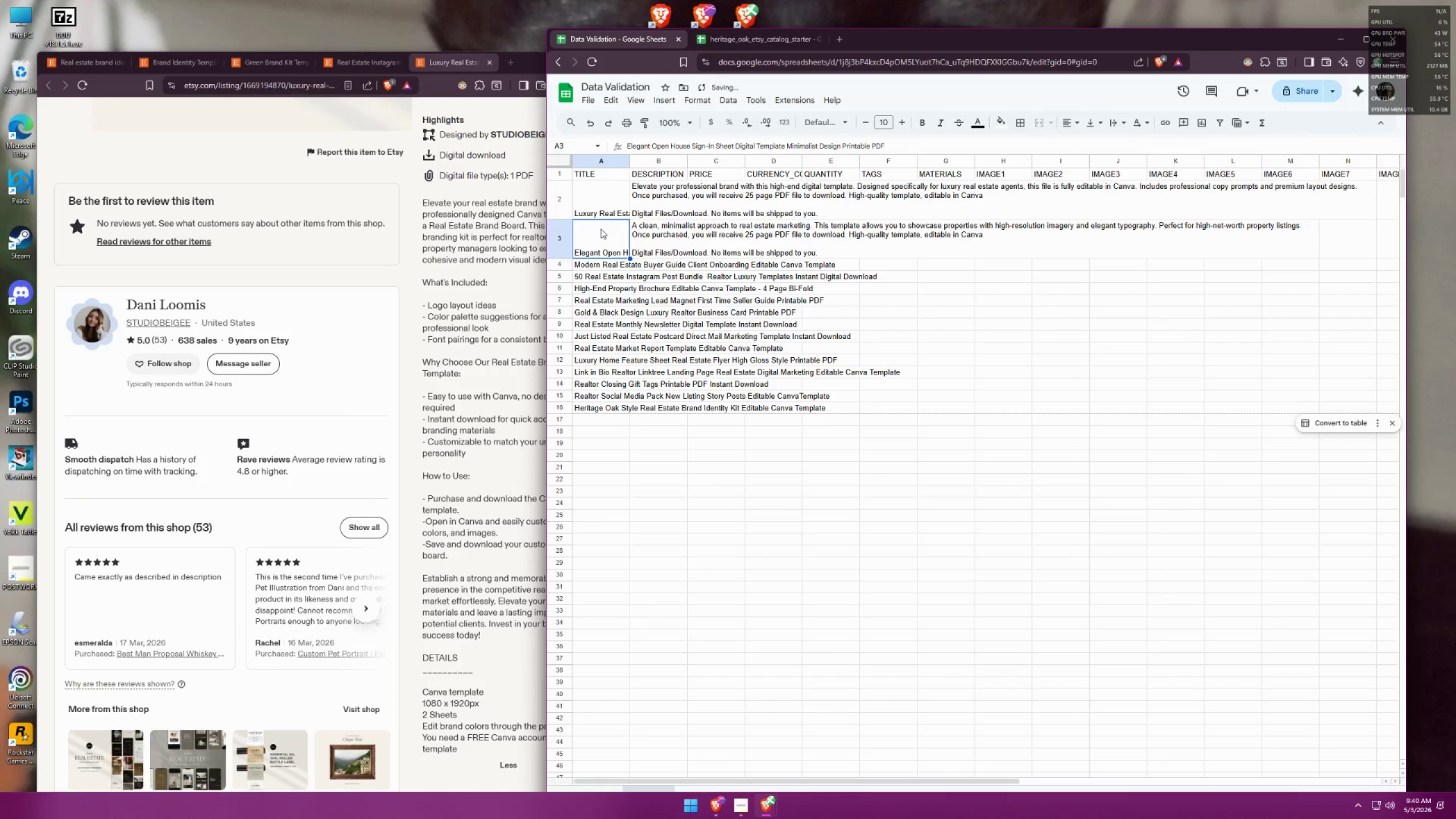 
triple_click([601, 229])
 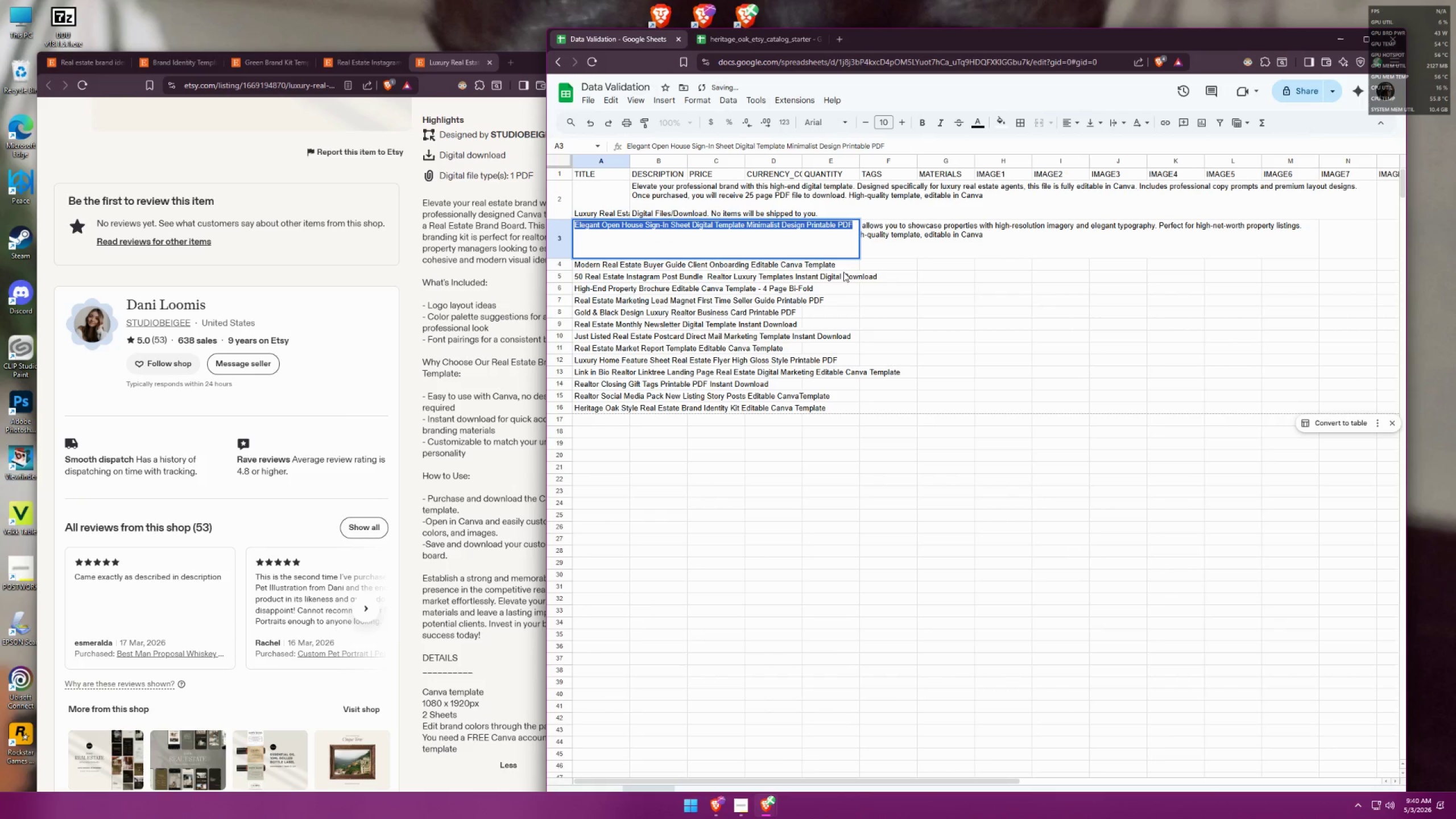 
left_click([852, 273])
 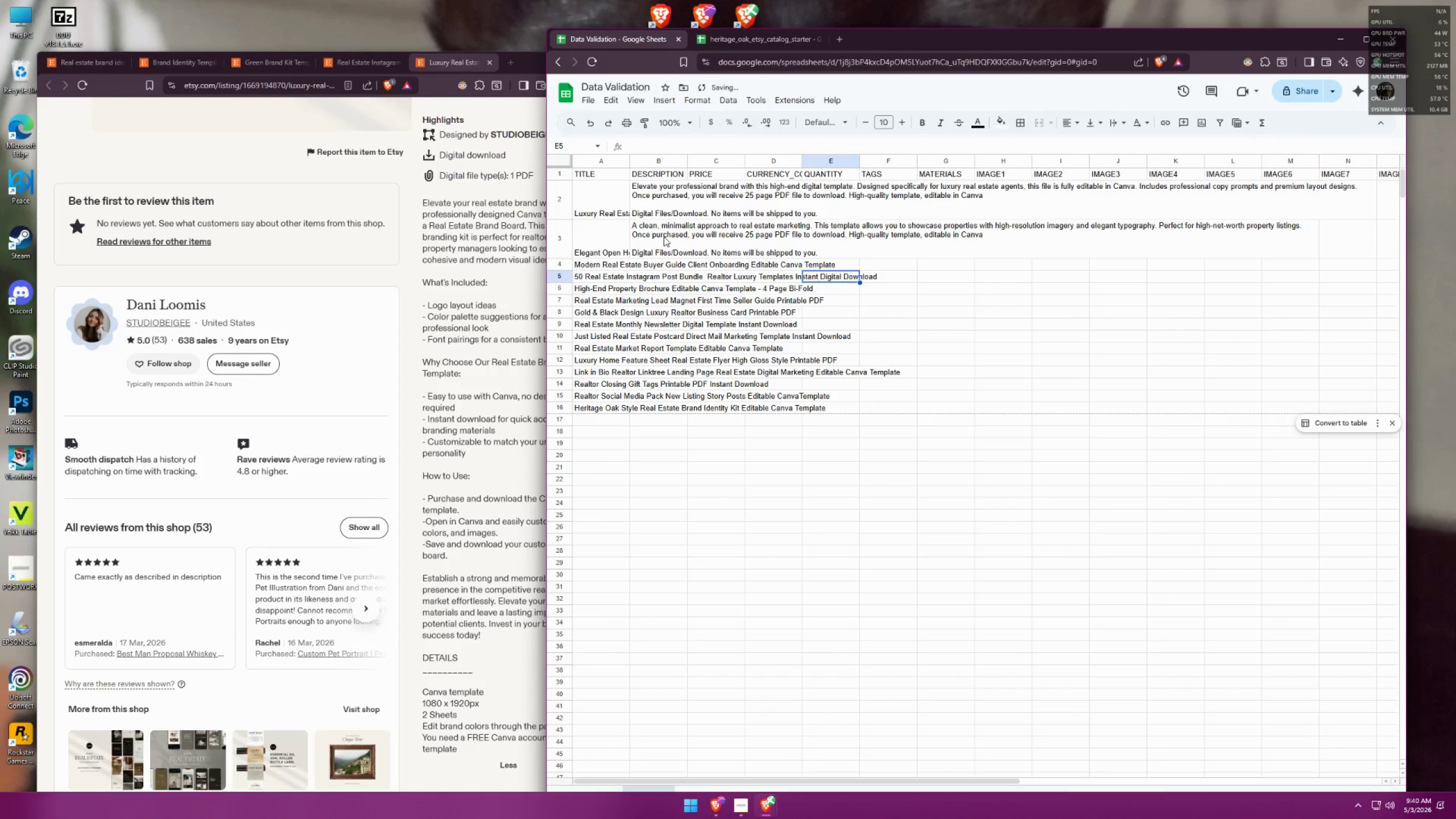 
double_click([664, 236])
 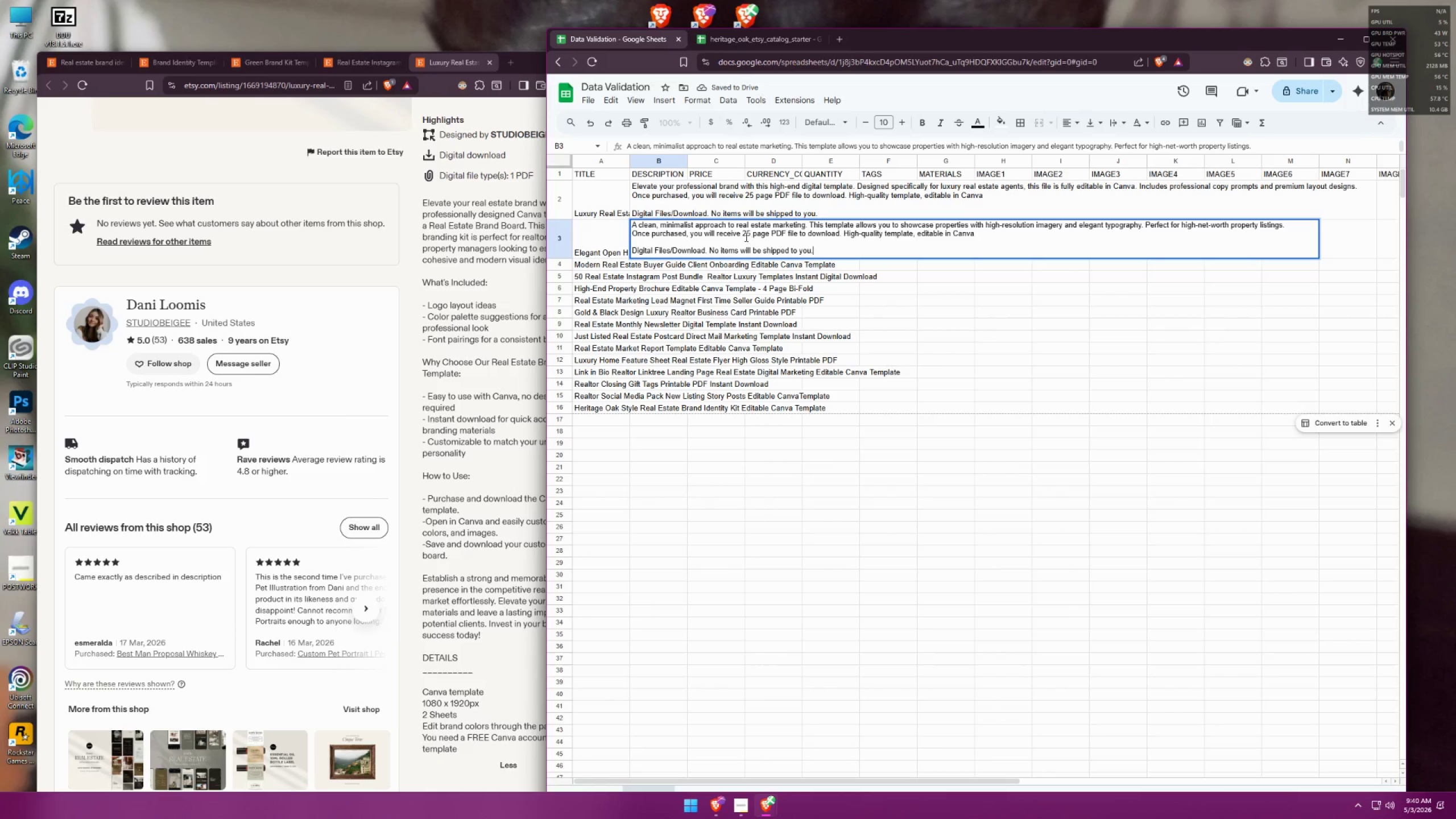 
left_click_drag(start_coordinate=[744, 234], to_coordinate=[769, 236])
 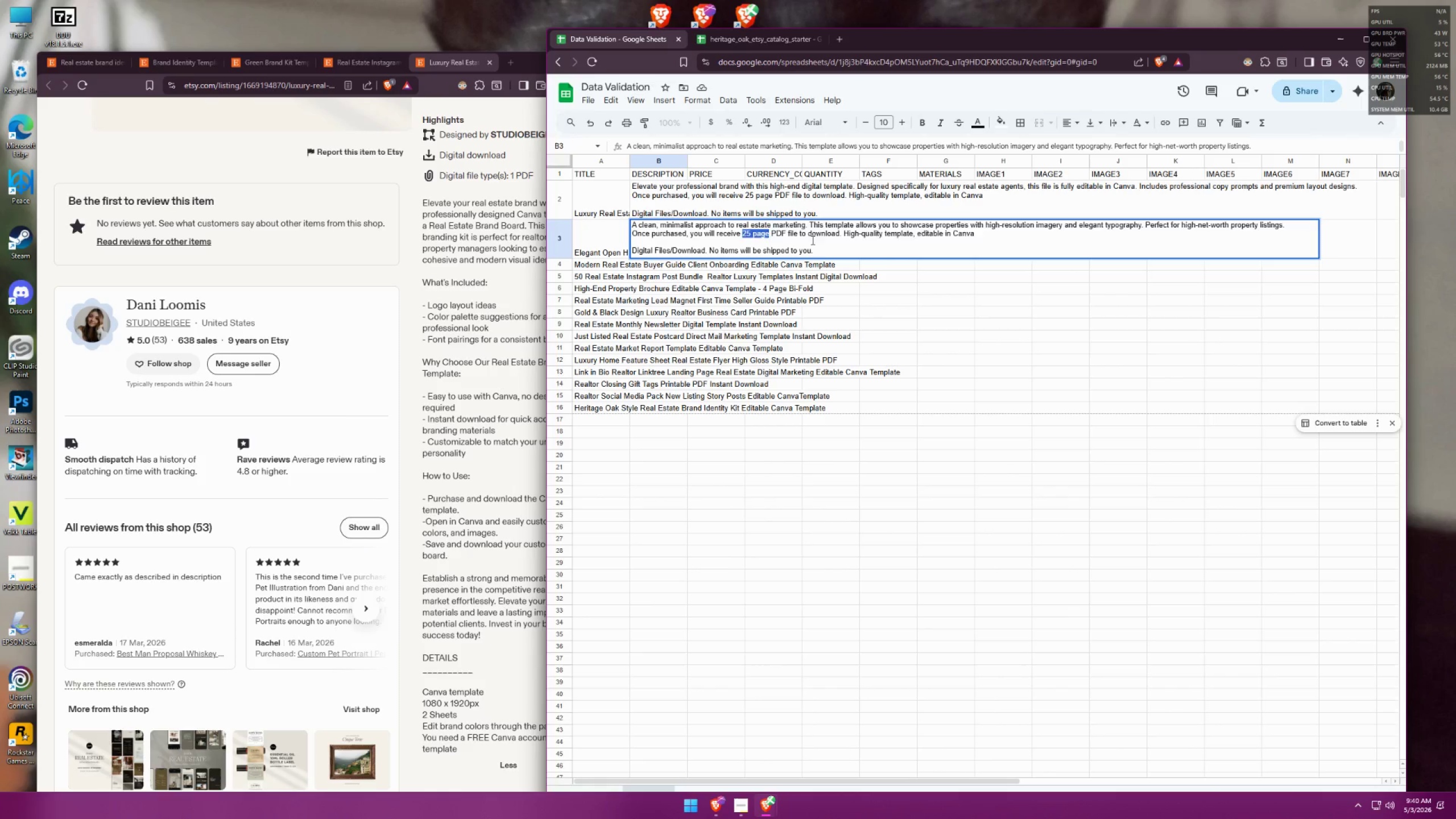 
key(A)
 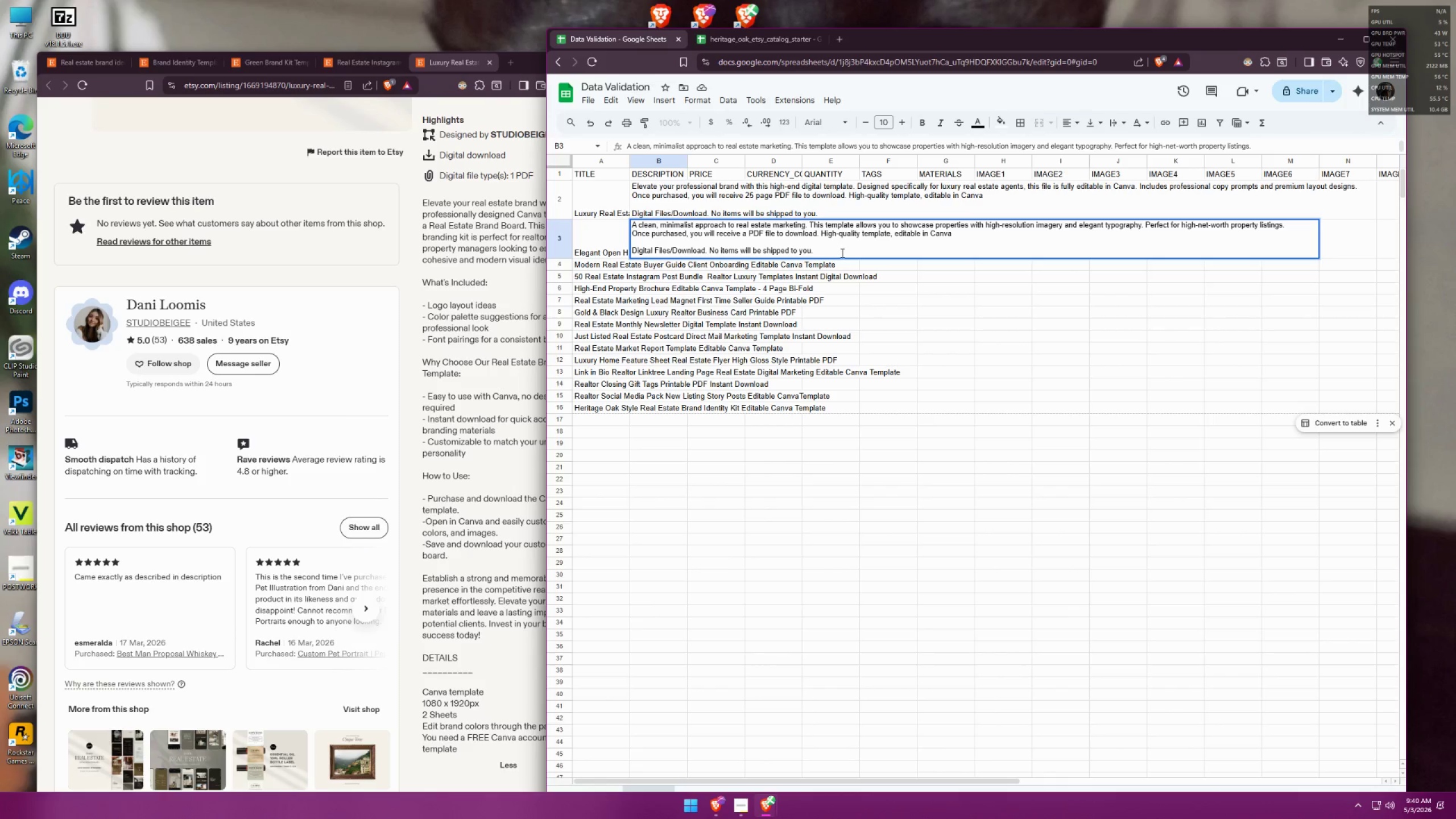 
wait(8.86)
 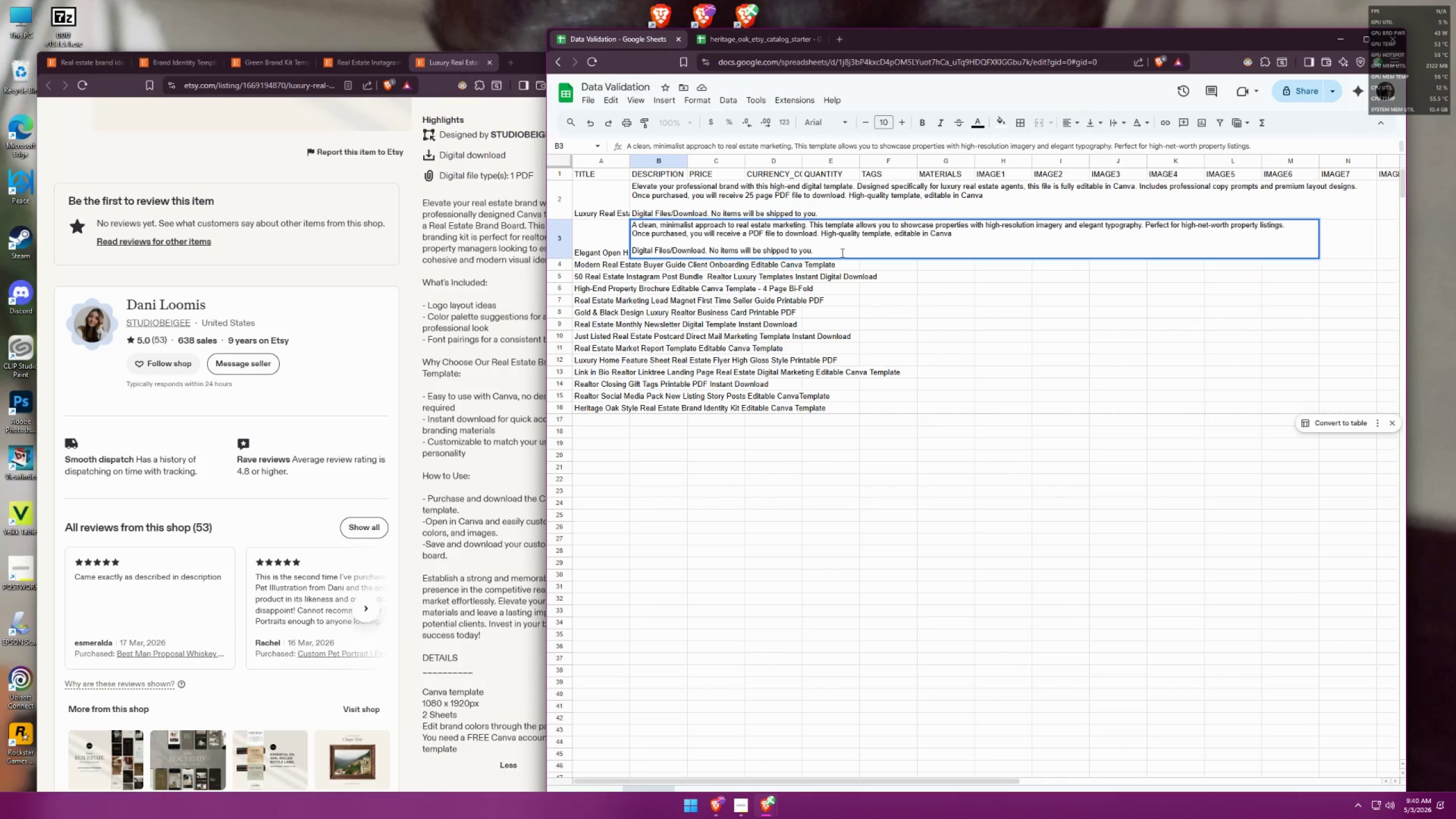 
double_click([592, 235])
 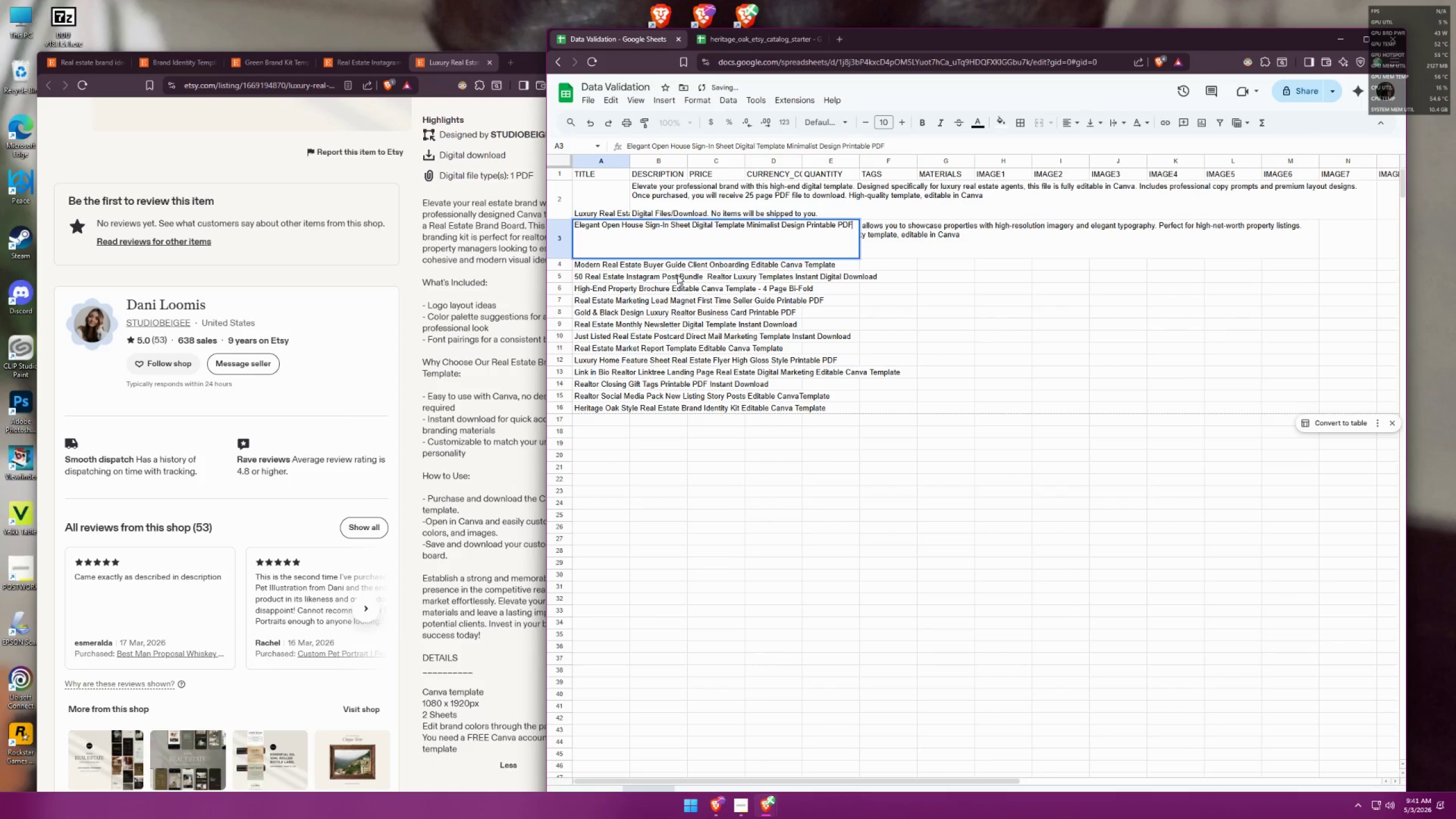 
double_click([644, 246])
 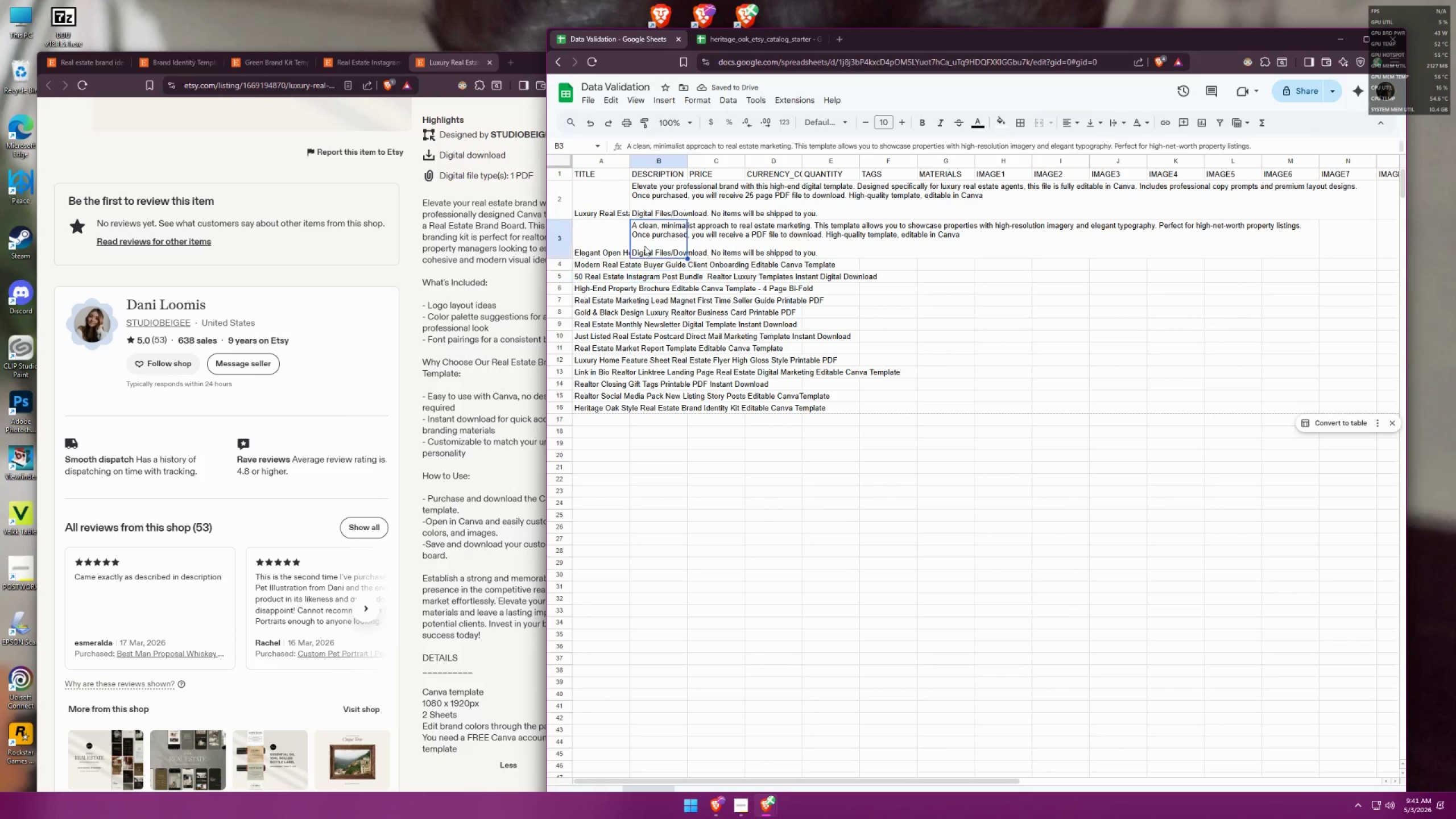 
triple_click([644, 246])
 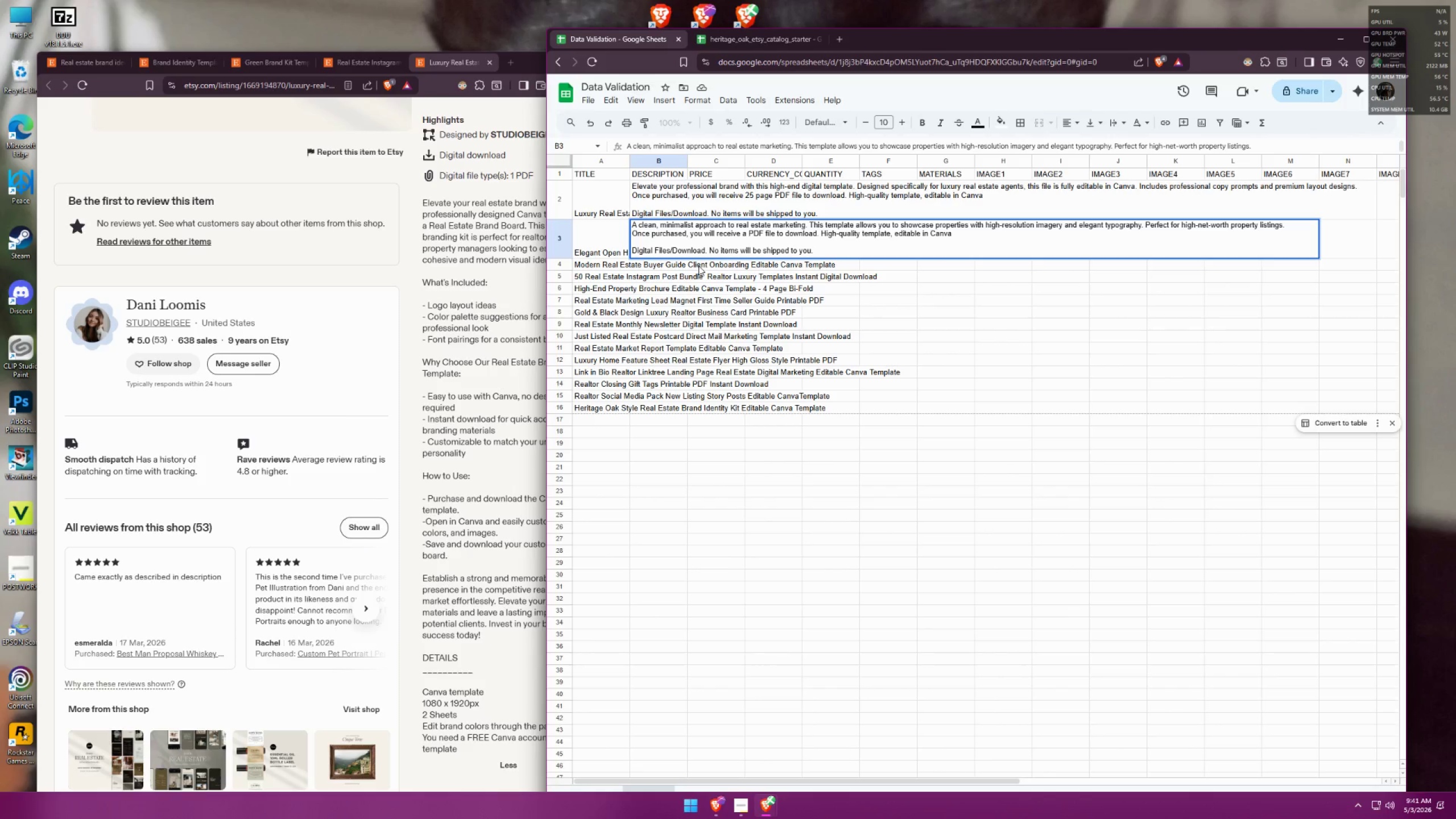 
wait(9.0)
 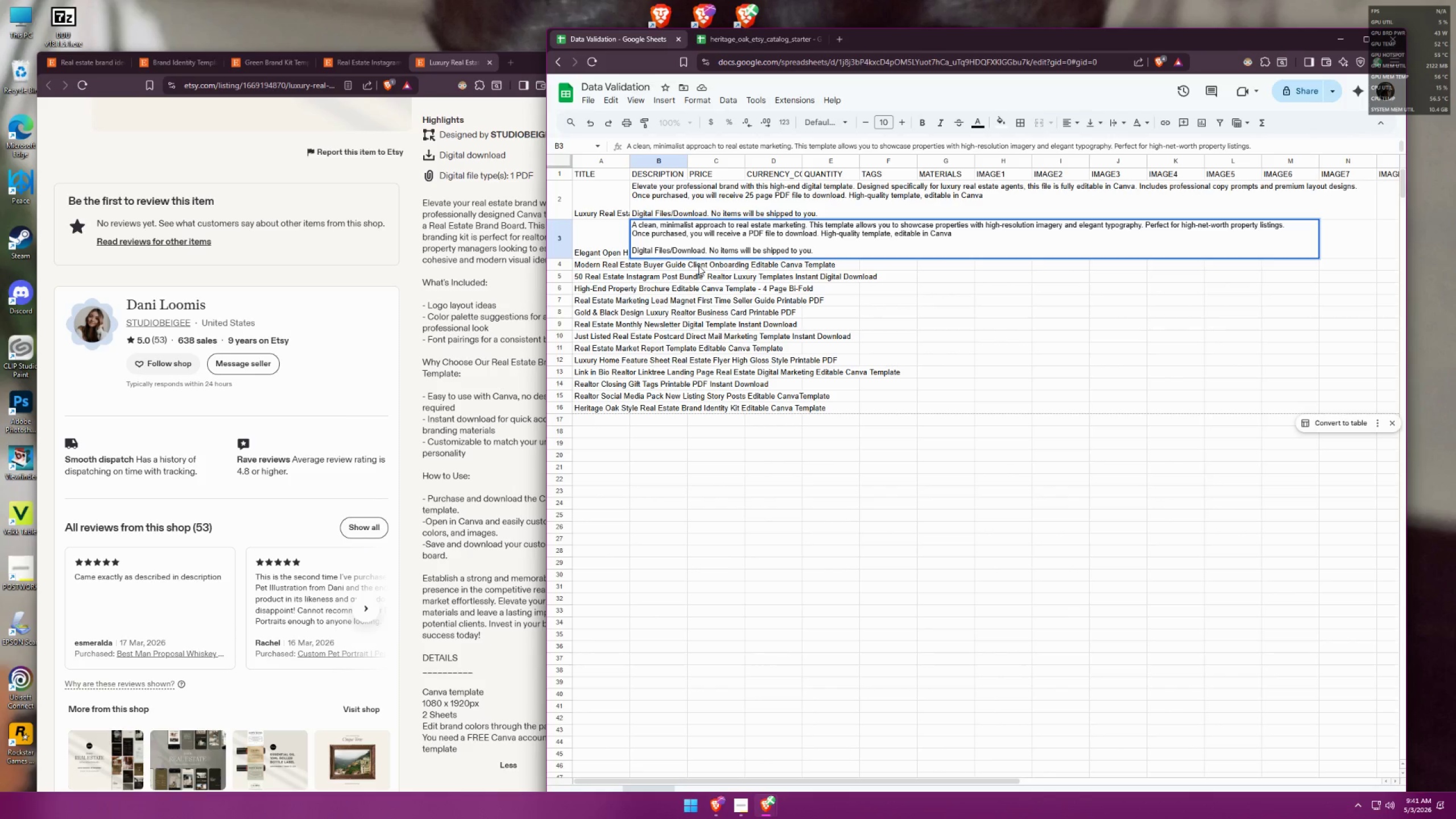 
left_click([862, 232])
 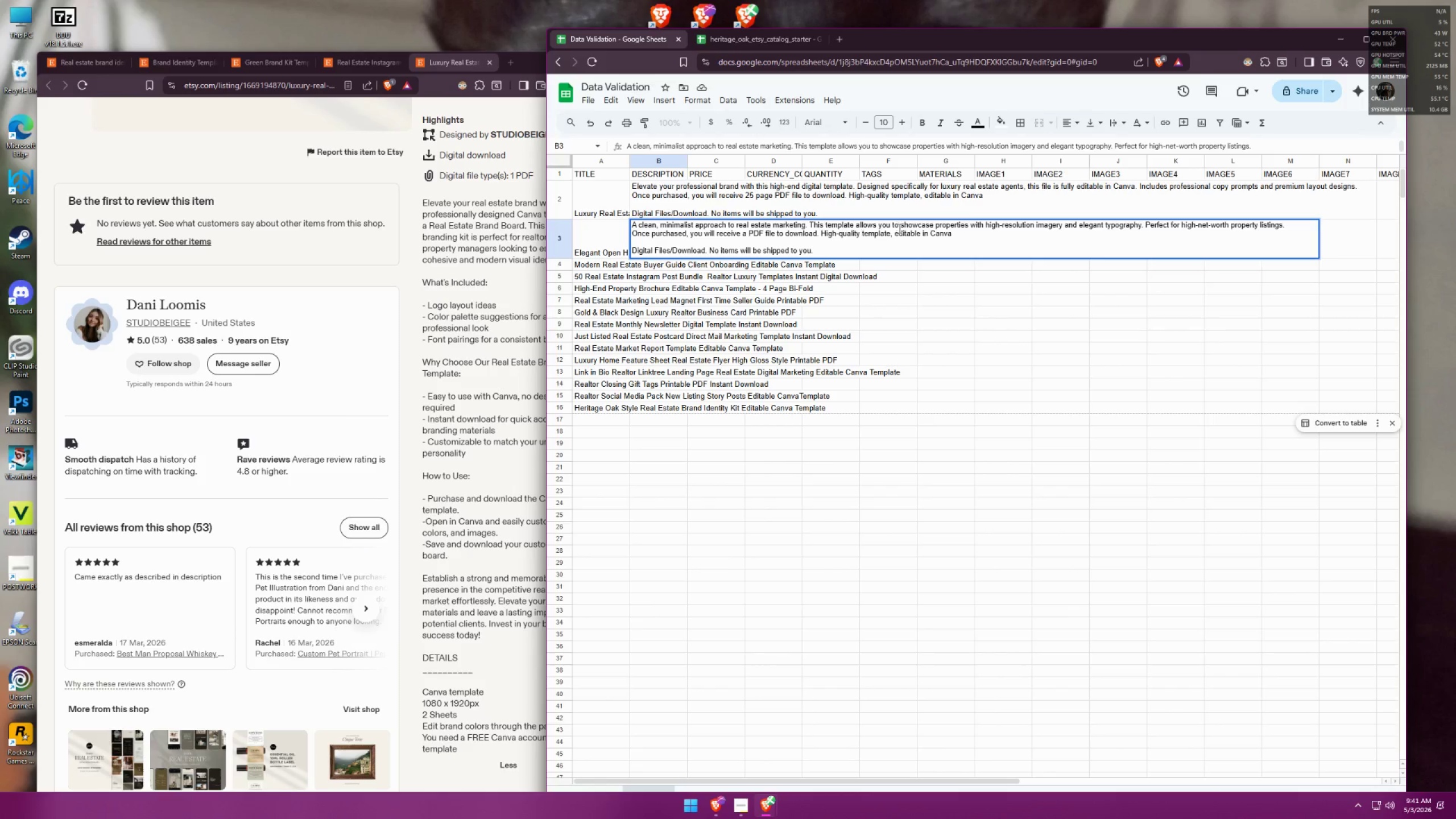 
left_click([894, 240])
 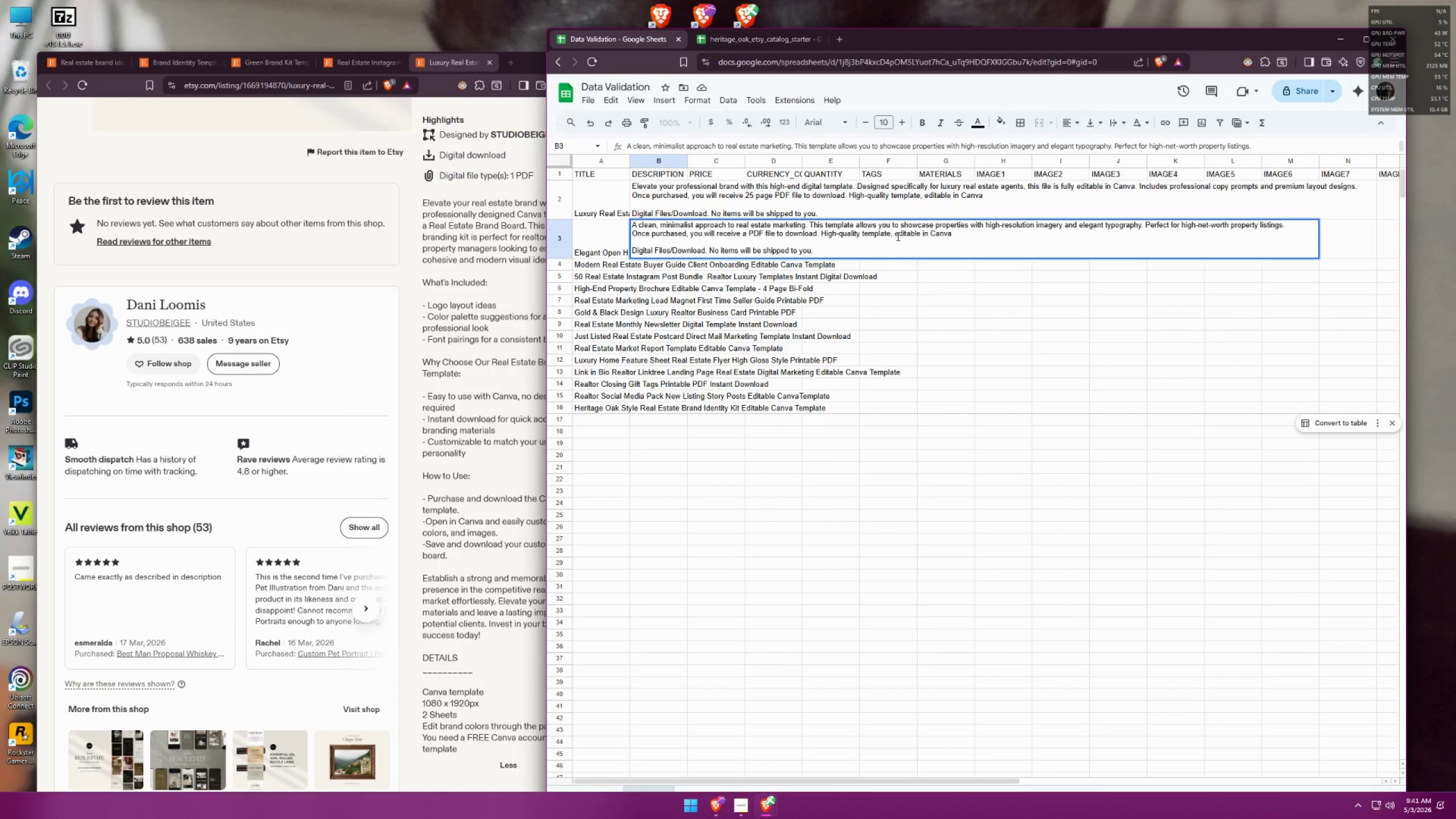 
left_click([895, 235])
 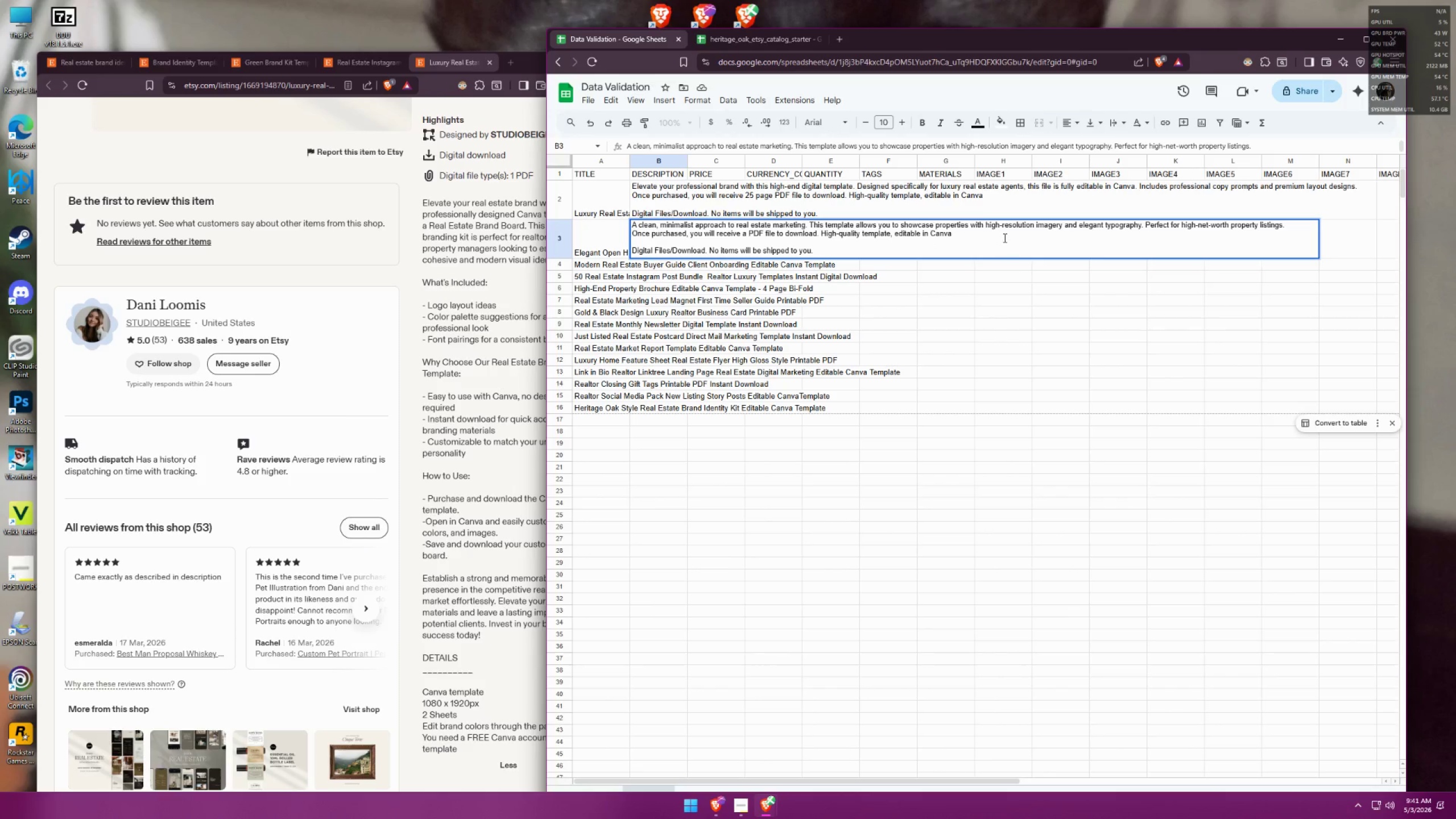 
left_click([965, 234])
 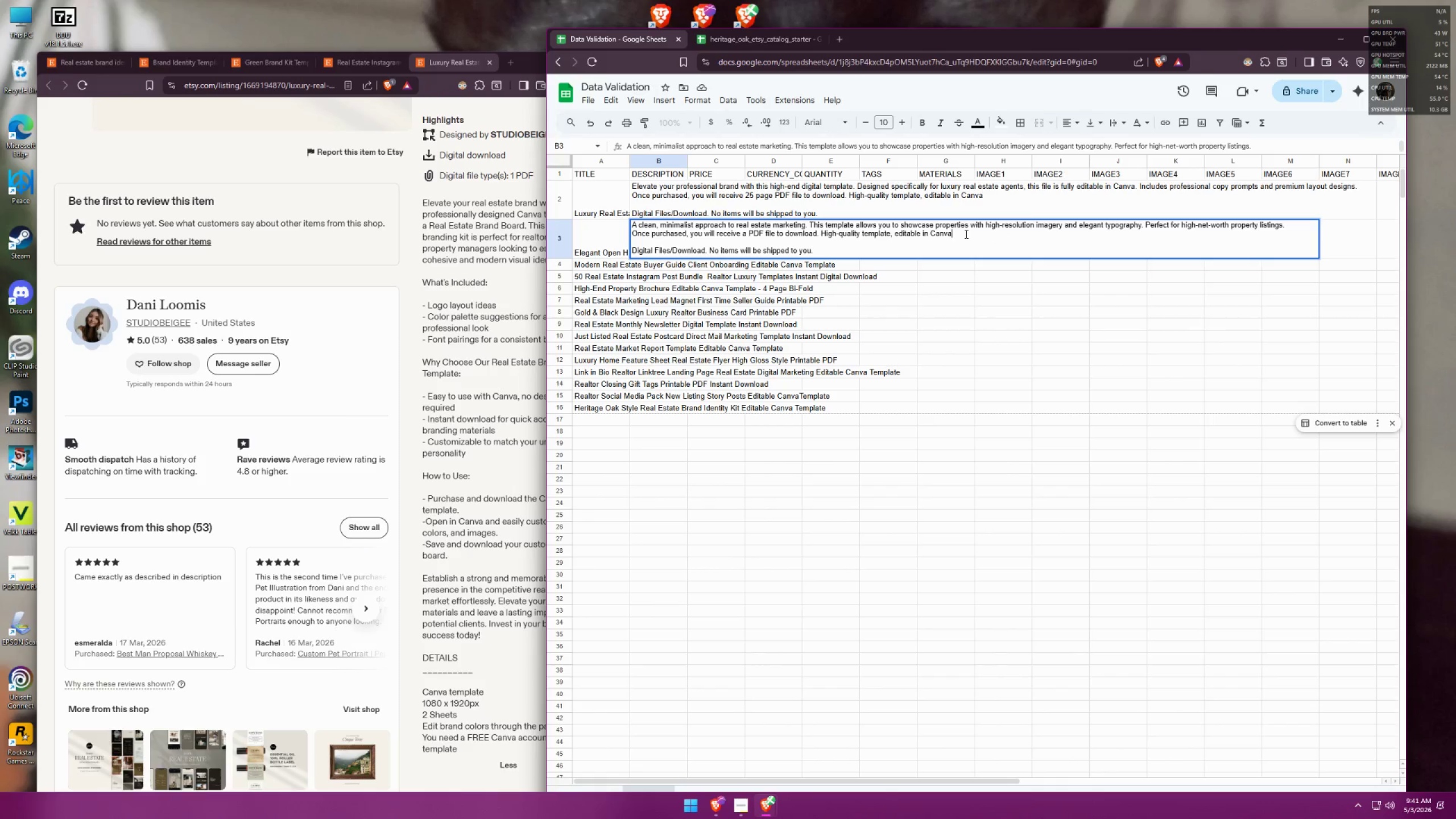 
type( and printable.)
 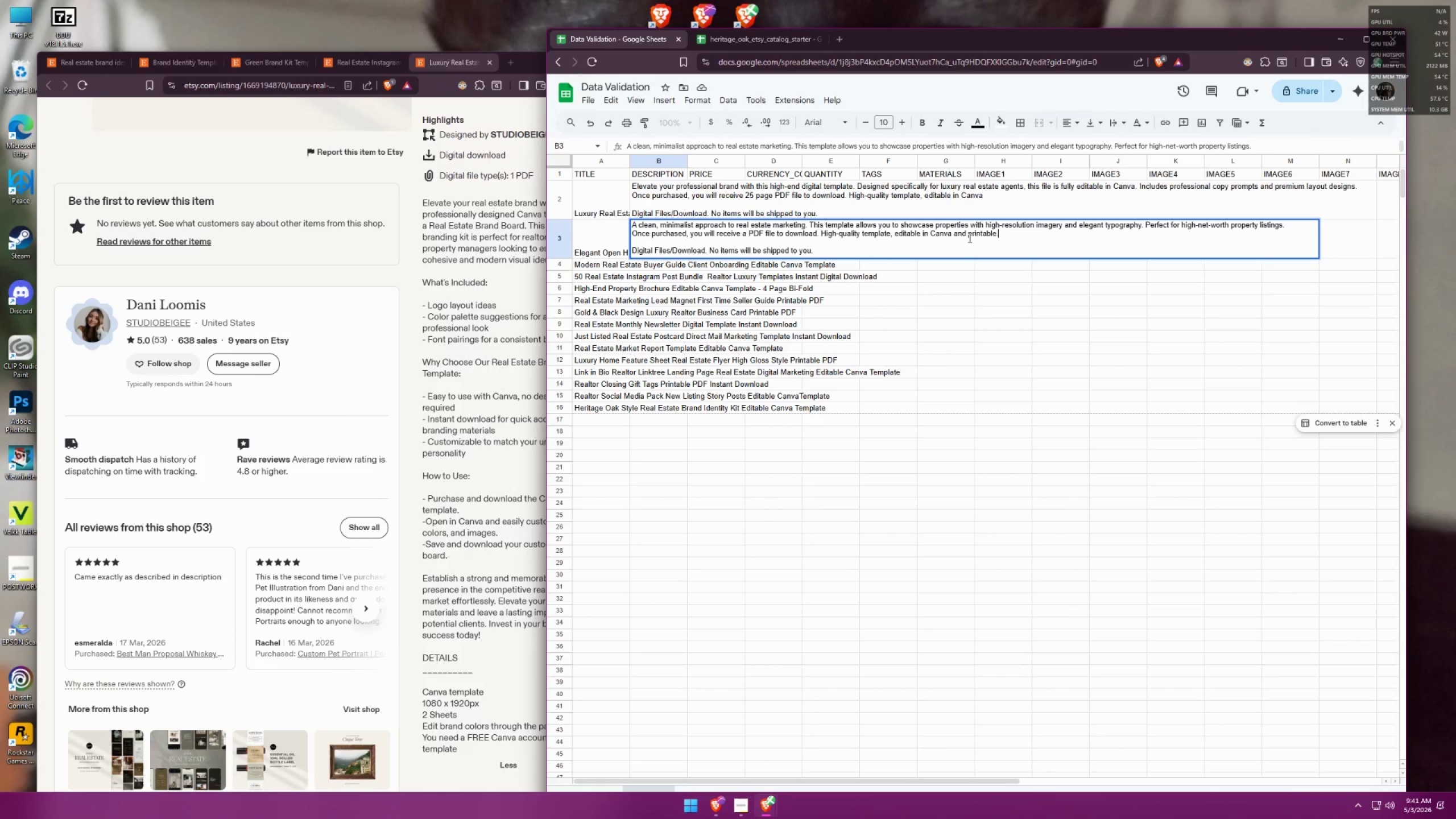 
left_click([995, 233])
 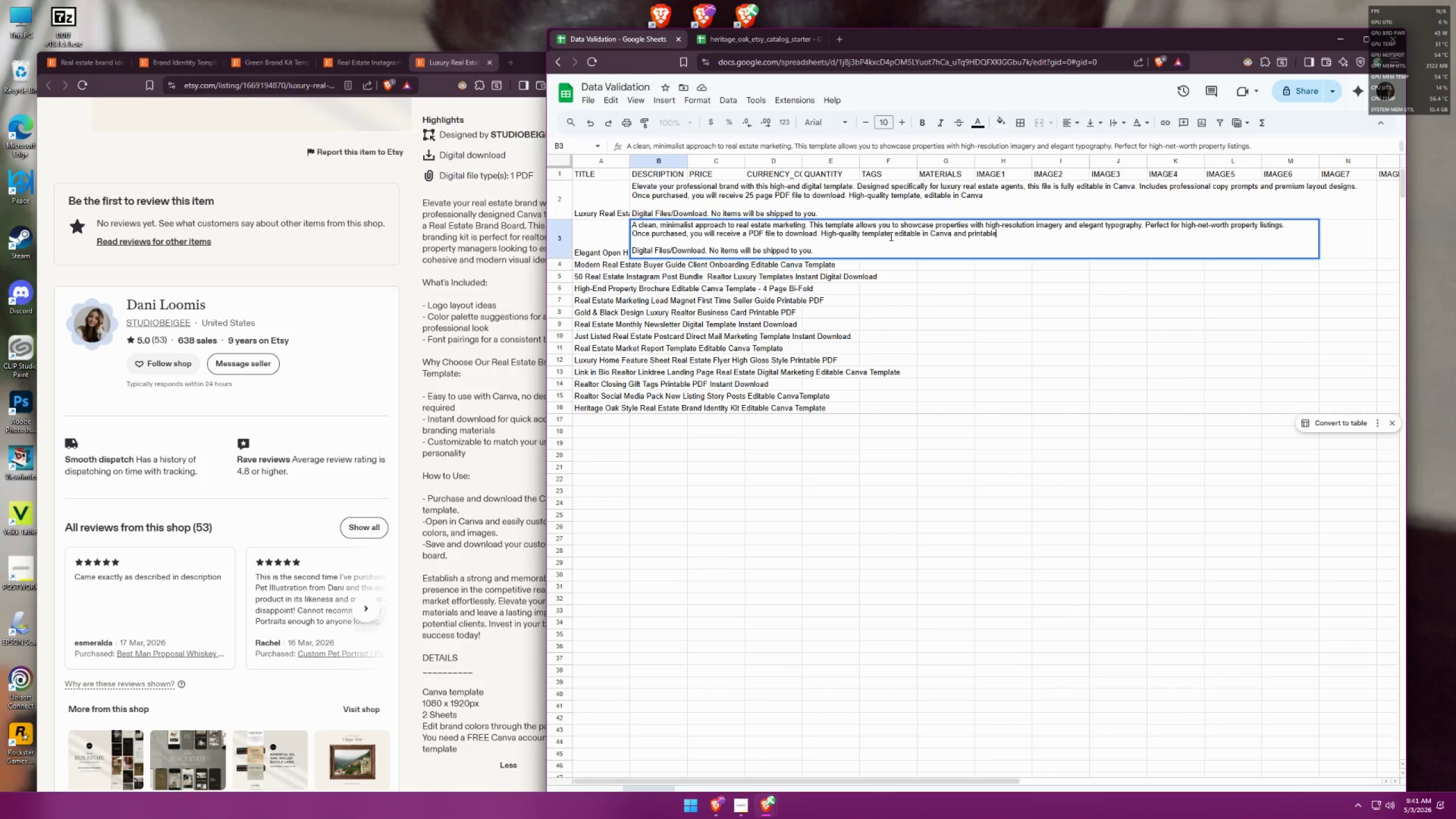 
wait(7.43)
 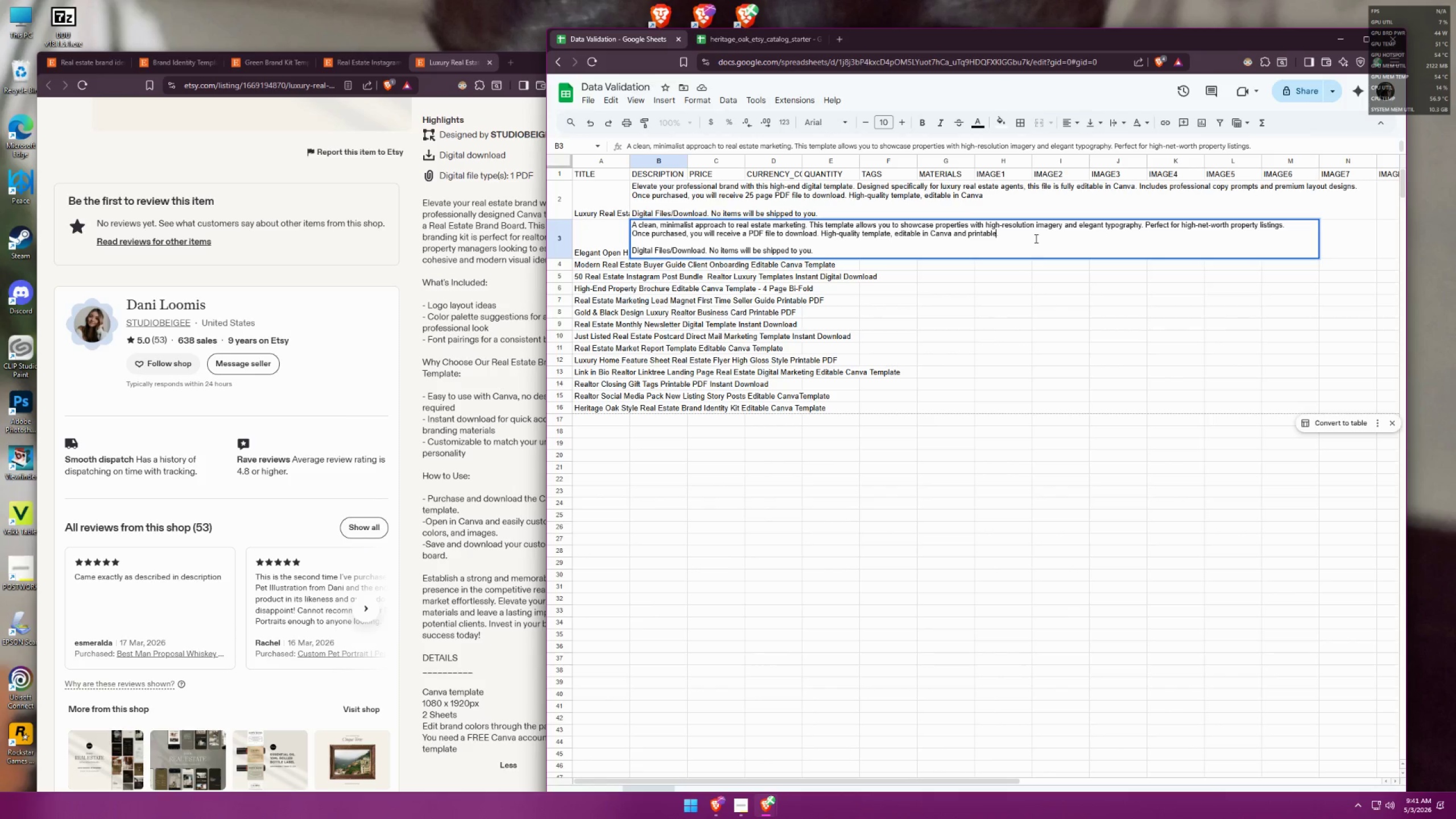 
left_click_drag(start_coordinate=[1004, 238], to_coordinate=[956, 235])
 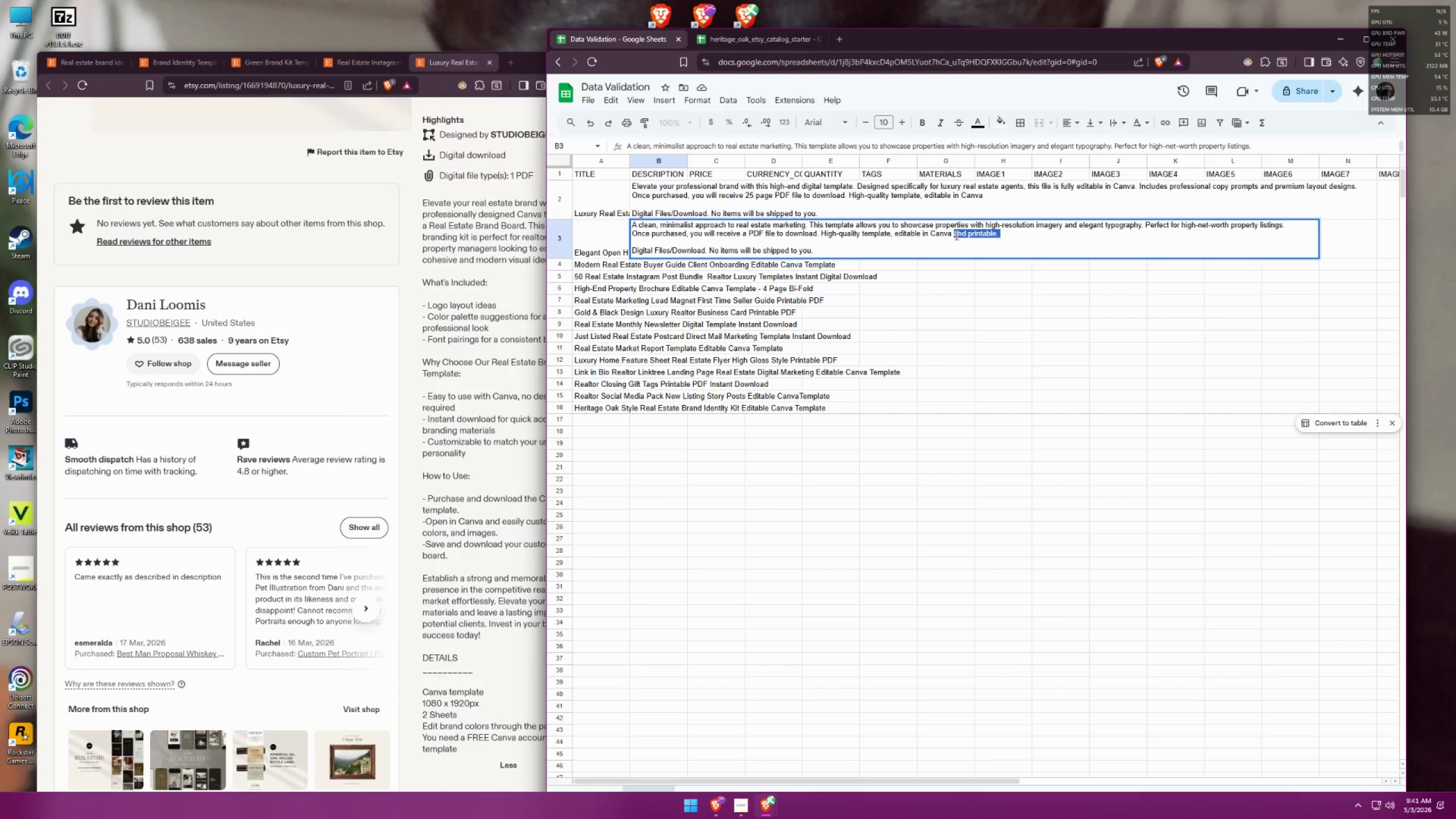 
key(Control+ControlLeft)
 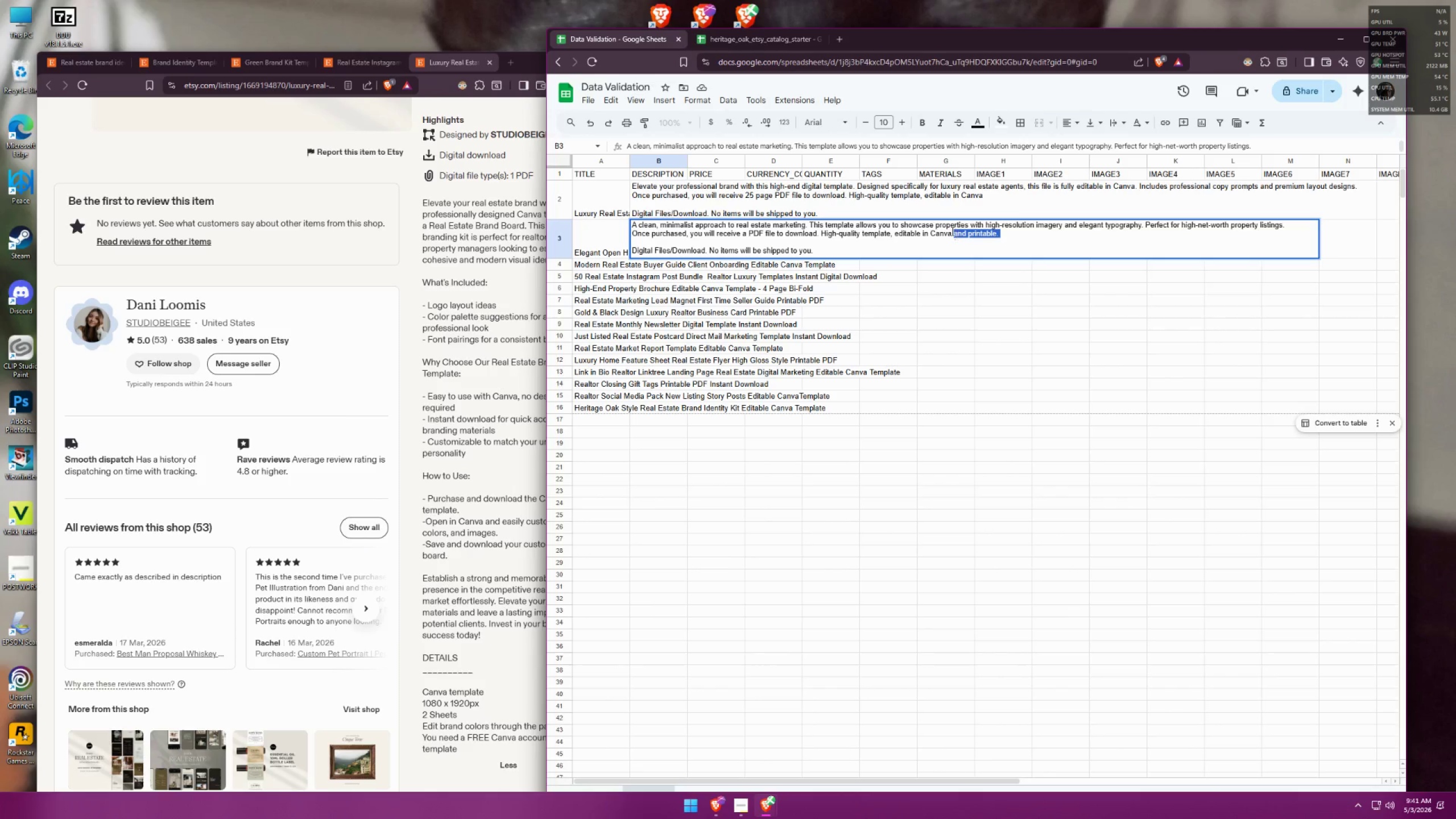 
key(Control+C)
 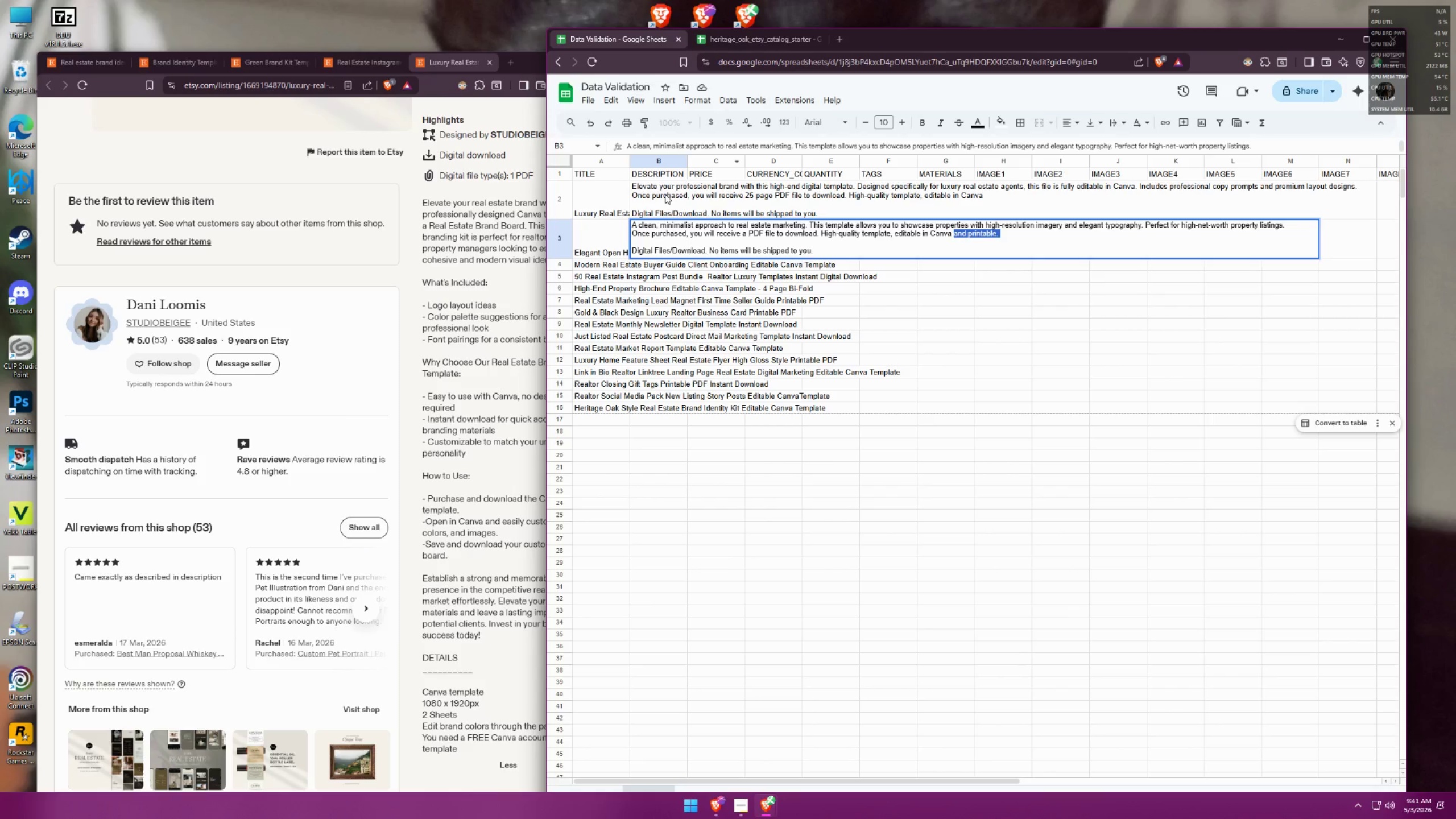 
double_click([665, 194])
 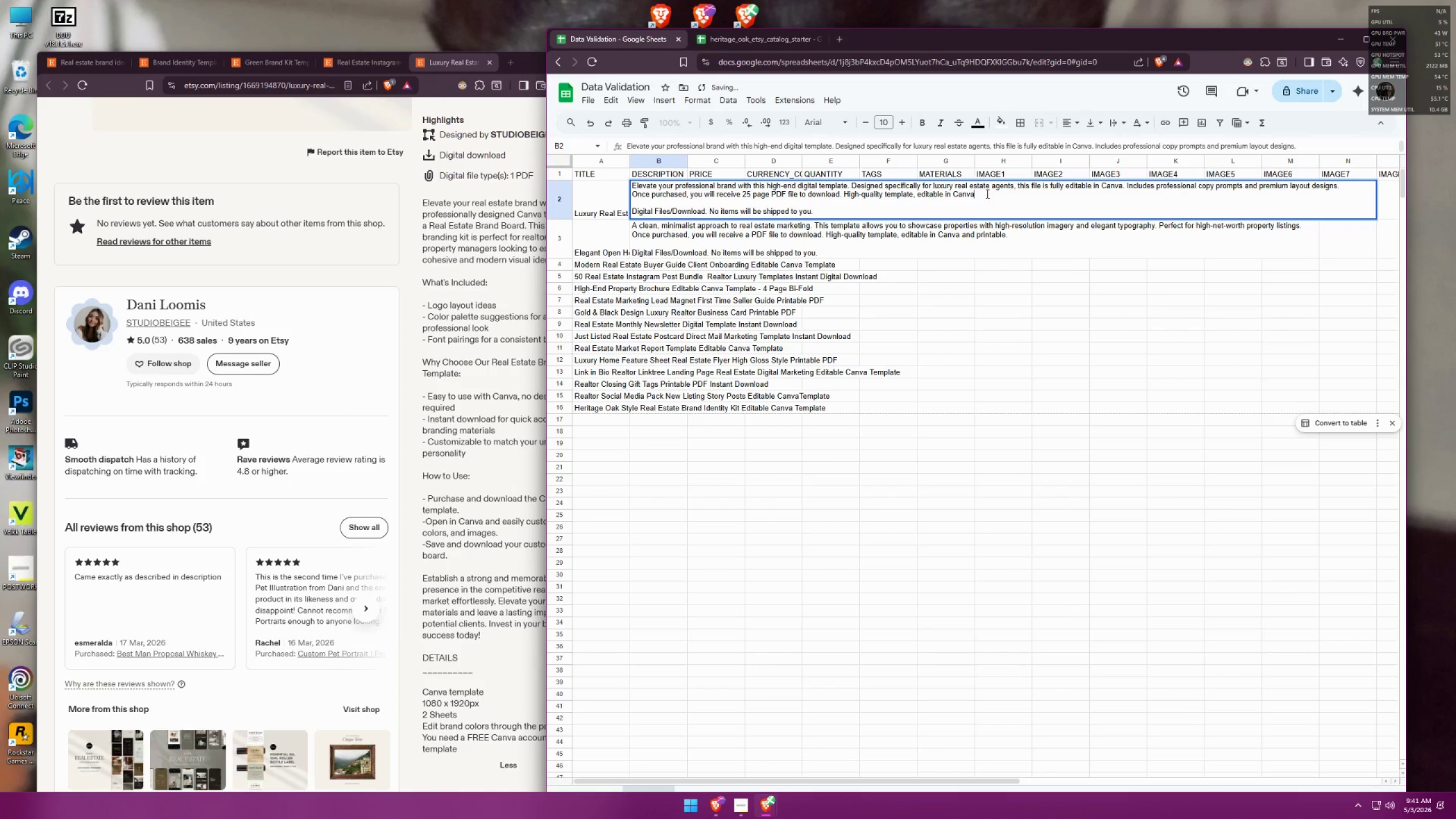 
key(Space)
 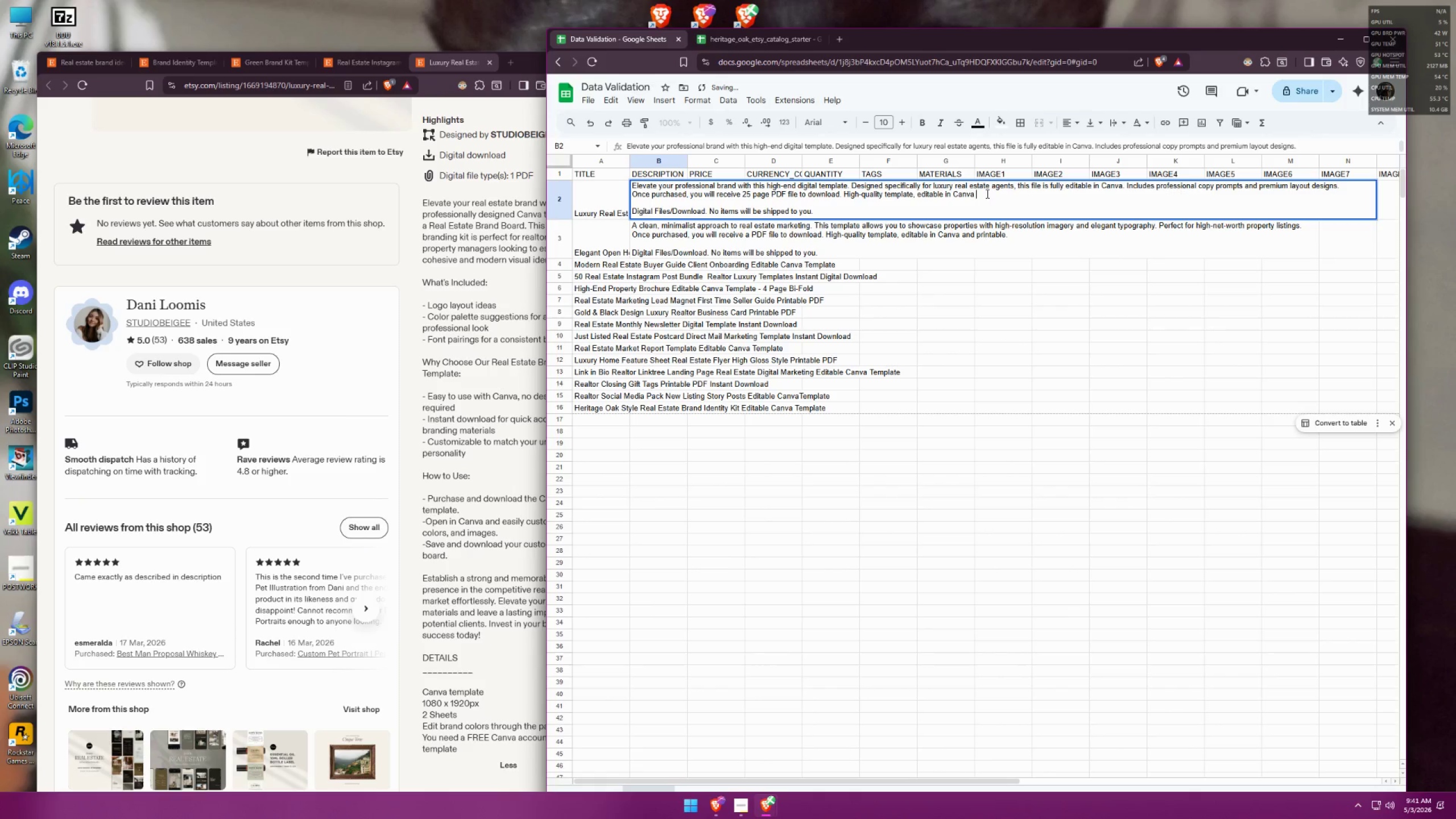 
key(Control+ControlLeft)
 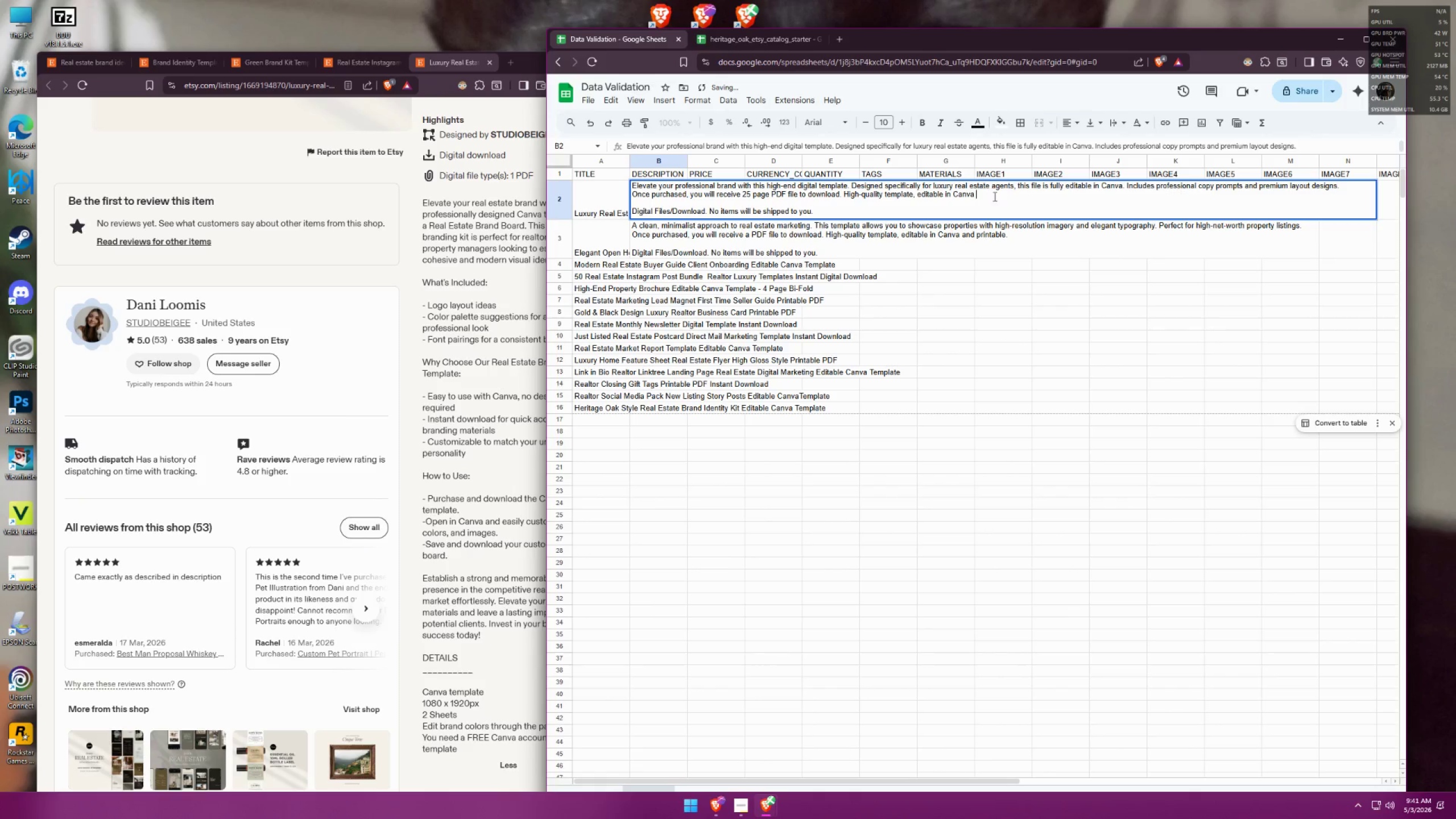 
key(Control+V)
 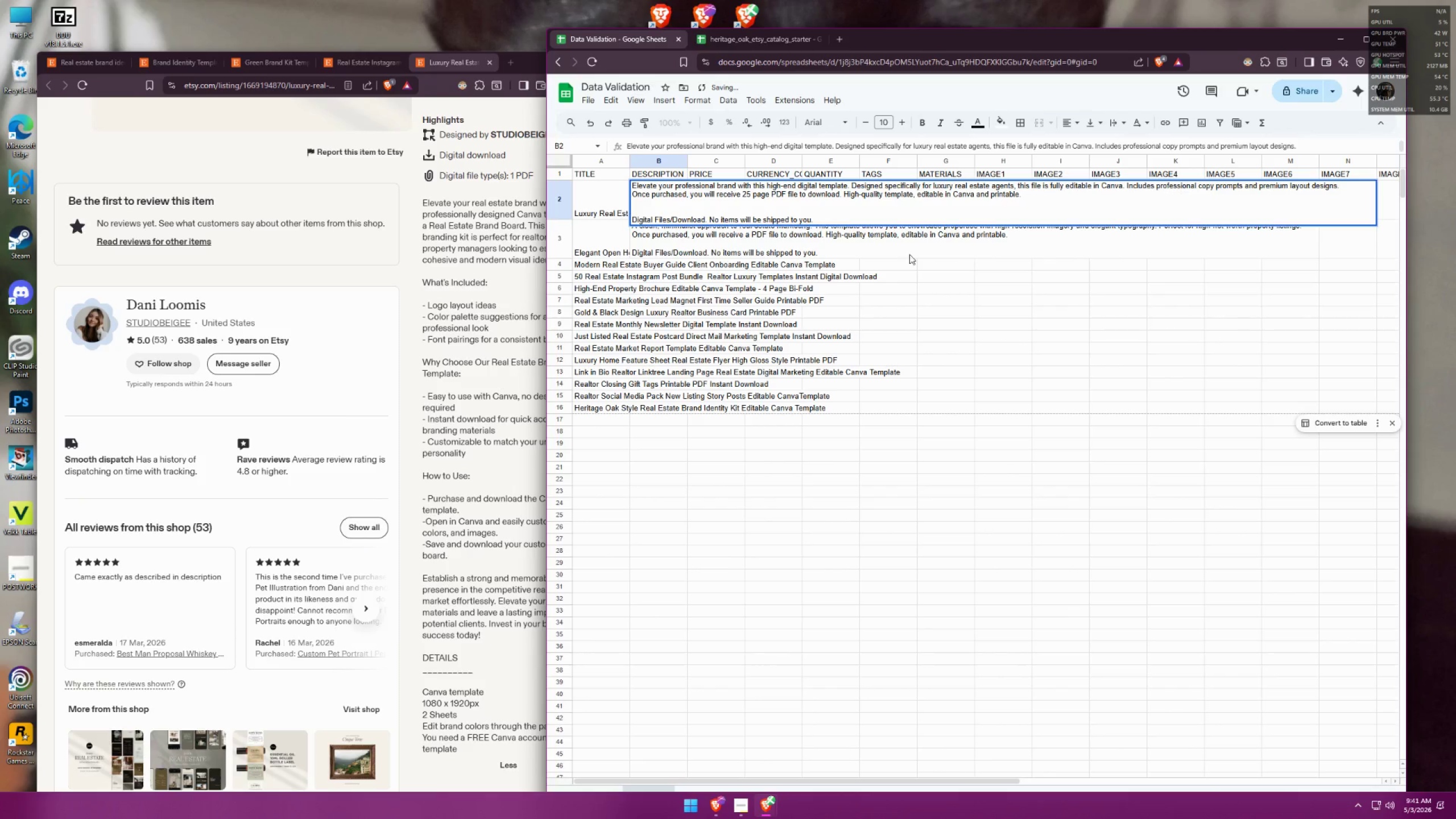 
left_click([858, 253])
 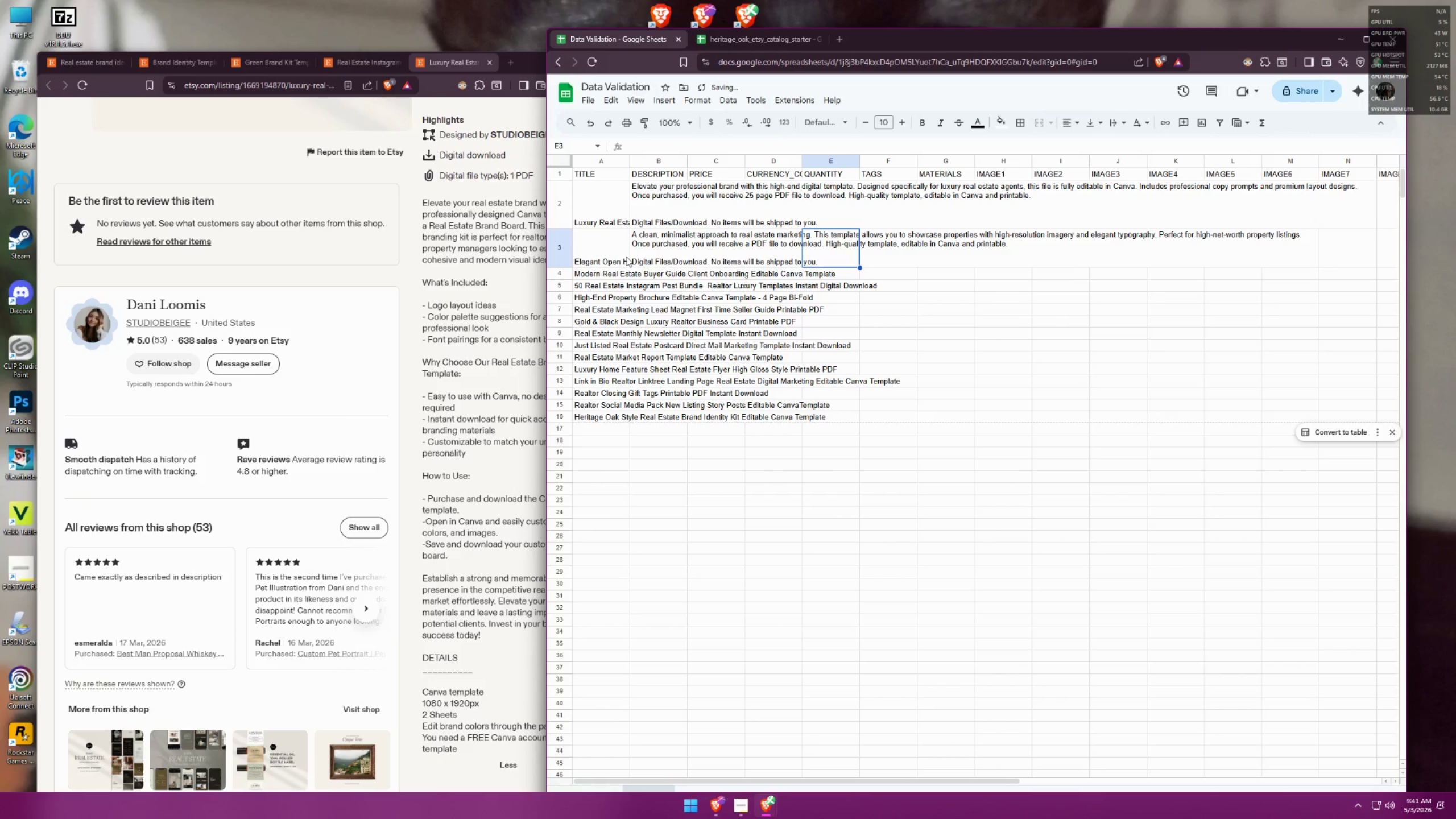 
double_click([667, 246])
 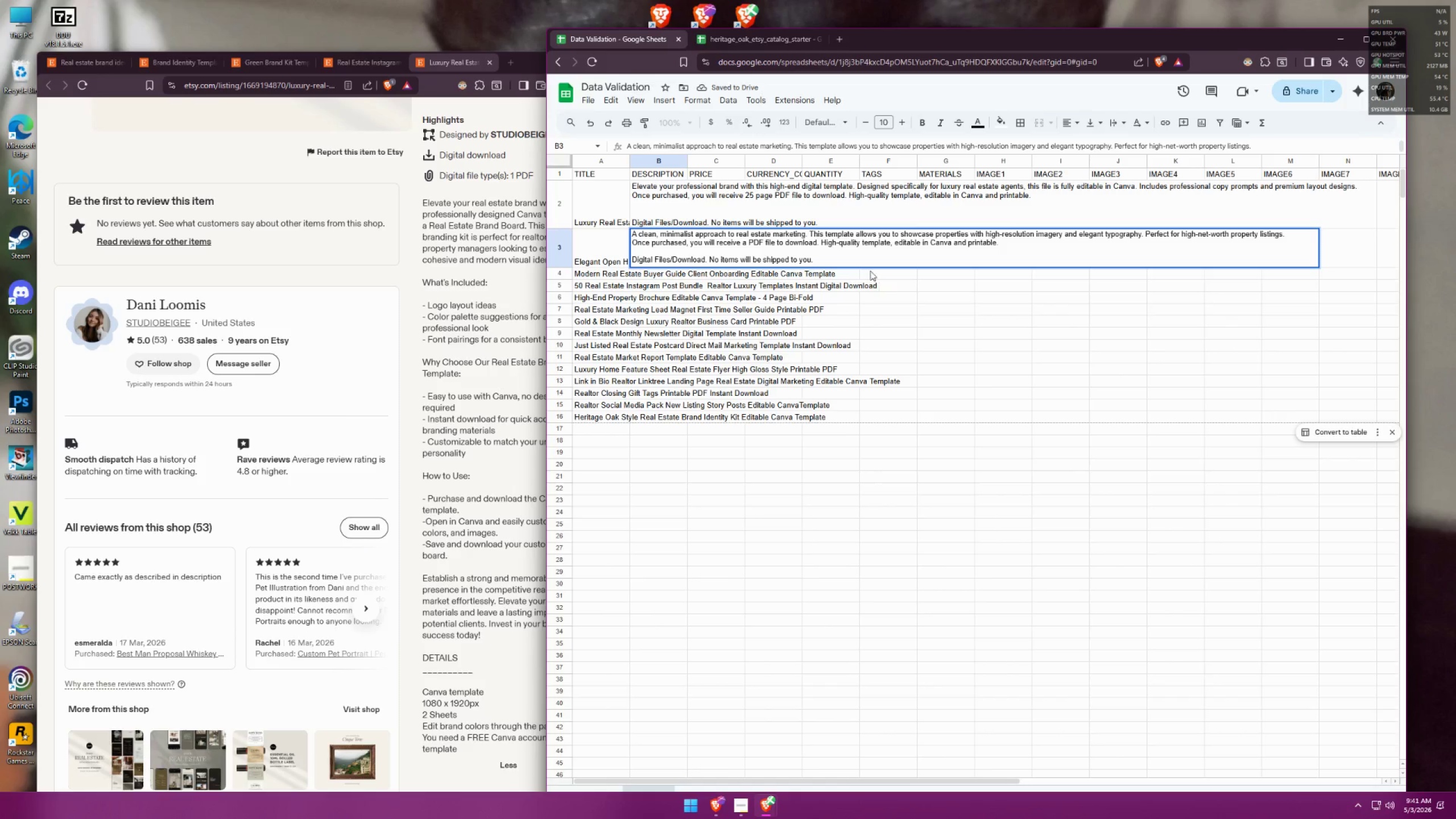 
left_click_drag(start_coordinate=[828, 254], to_coordinate=[671, 251])
 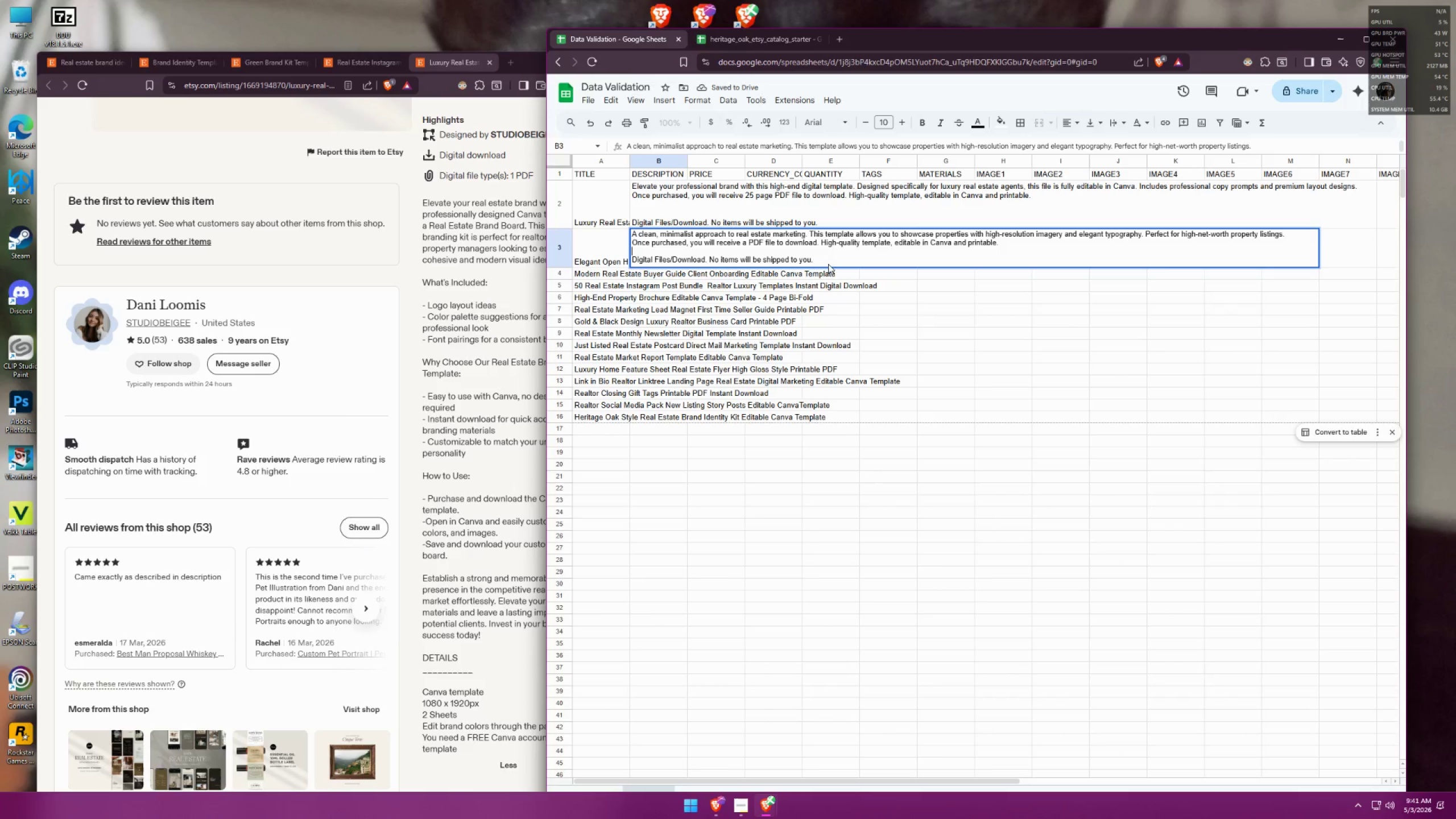 
left_click_drag(start_coordinate=[829, 259], to_coordinate=[627, 244])
 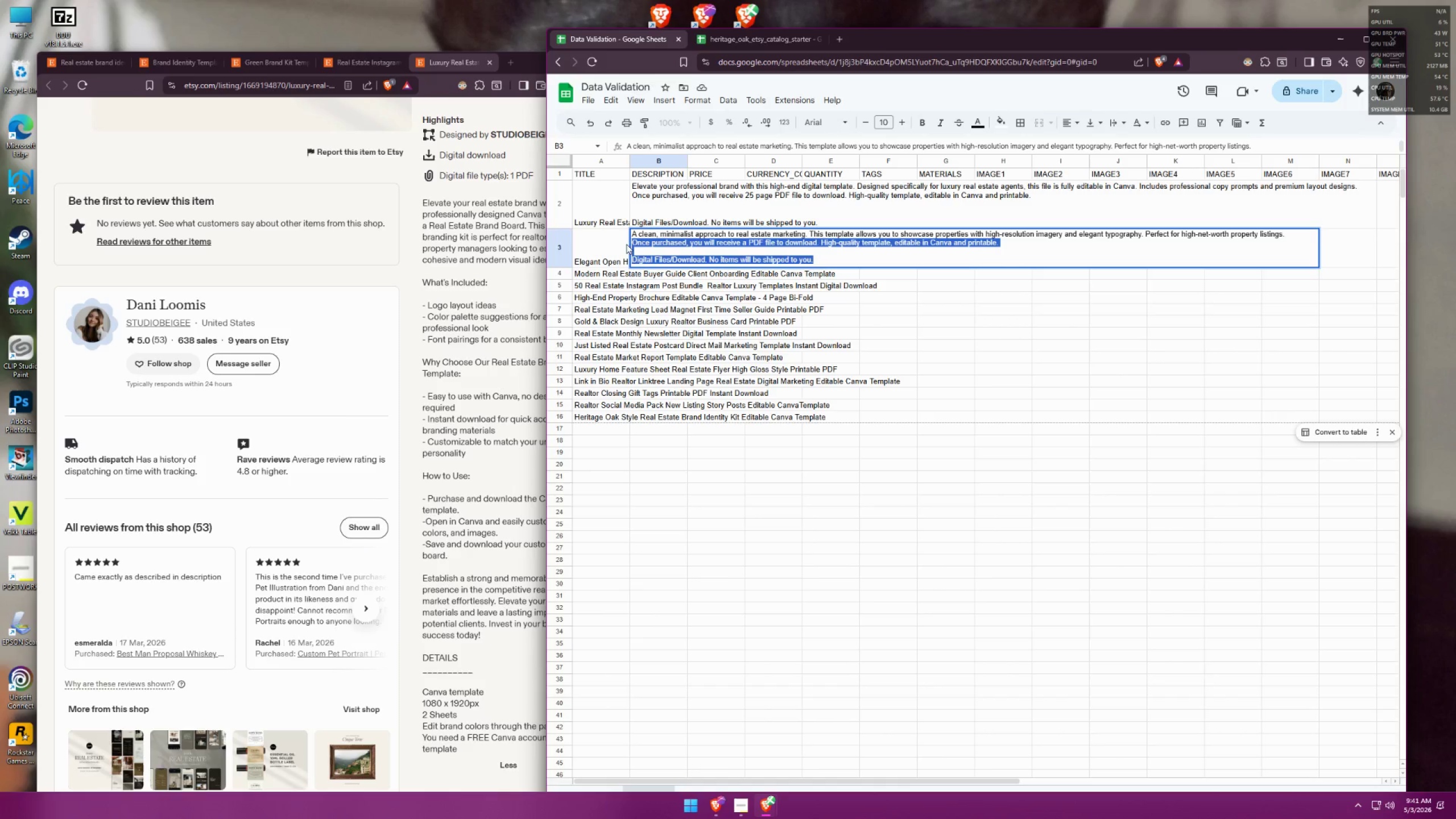 
key(Control+ControlLeft)
 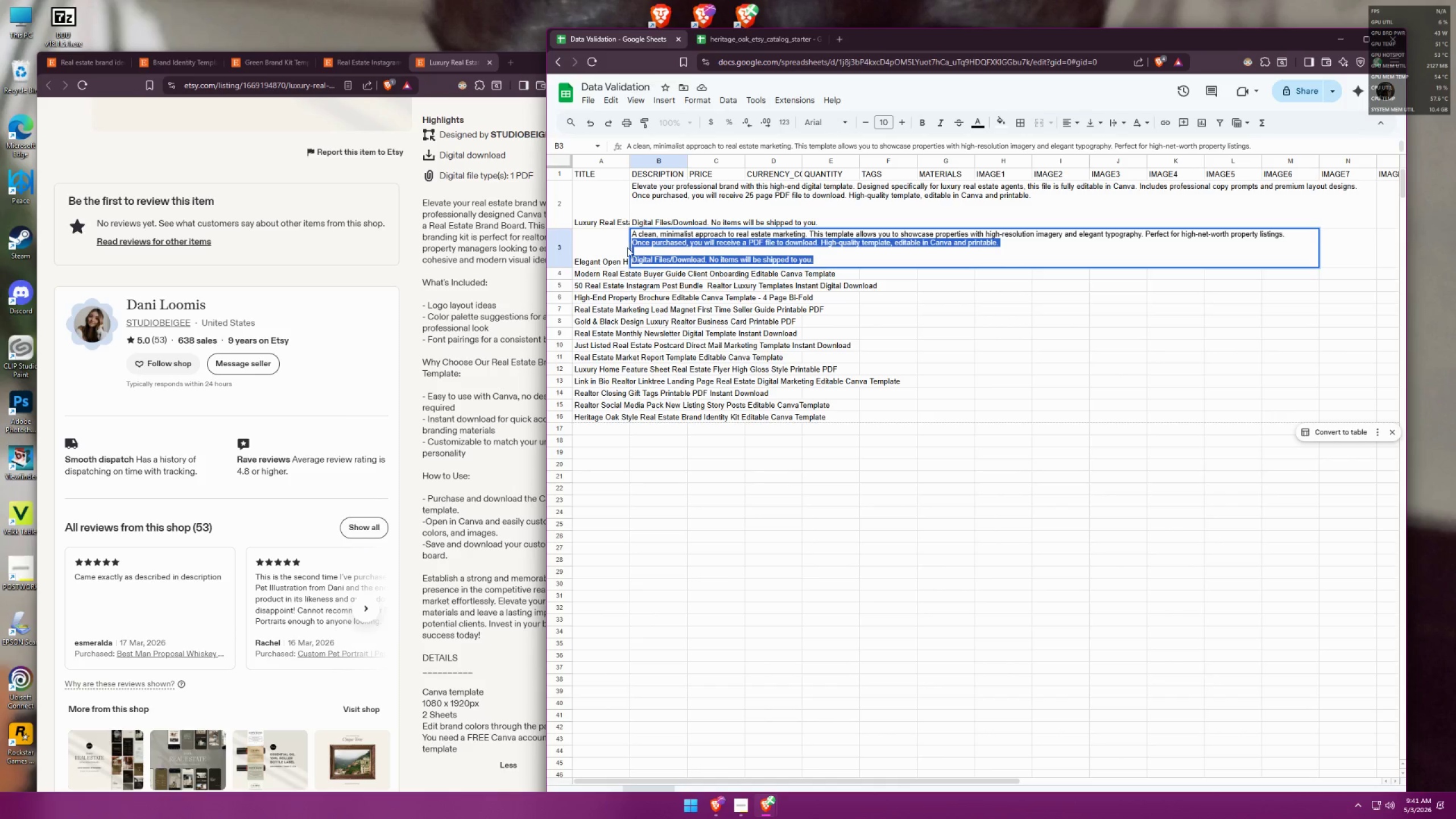 
key(Control+C)
 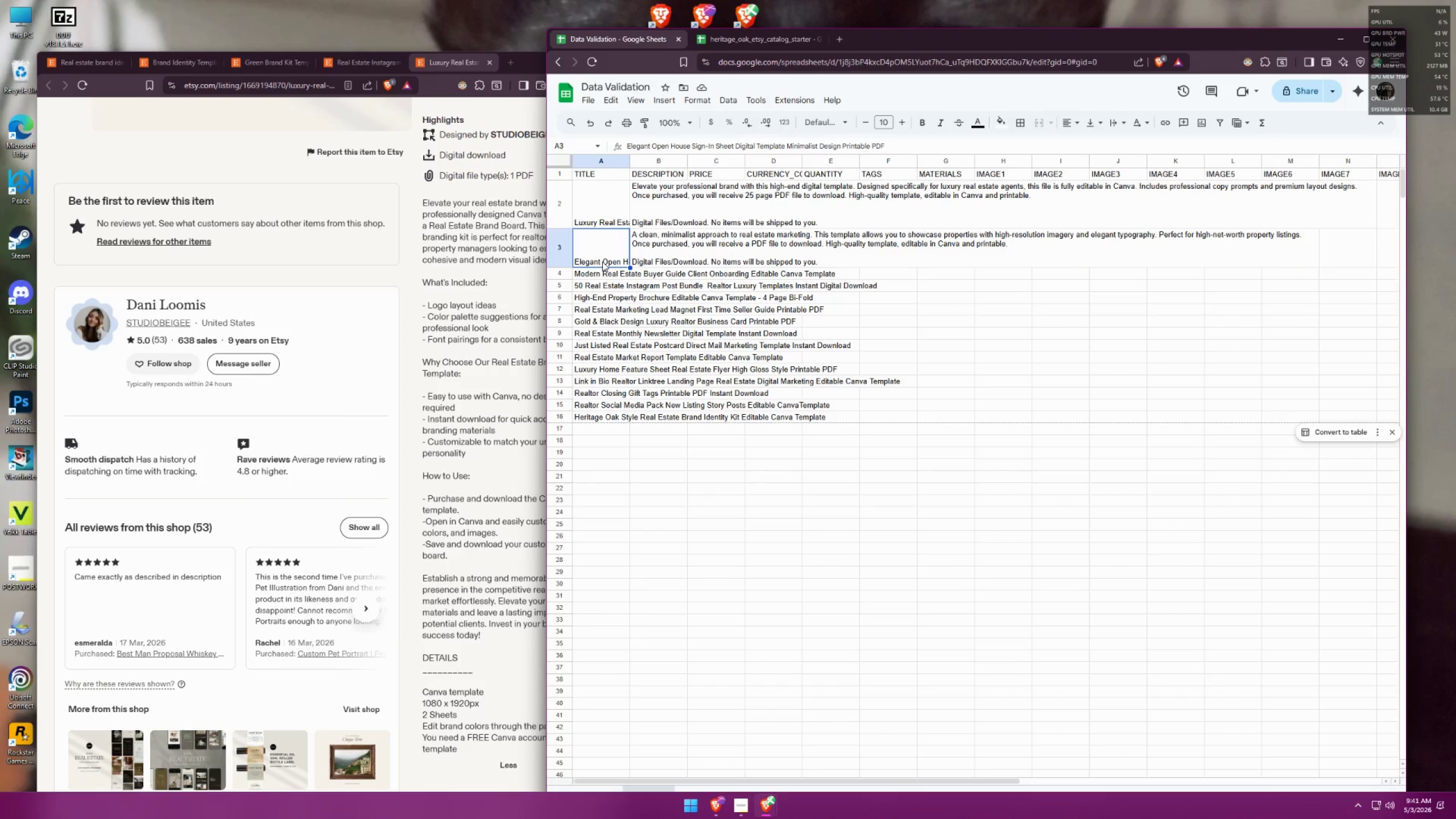 
double_click([660, 250])
 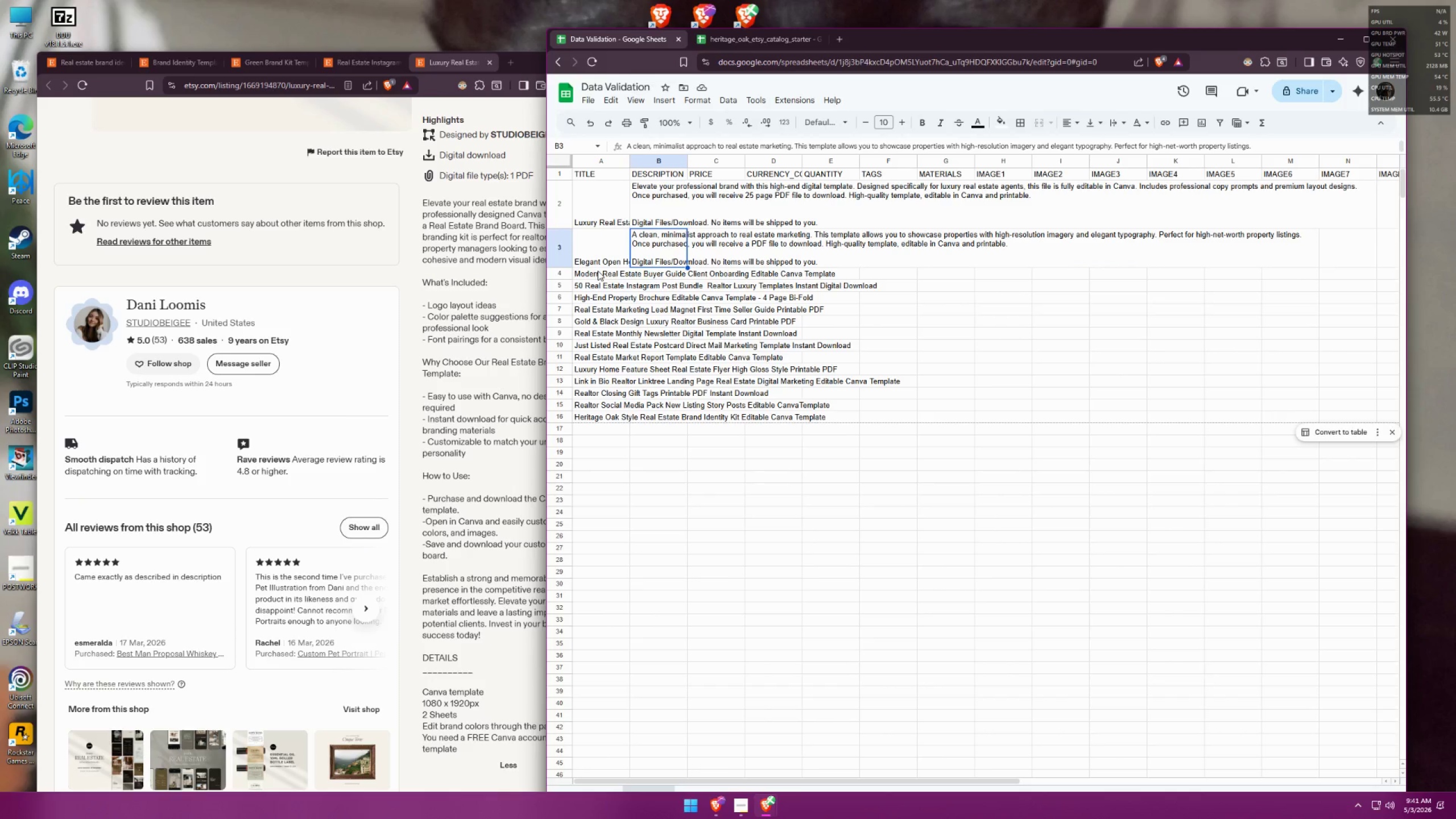 
triple_click([597, 272])
 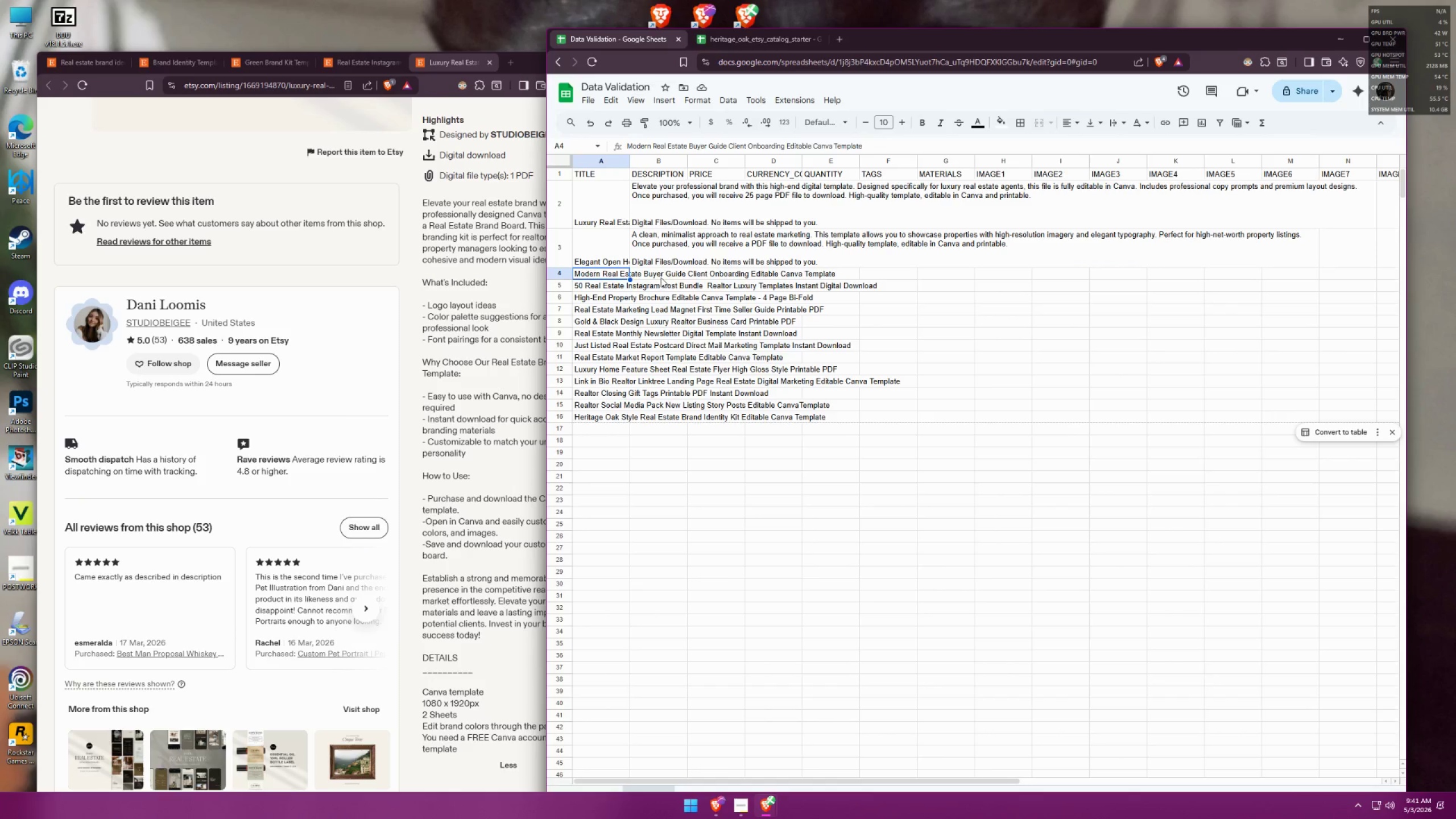 
double_click([661, 278])
 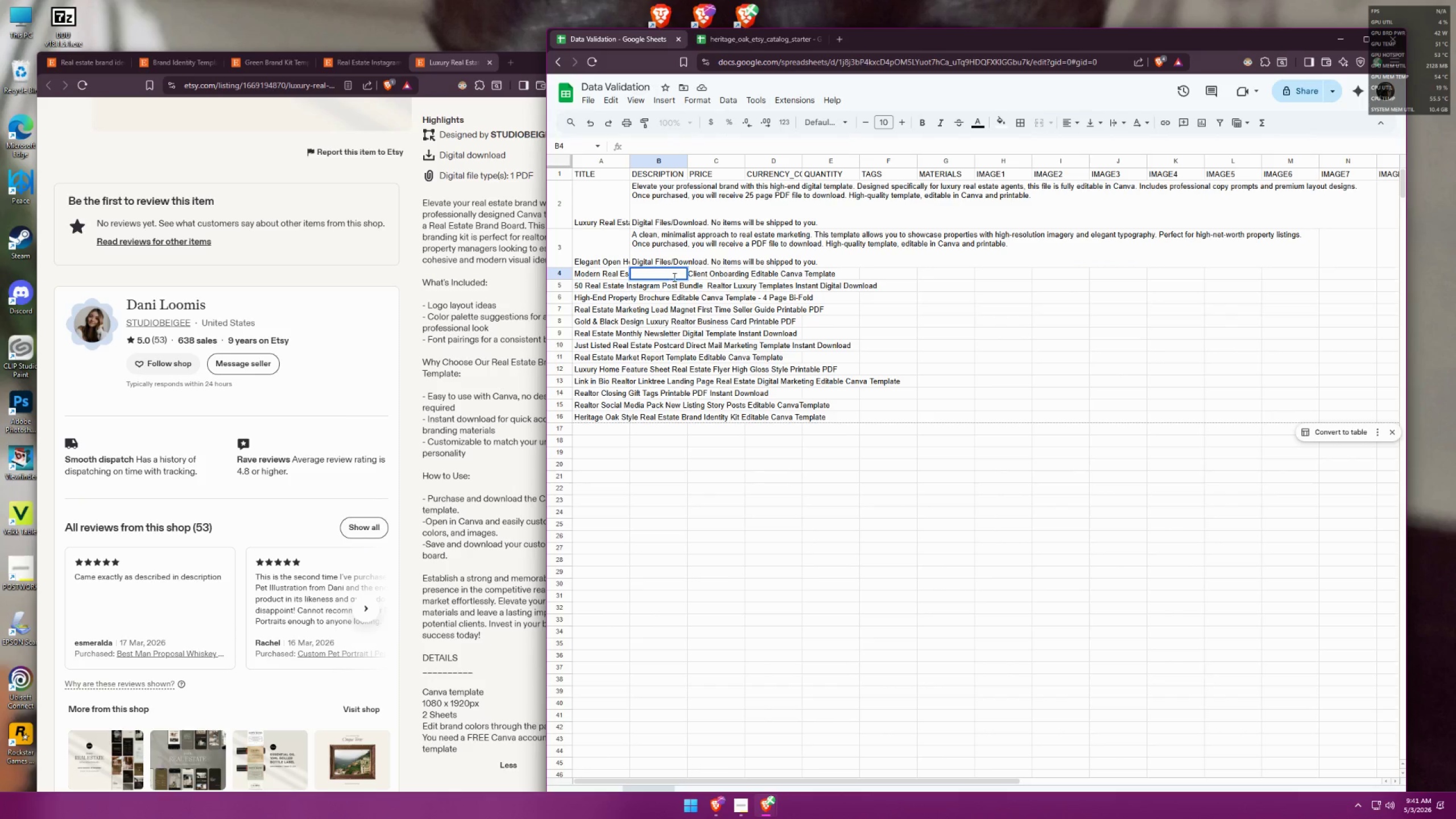 
left_click([698, 288])
 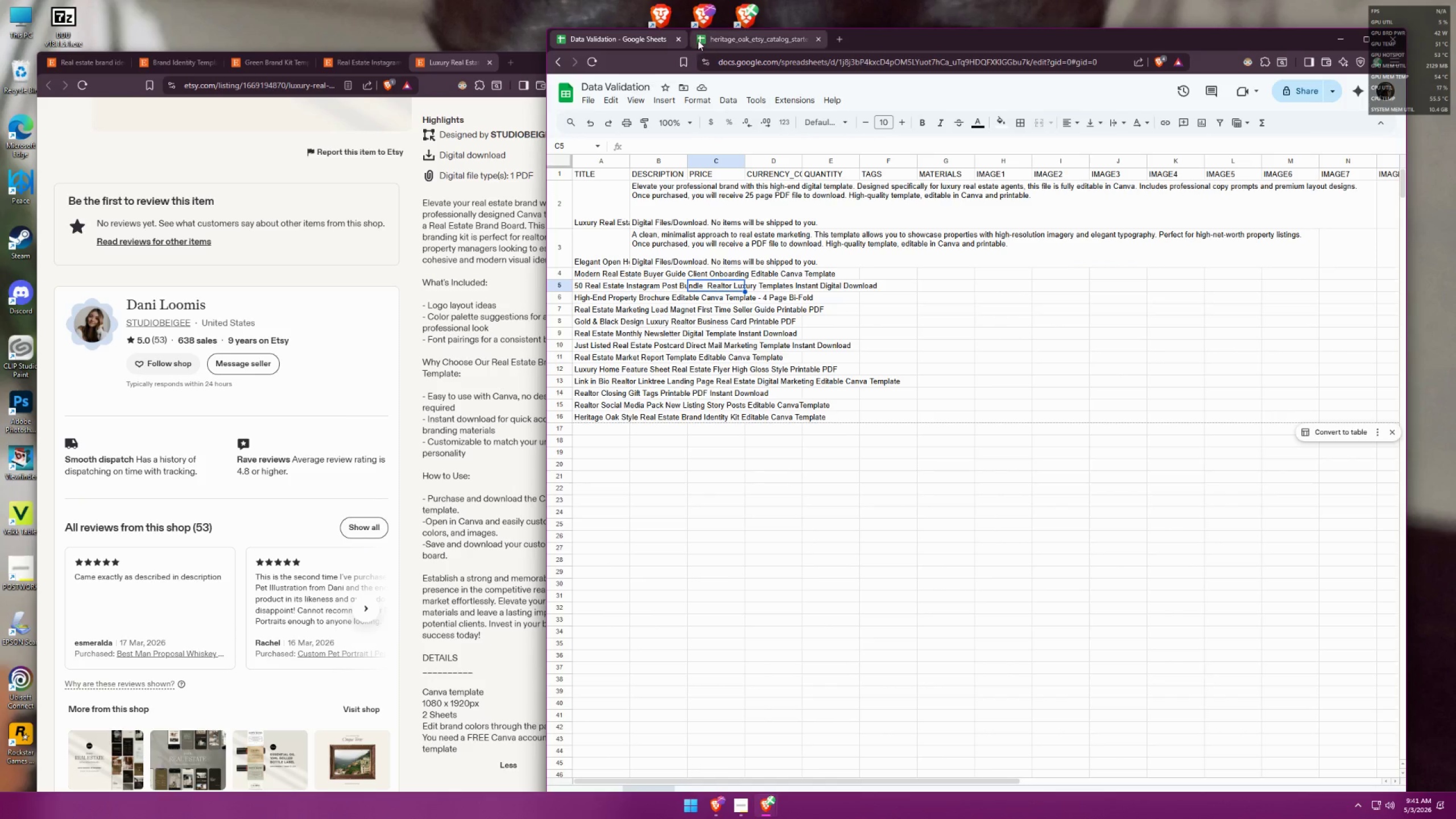 
left_click([727, 38])
 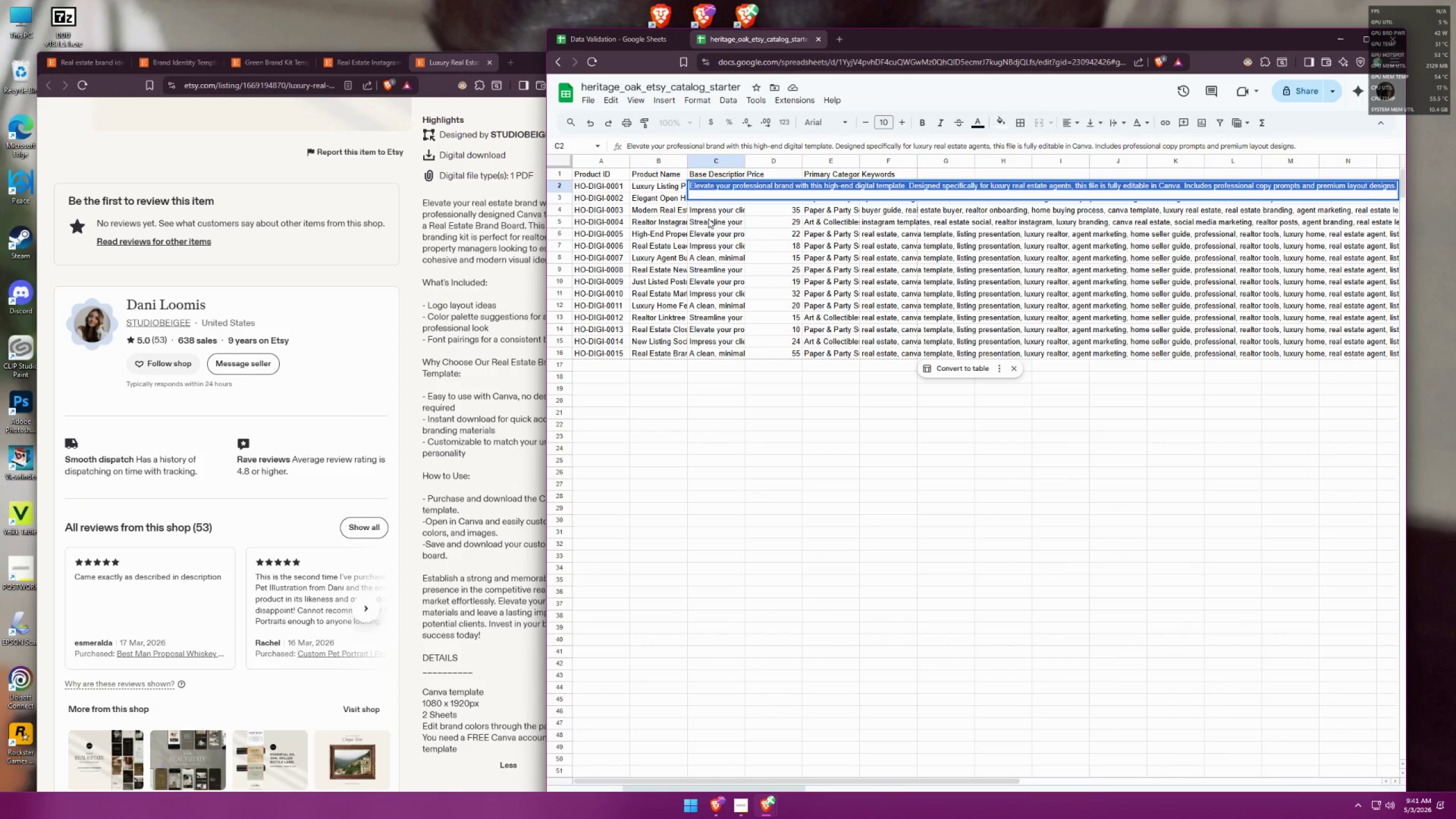 
left_click([713, 210])
 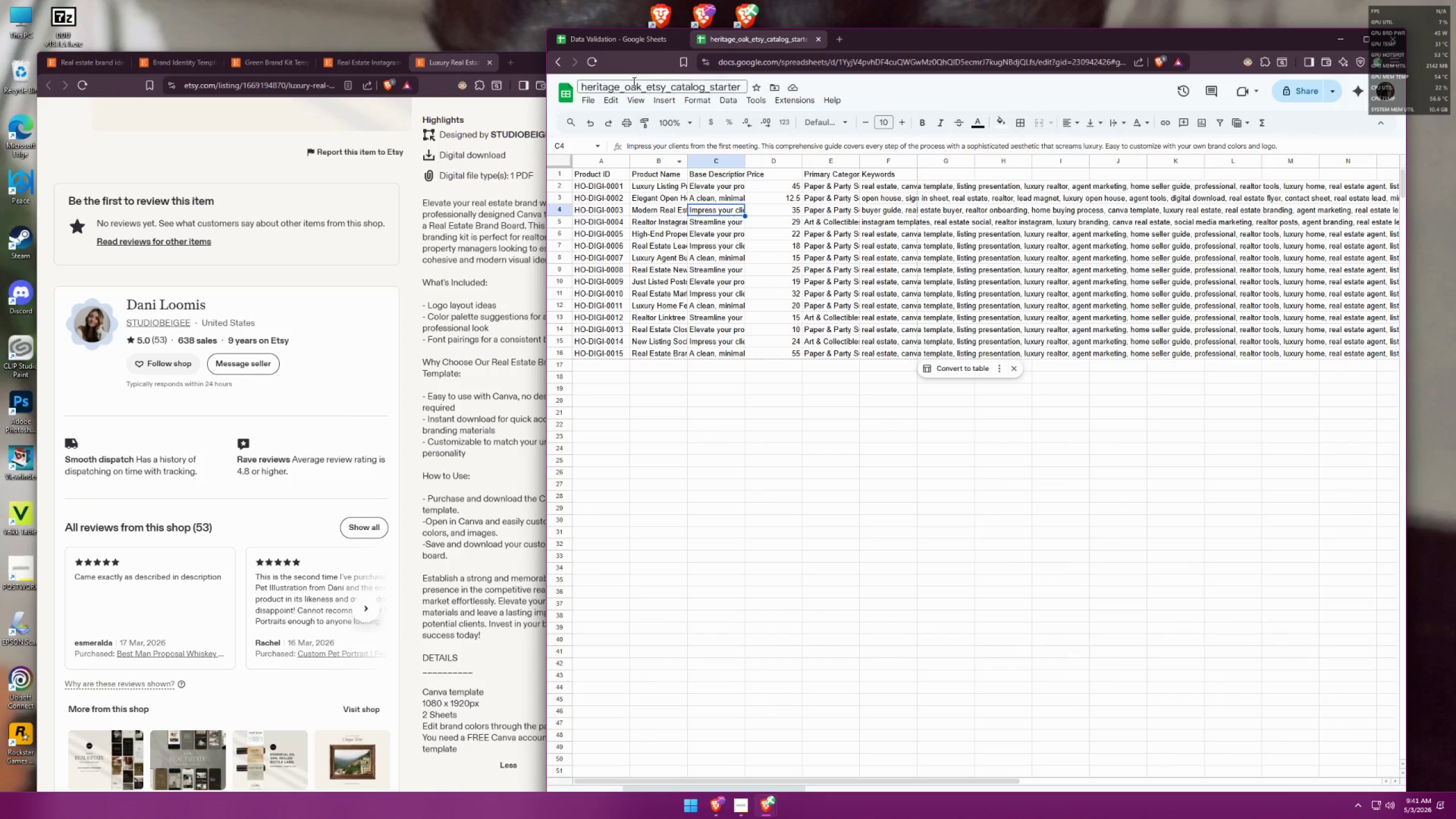 
left_click([643, 40])
 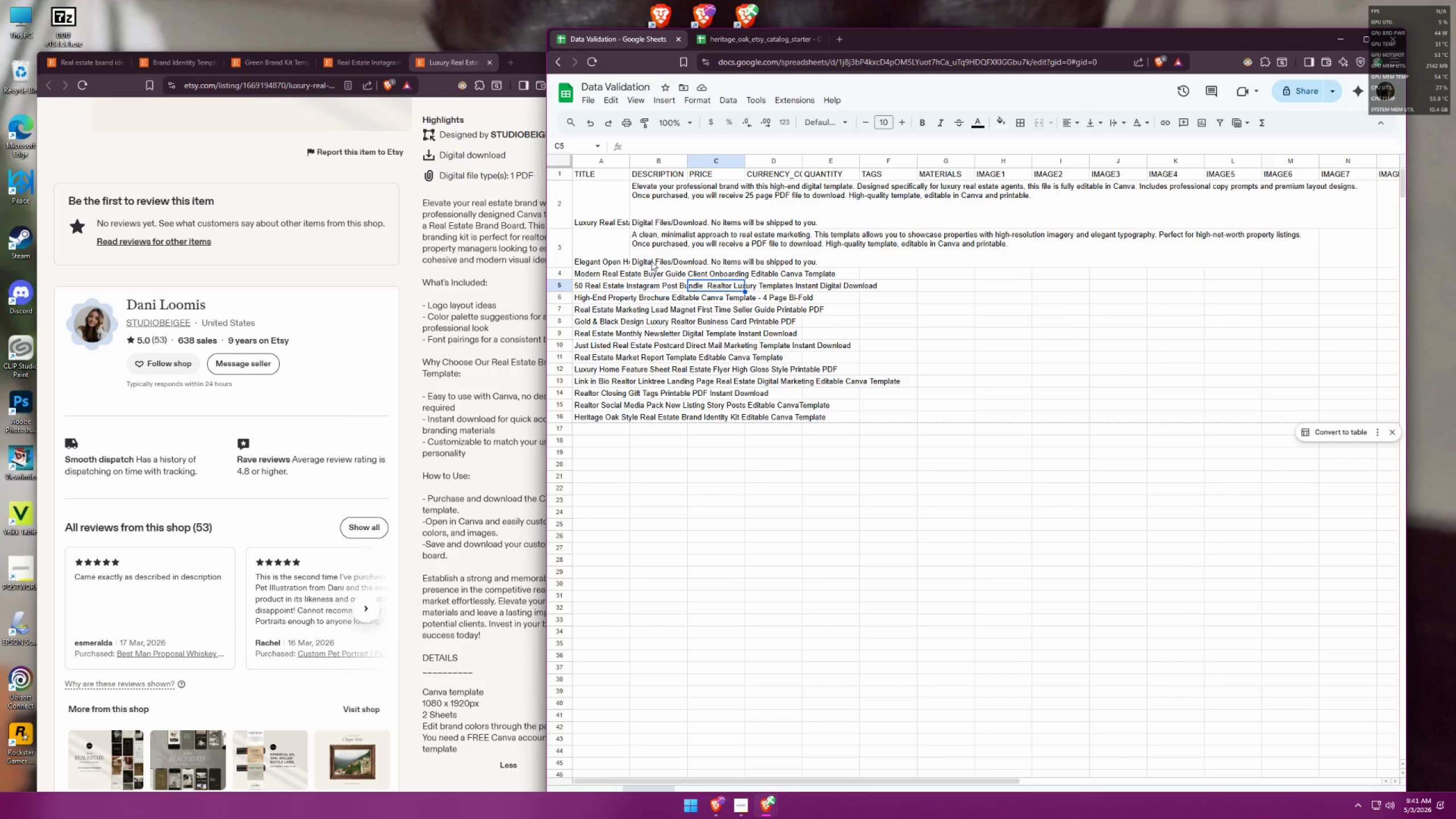 
double_click([650, 264])
 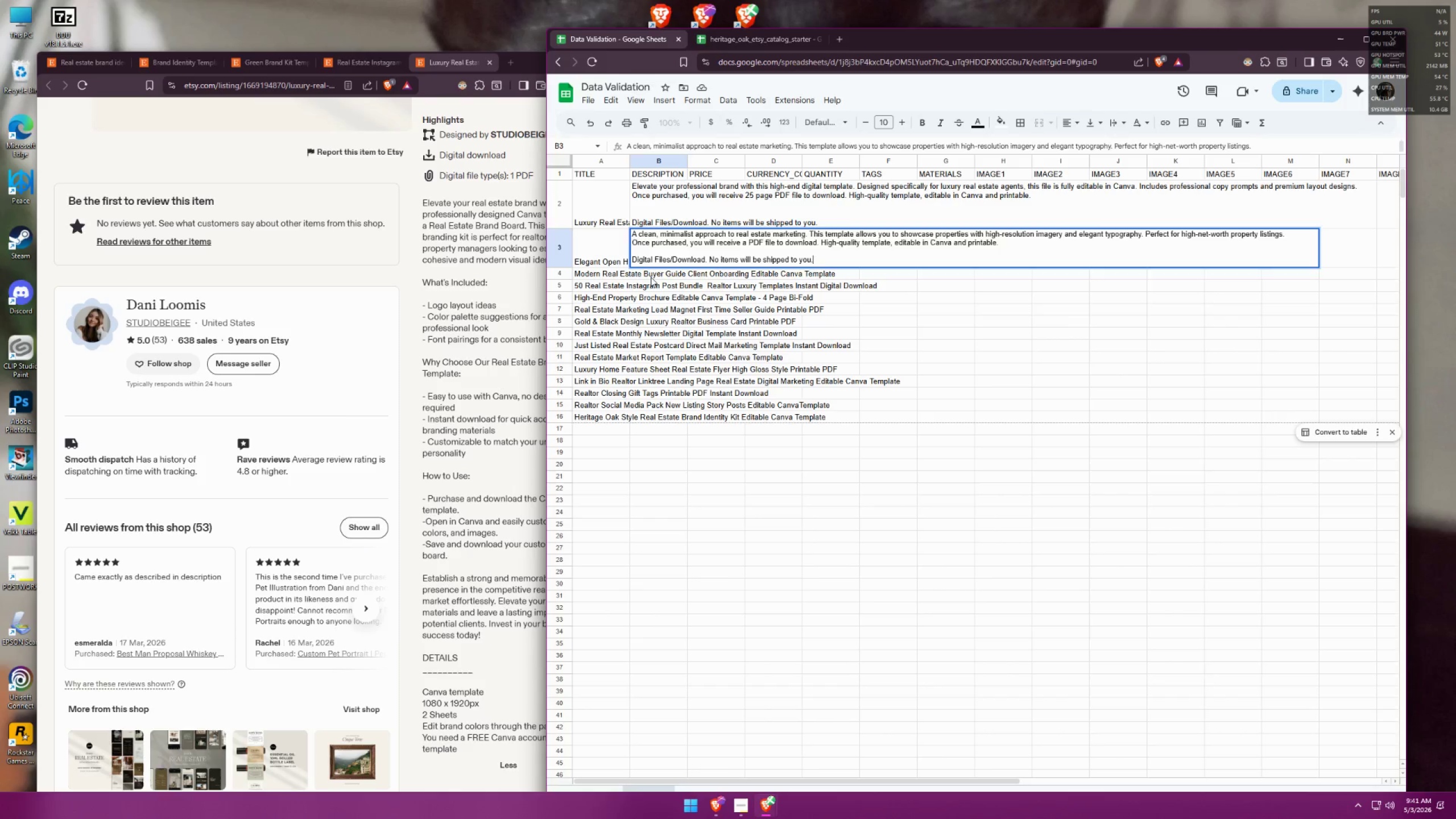 
double_click([651, 277])
 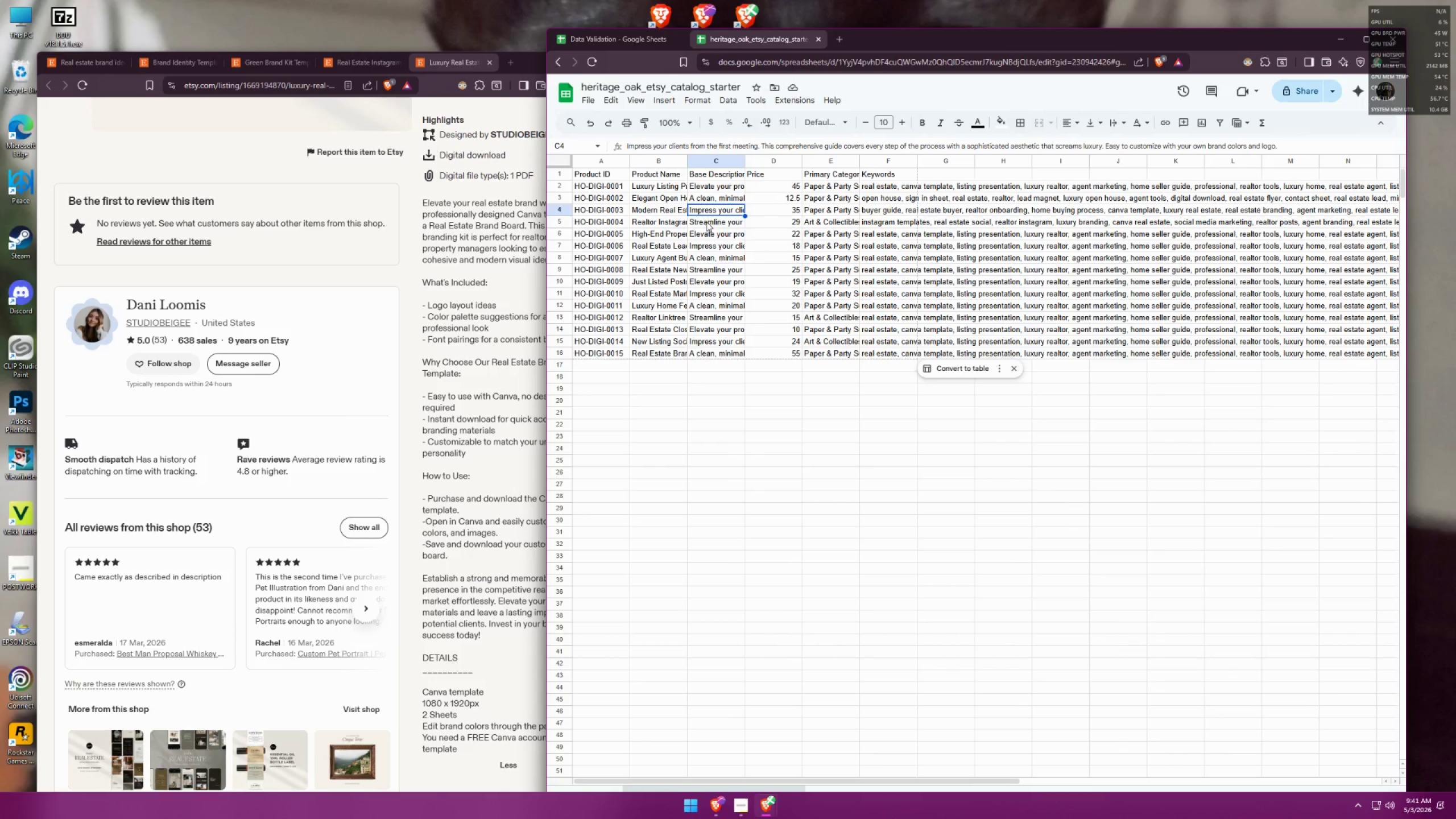 
left_click_drag(start_coordinate=[707, 213], to_coordinate=[719, 357])
 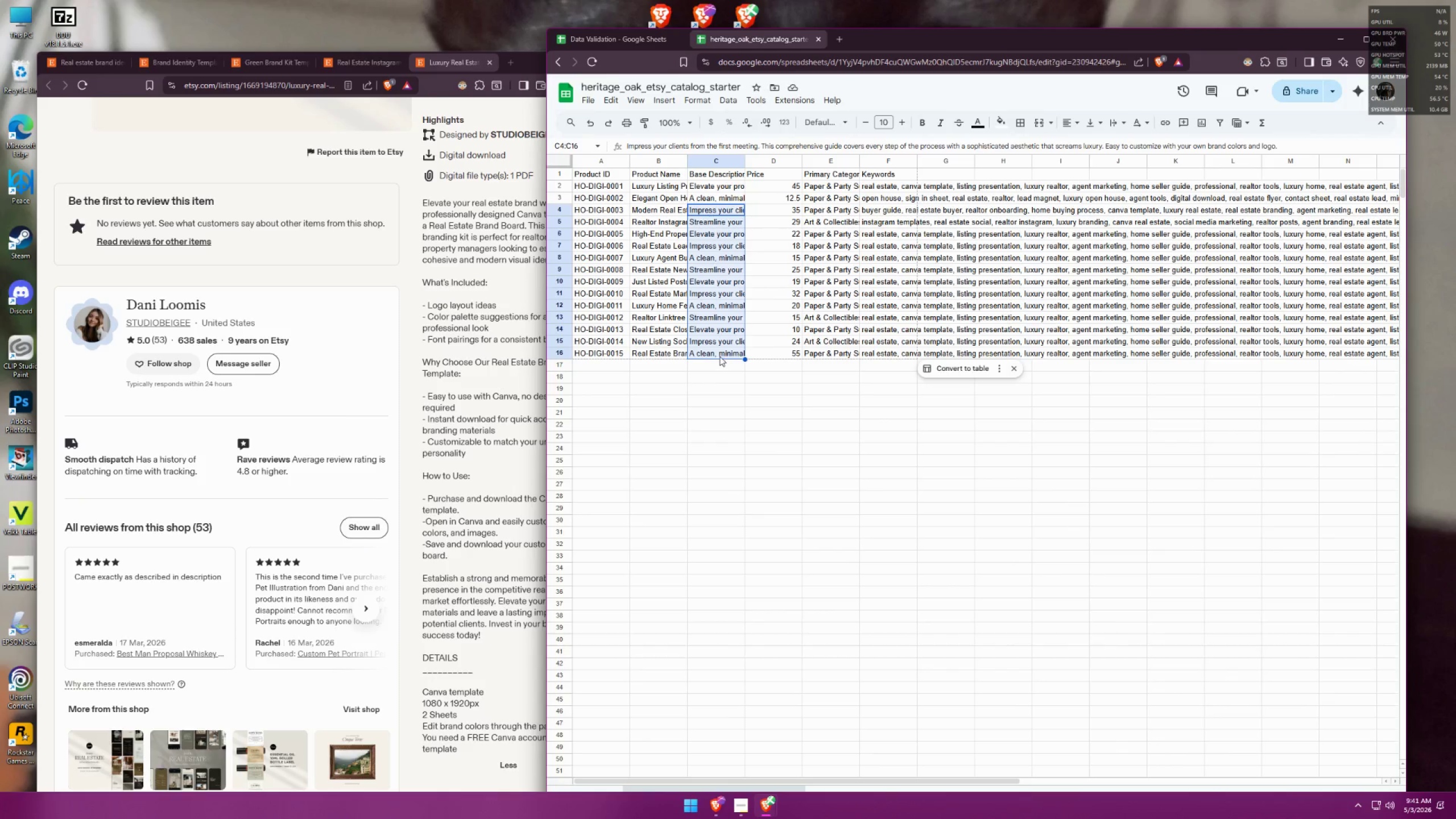 
key(Control+ControlLeft)
 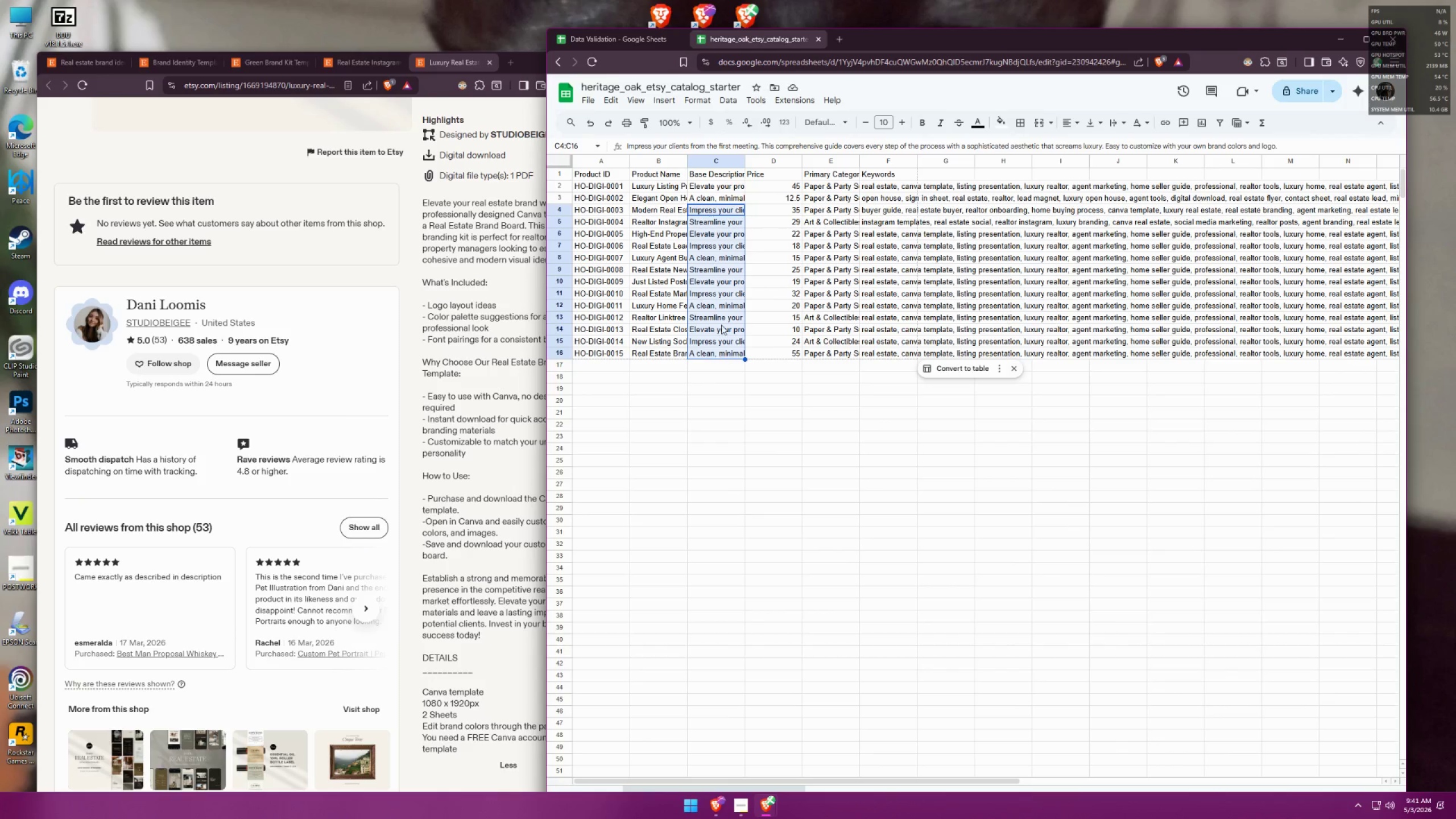 
key(Control+C)
 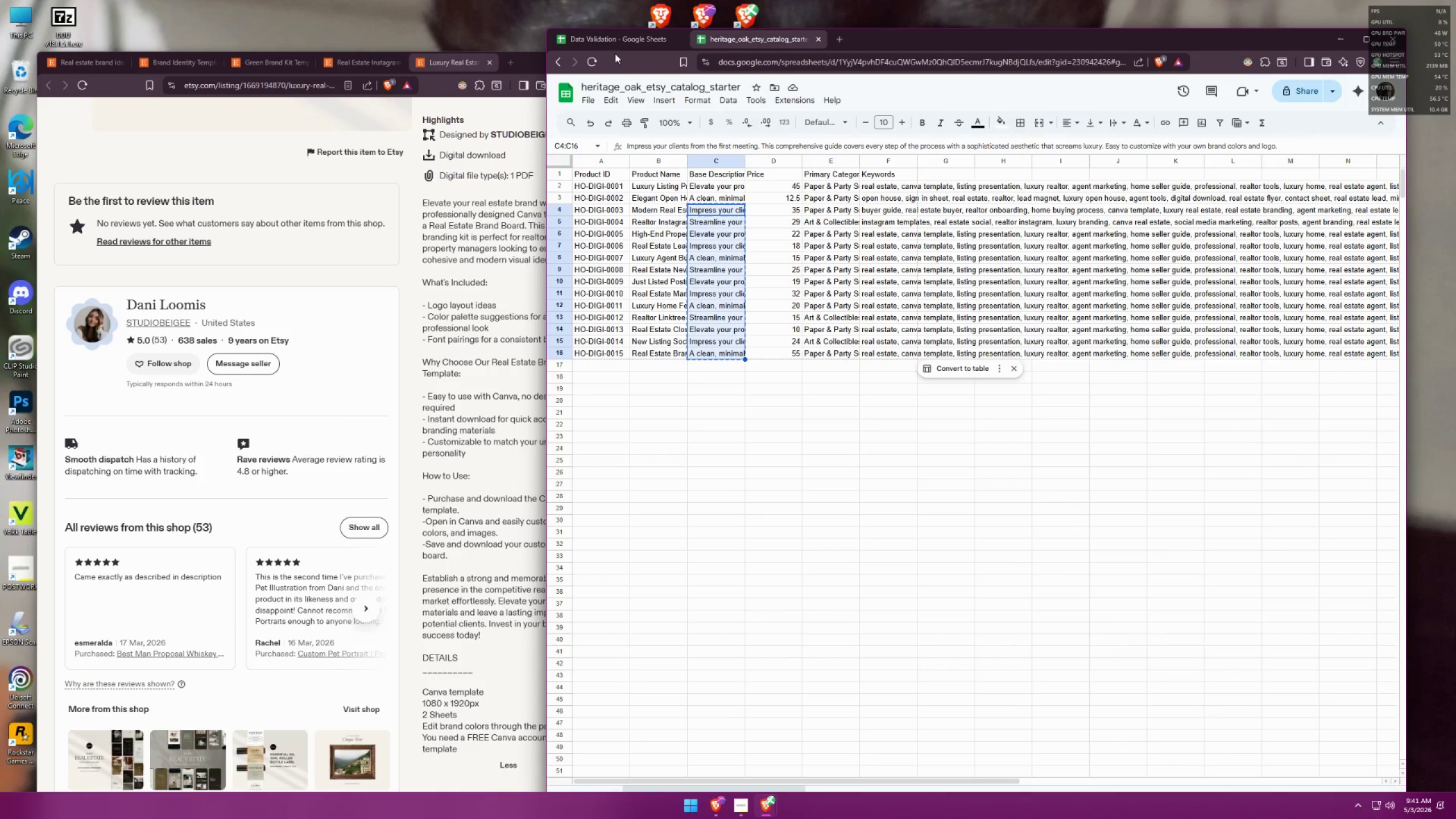 
left_click([628, 42])
 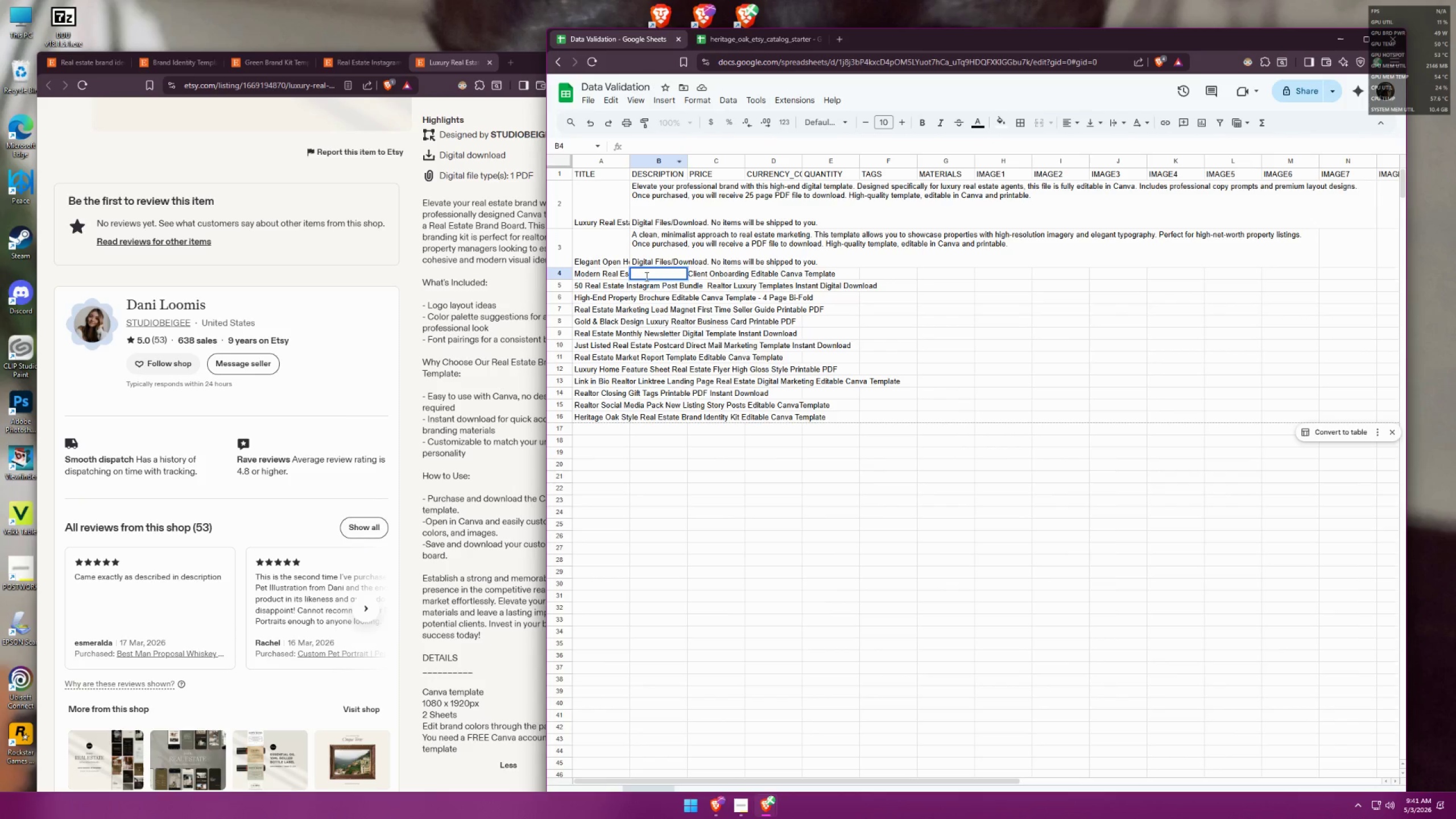 
left_click([647, 312])
 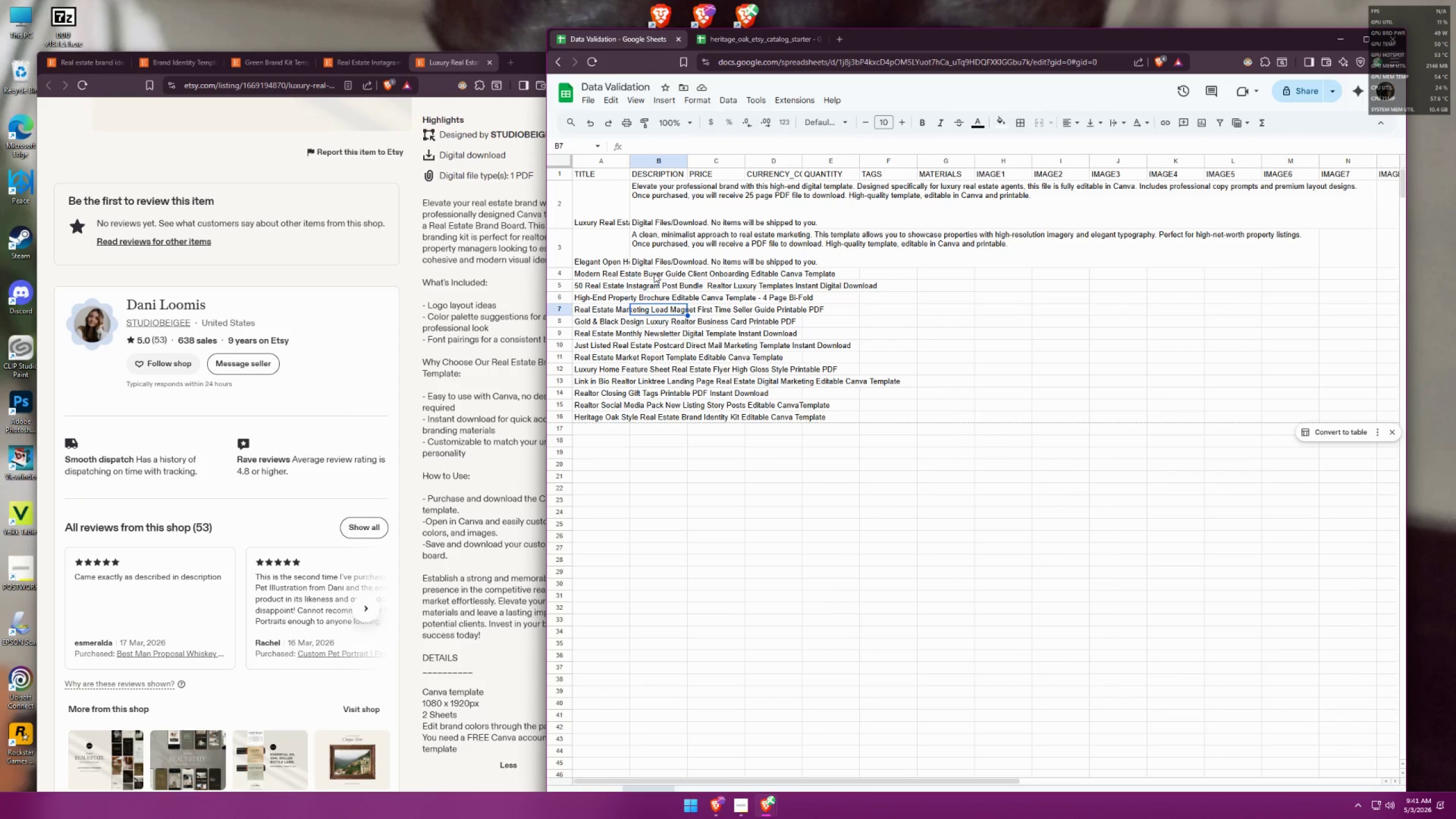 
left_click_drag(start_coordinate=[654, 273], to_coordinate=[662, 417])
 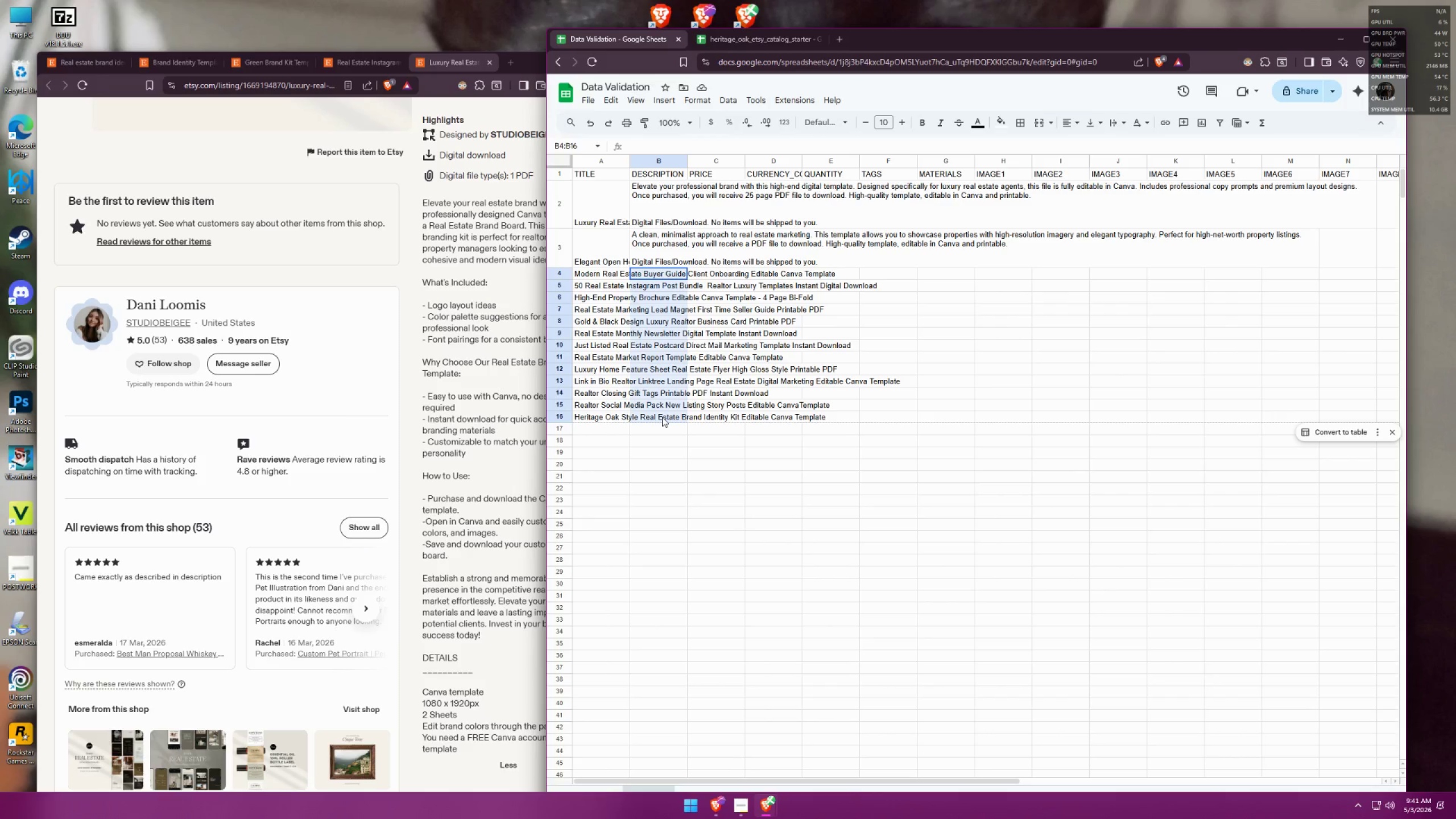 
key(Control+V)
 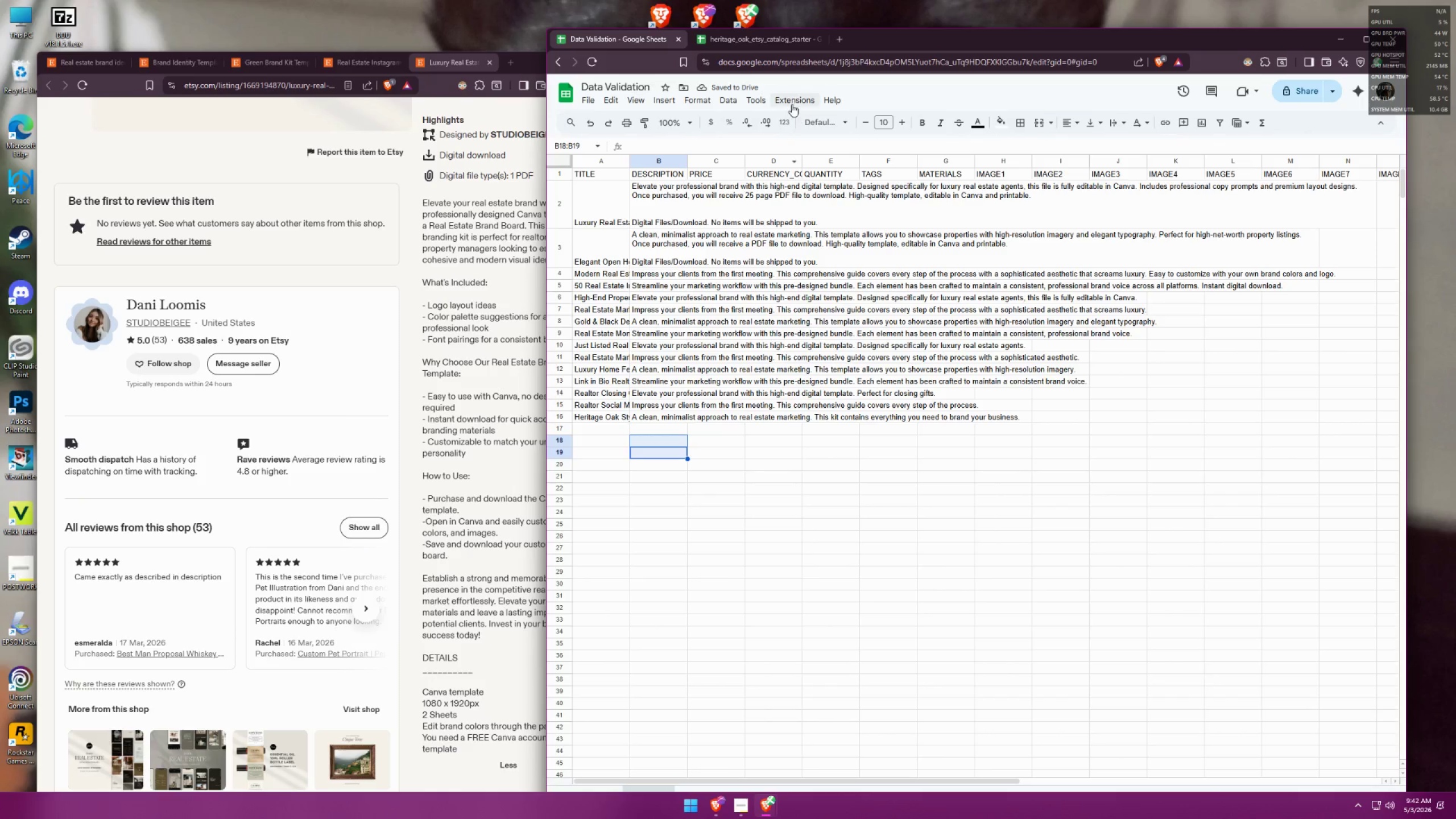 
left_click([762, 48])
 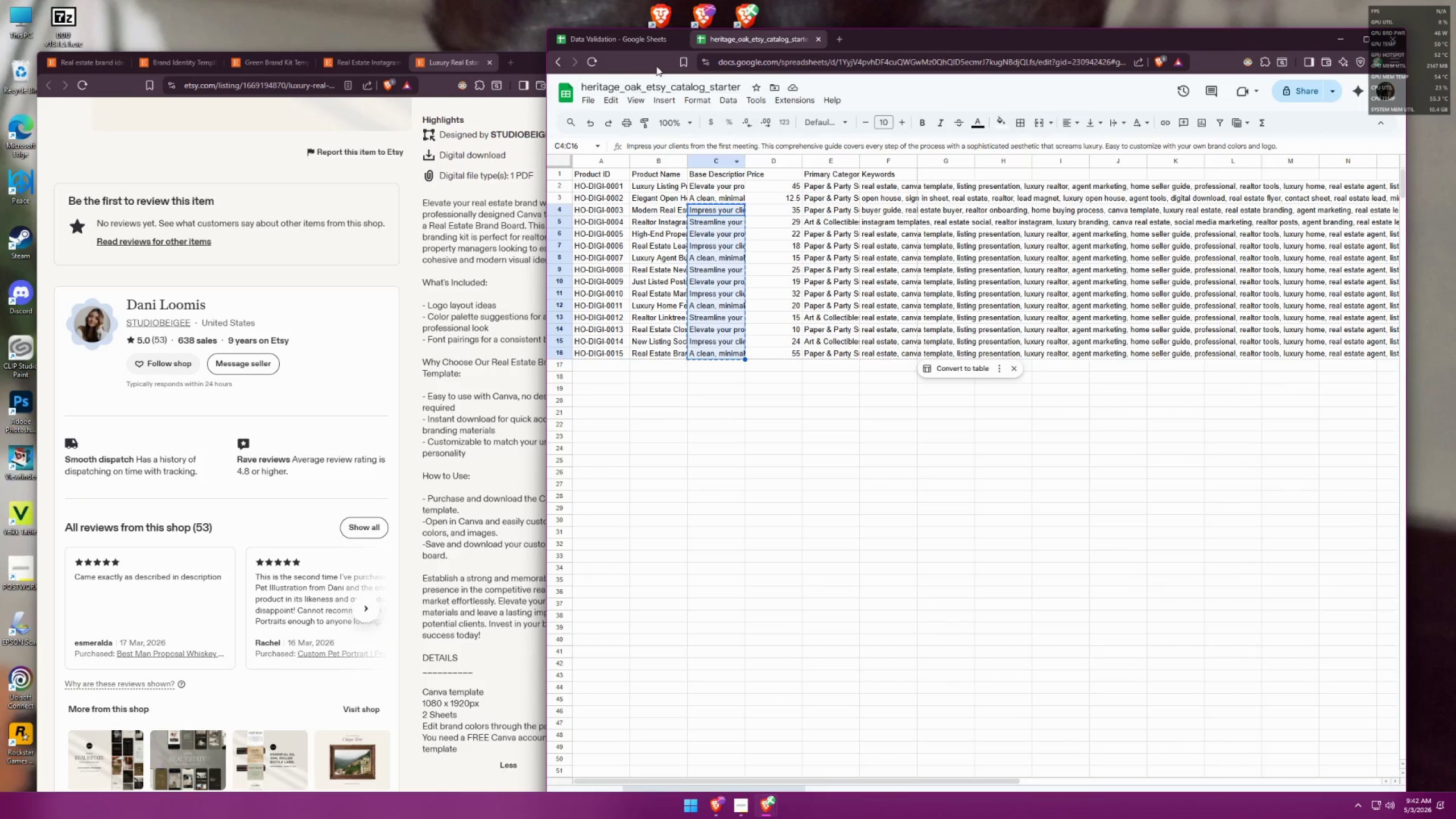 
left_click([636, 45])
 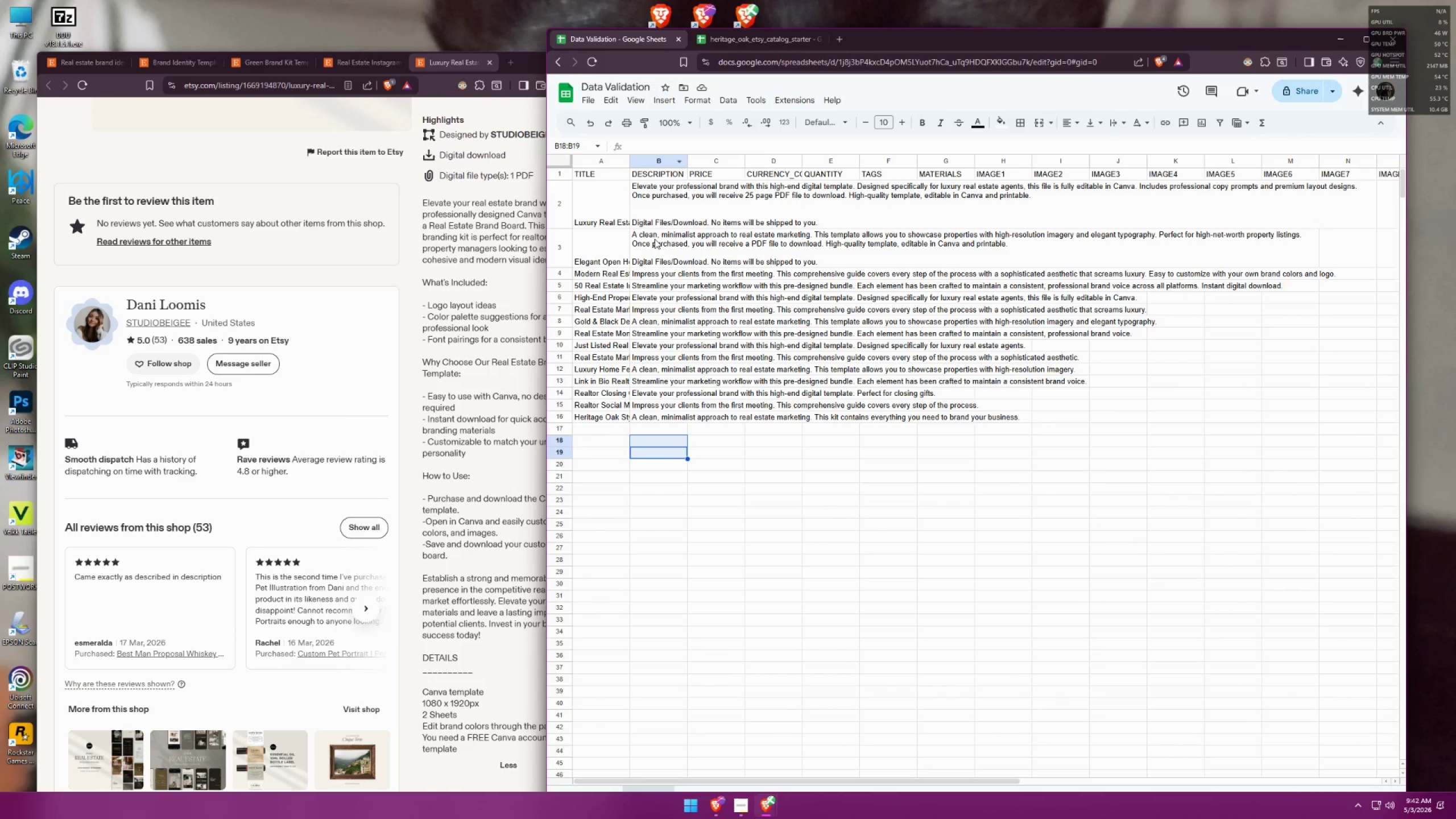 
double_click([655, 239])
 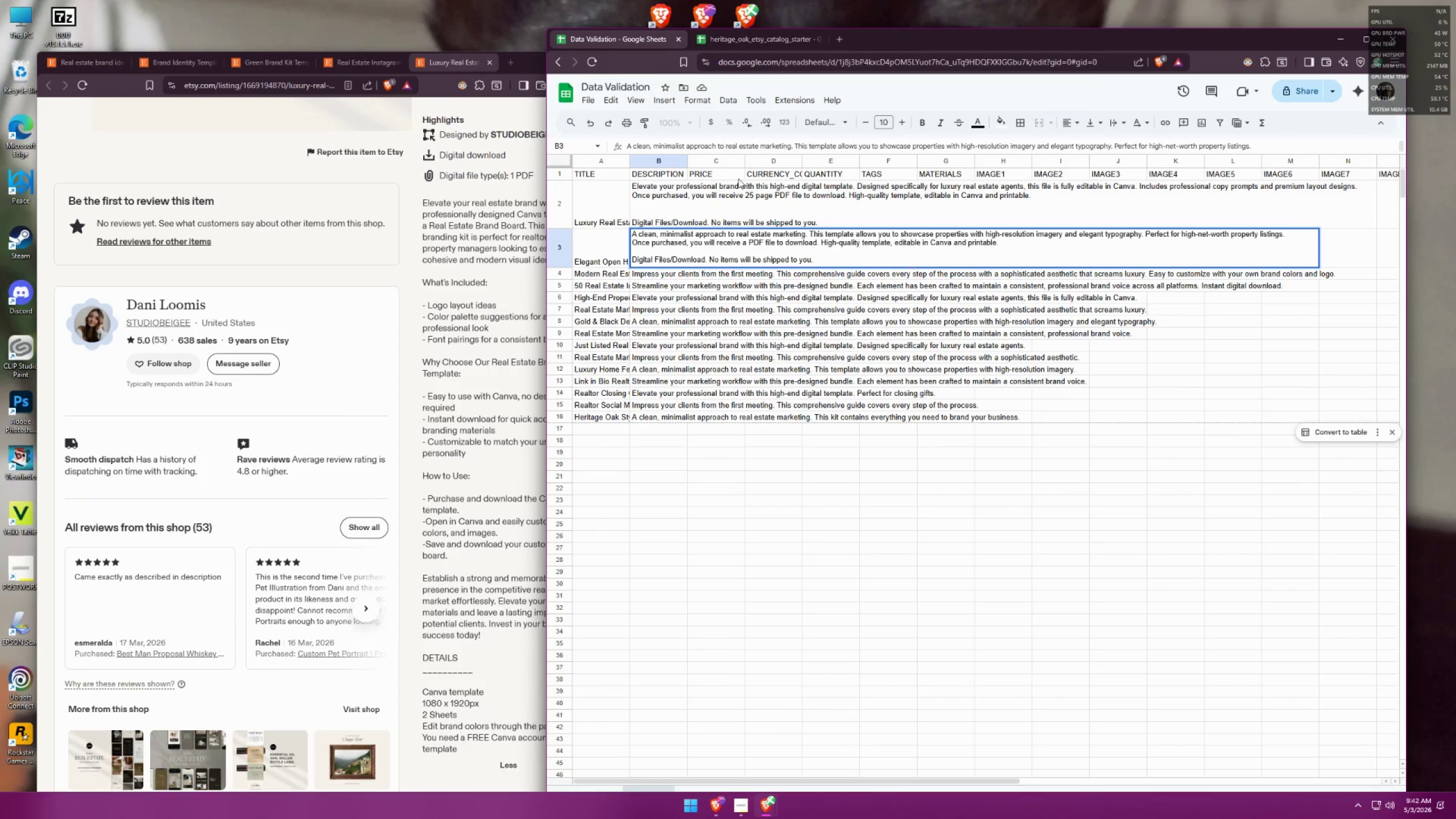 
left_click([756, 42])
 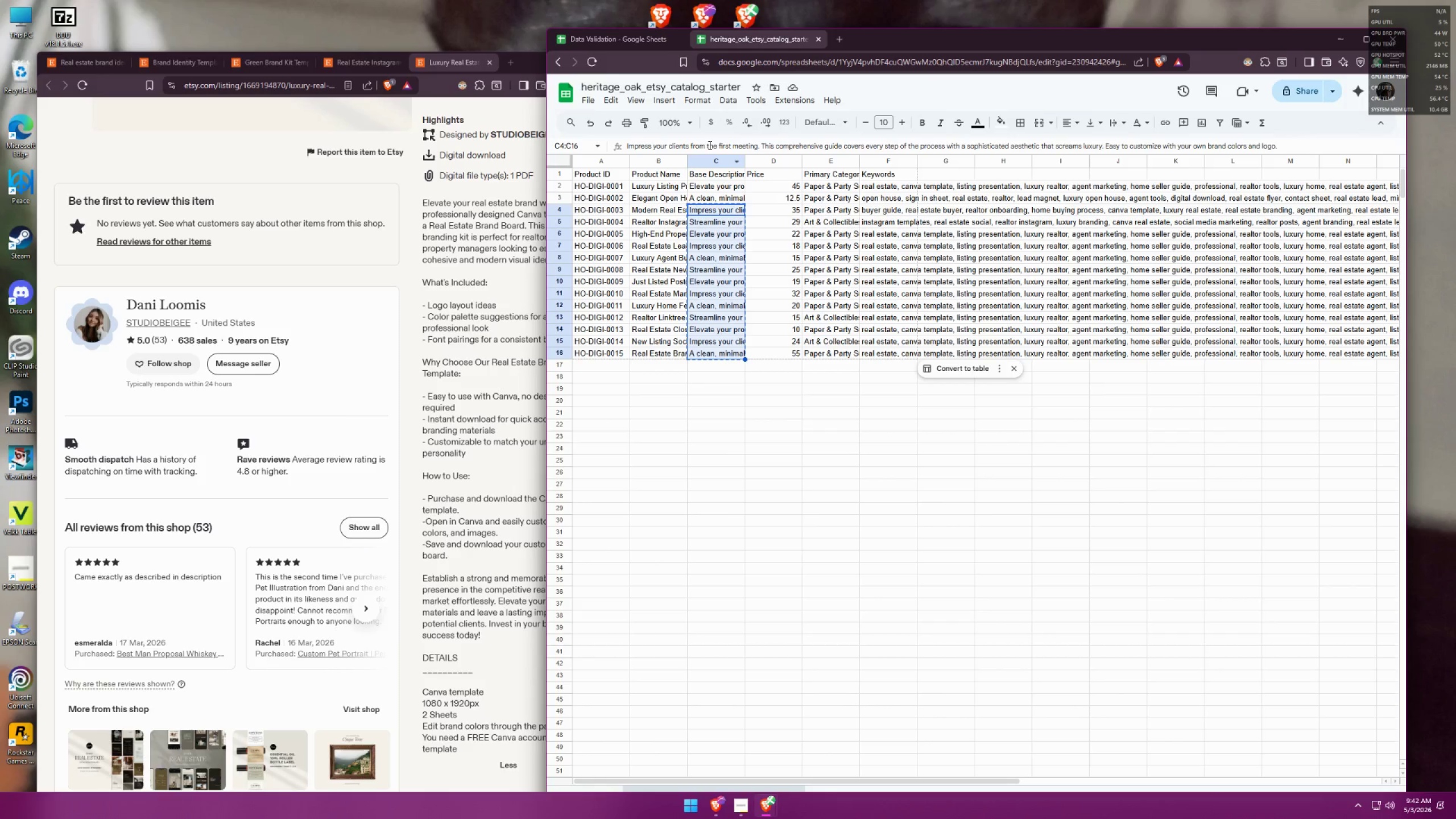 
left_click([638, 40])
 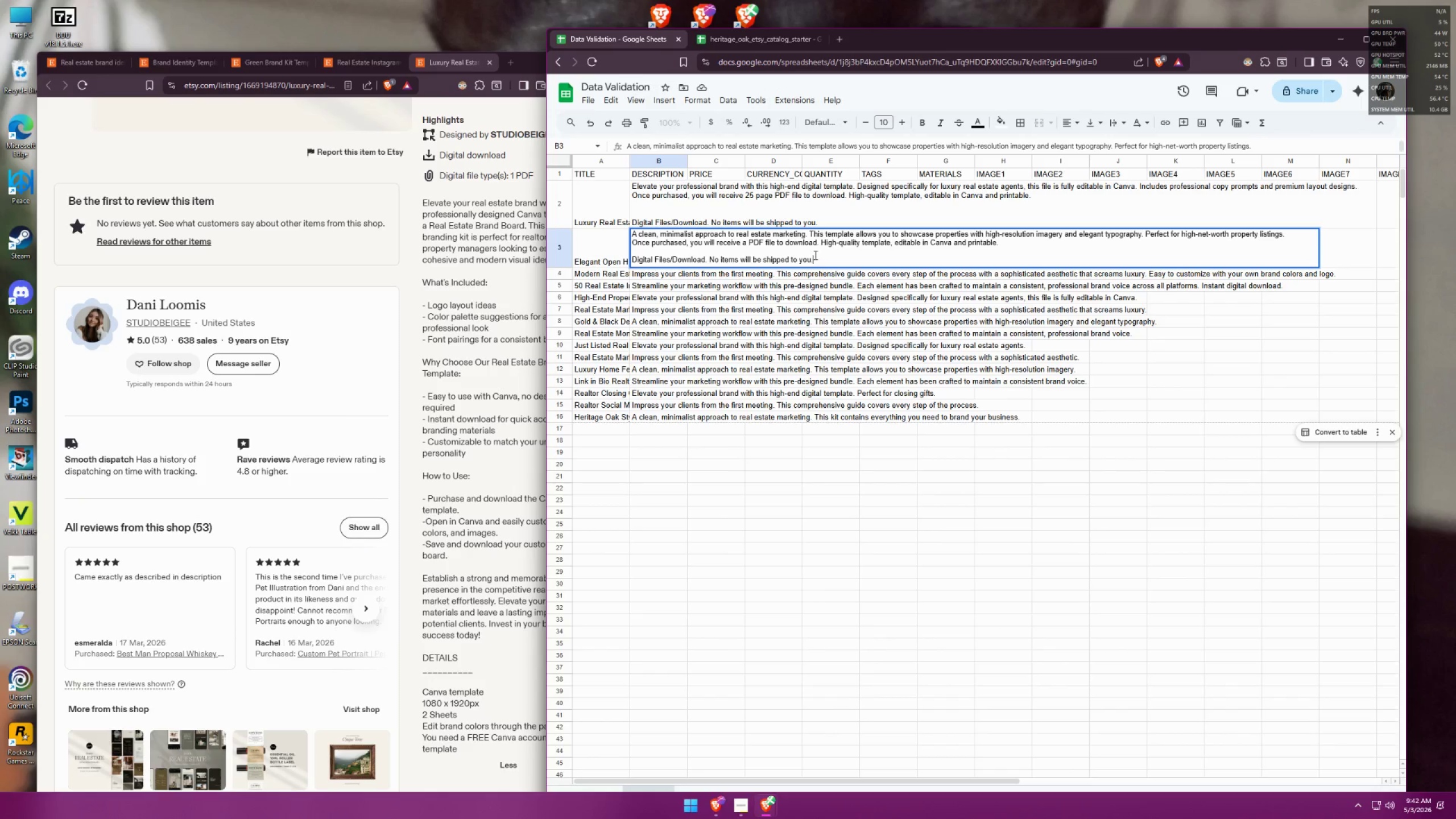 
left_click_drag(start_coordinate=[823, 254], to_coordinate=[778, 251])
 